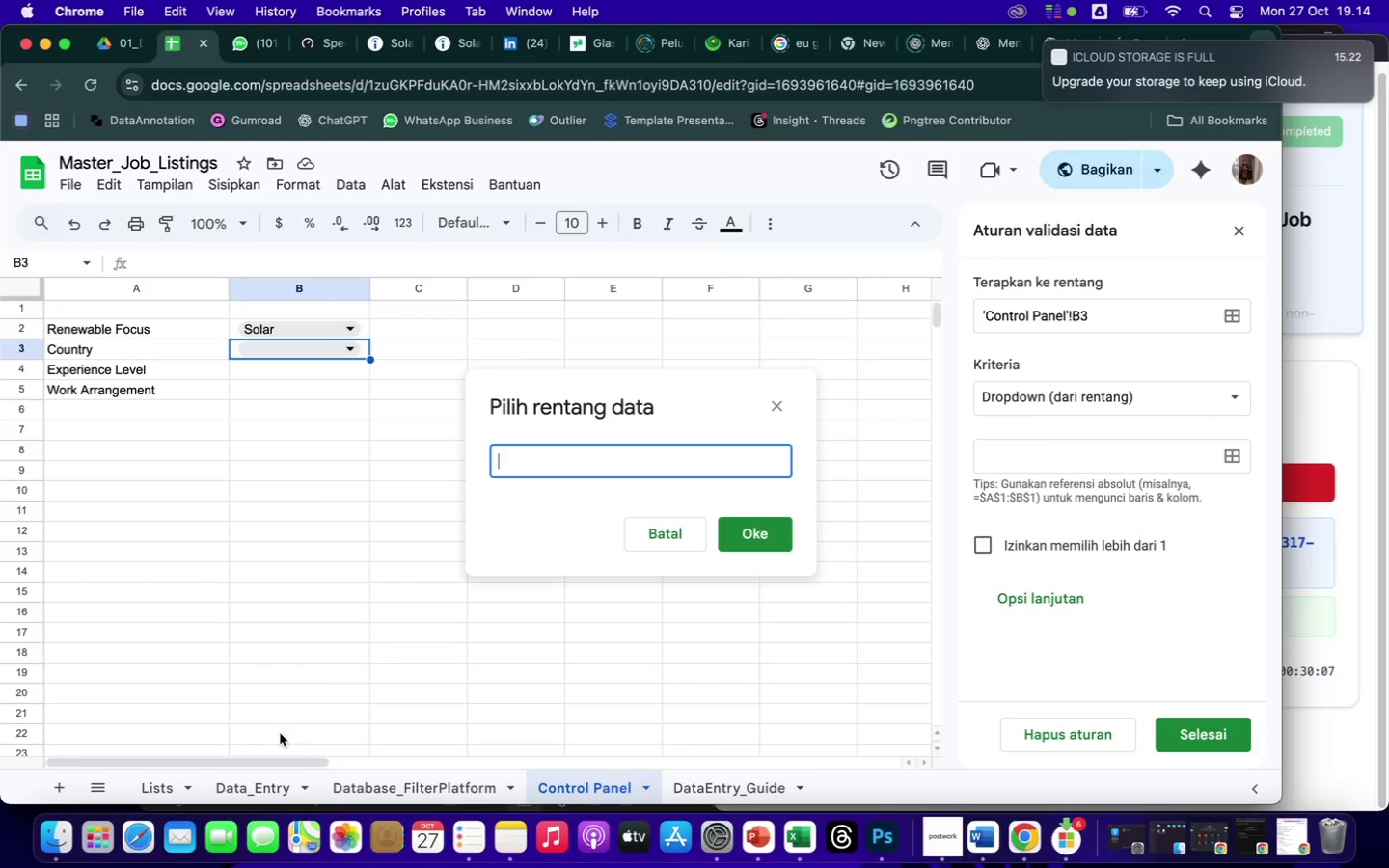 
left_click([157, 784])
 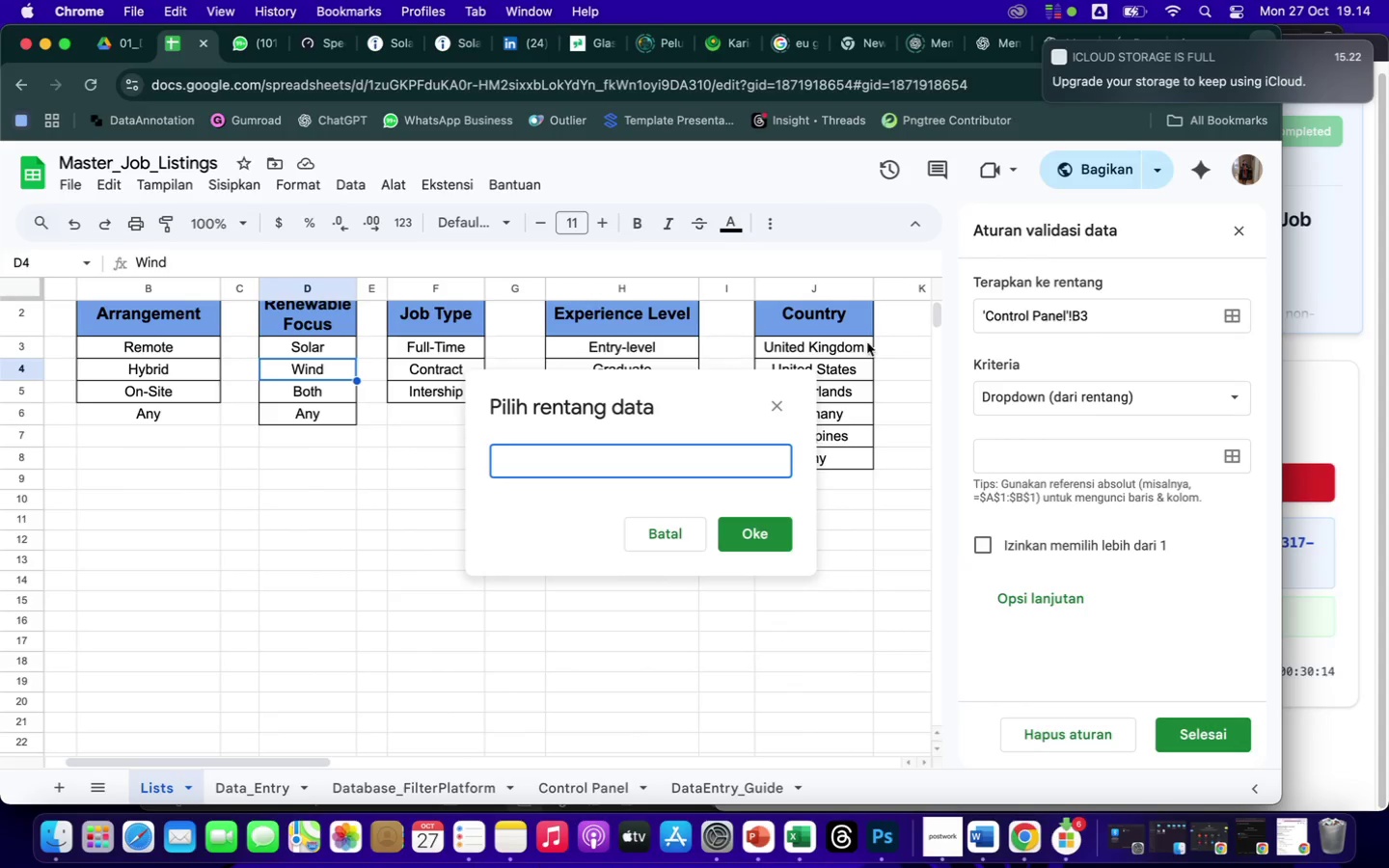 
left_click_drag(start_coordinate=[852, 345], to_coordinate=[846, 459])
 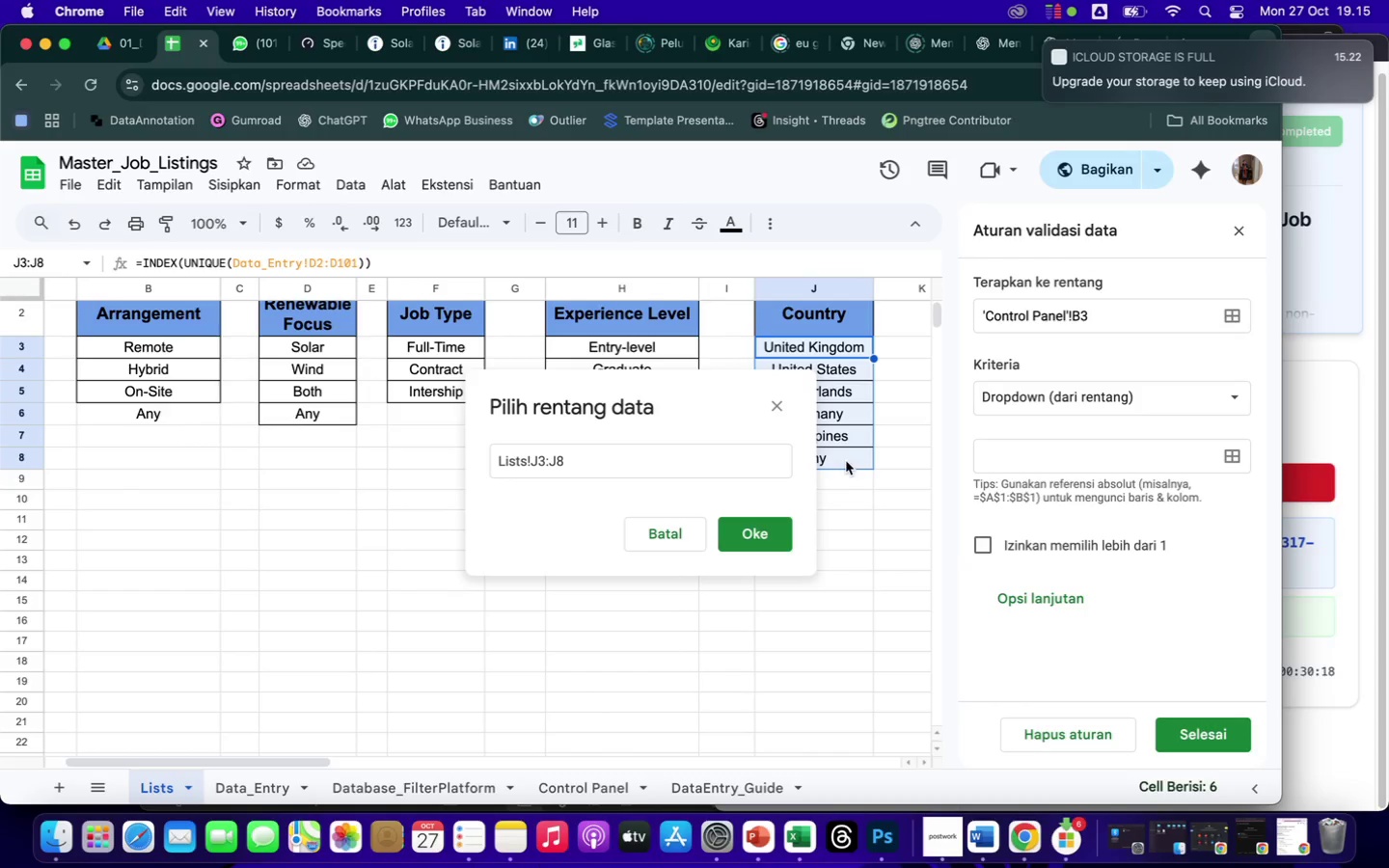 
left_click([748, 531])
 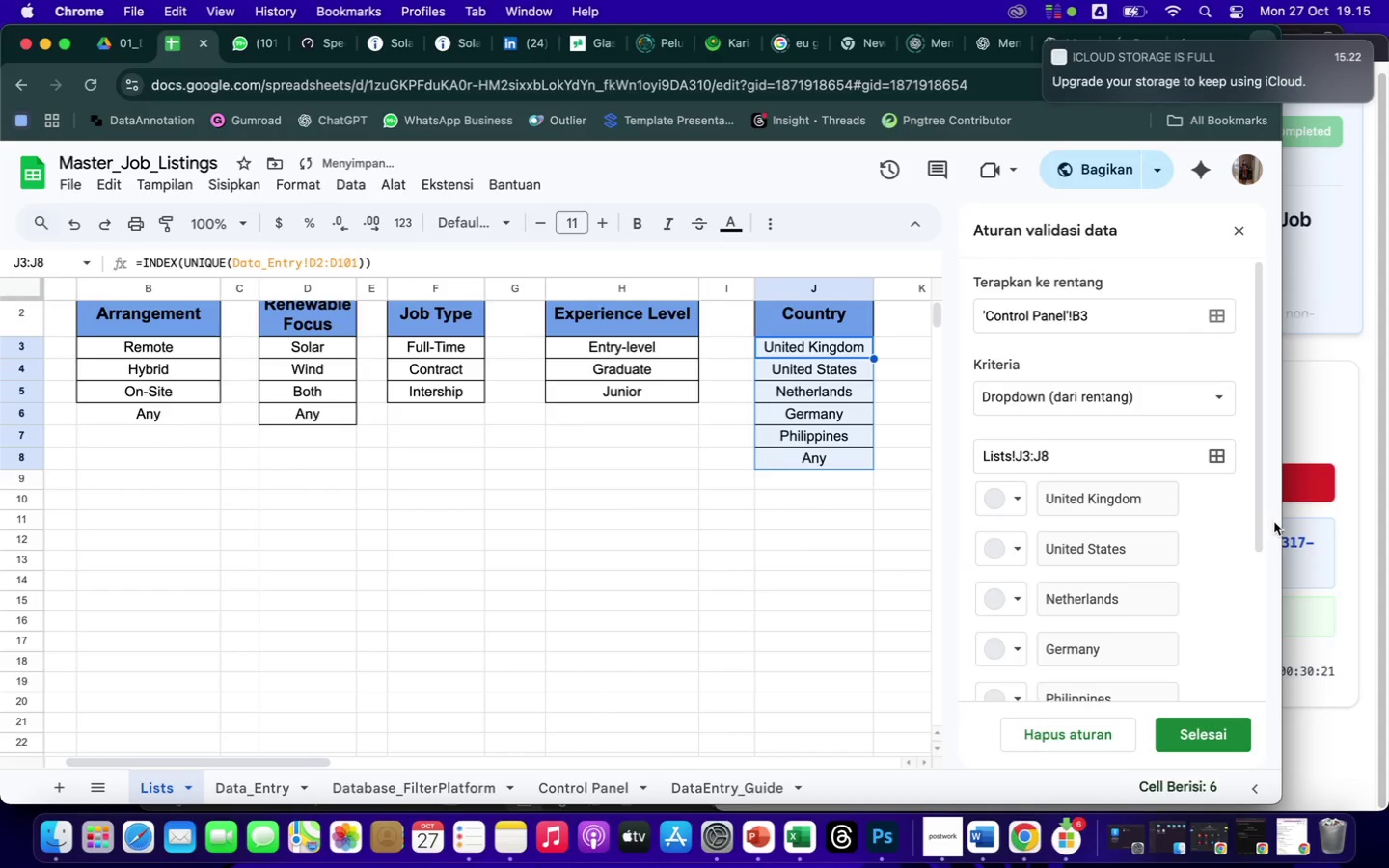 
scroll: coordinate [1225, 581], scroll_direction: down, amount: 14.0
 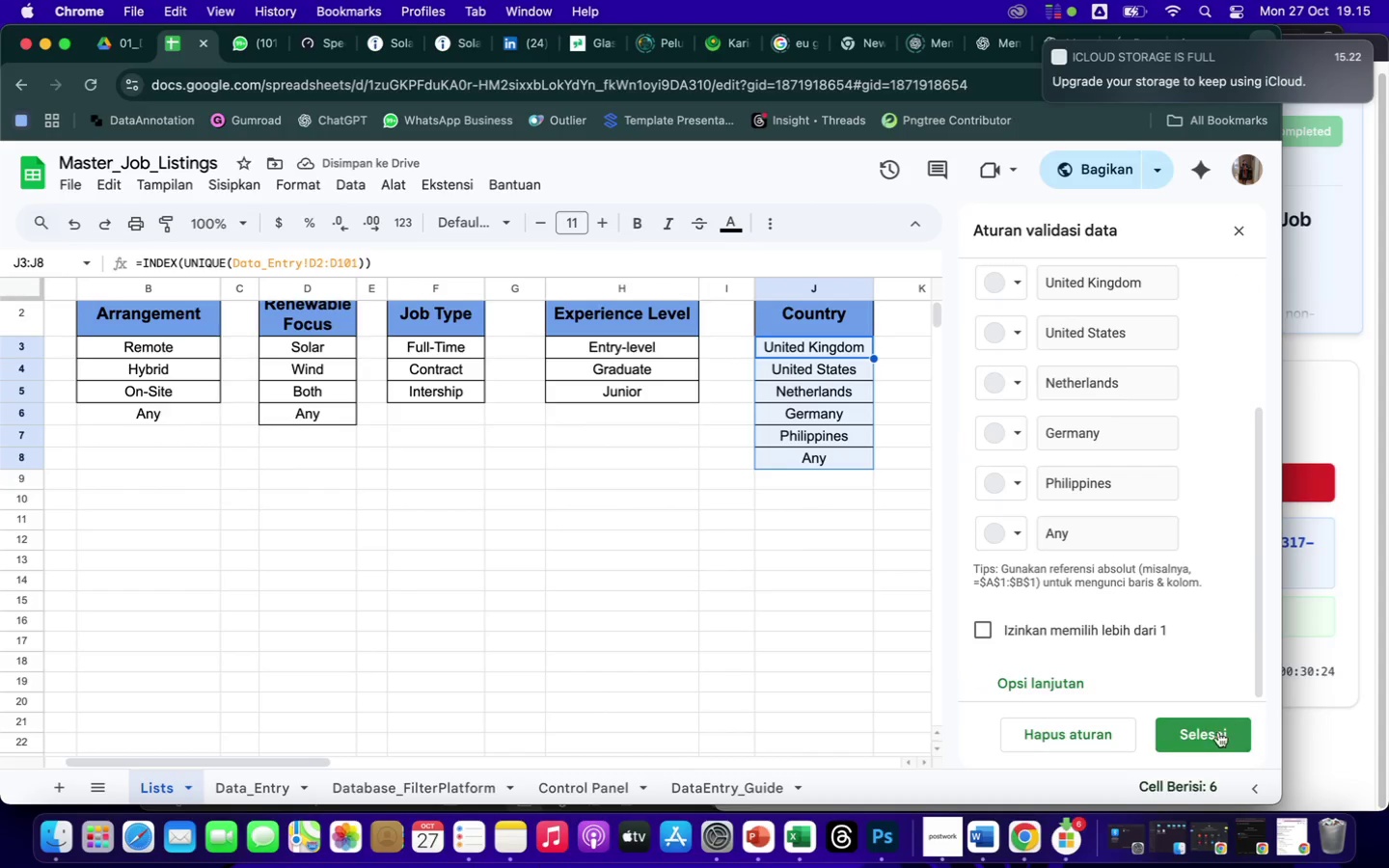 
left_click([1214, 734])
 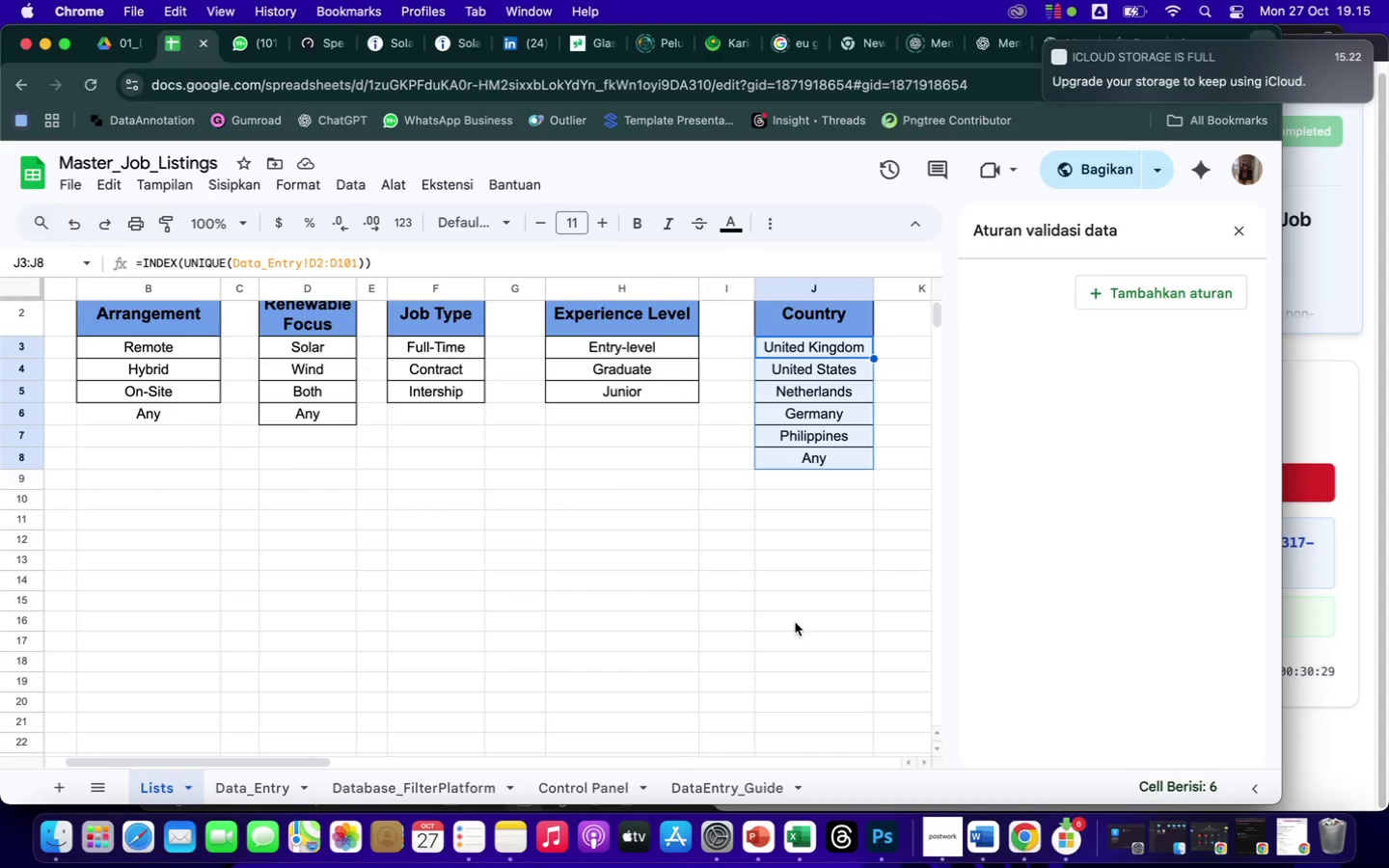 
wait(5.84)
 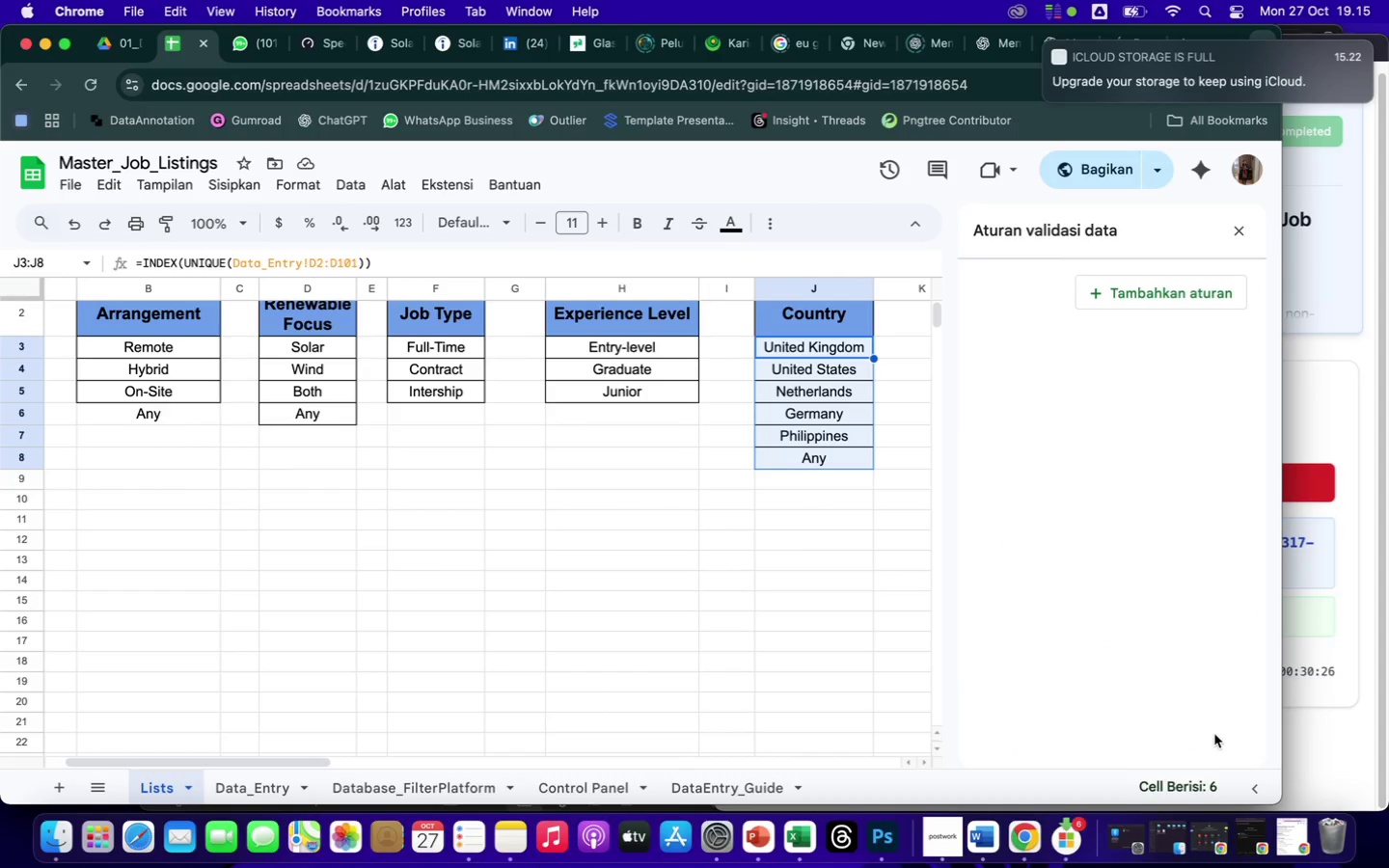 
left_click([580, 794])
 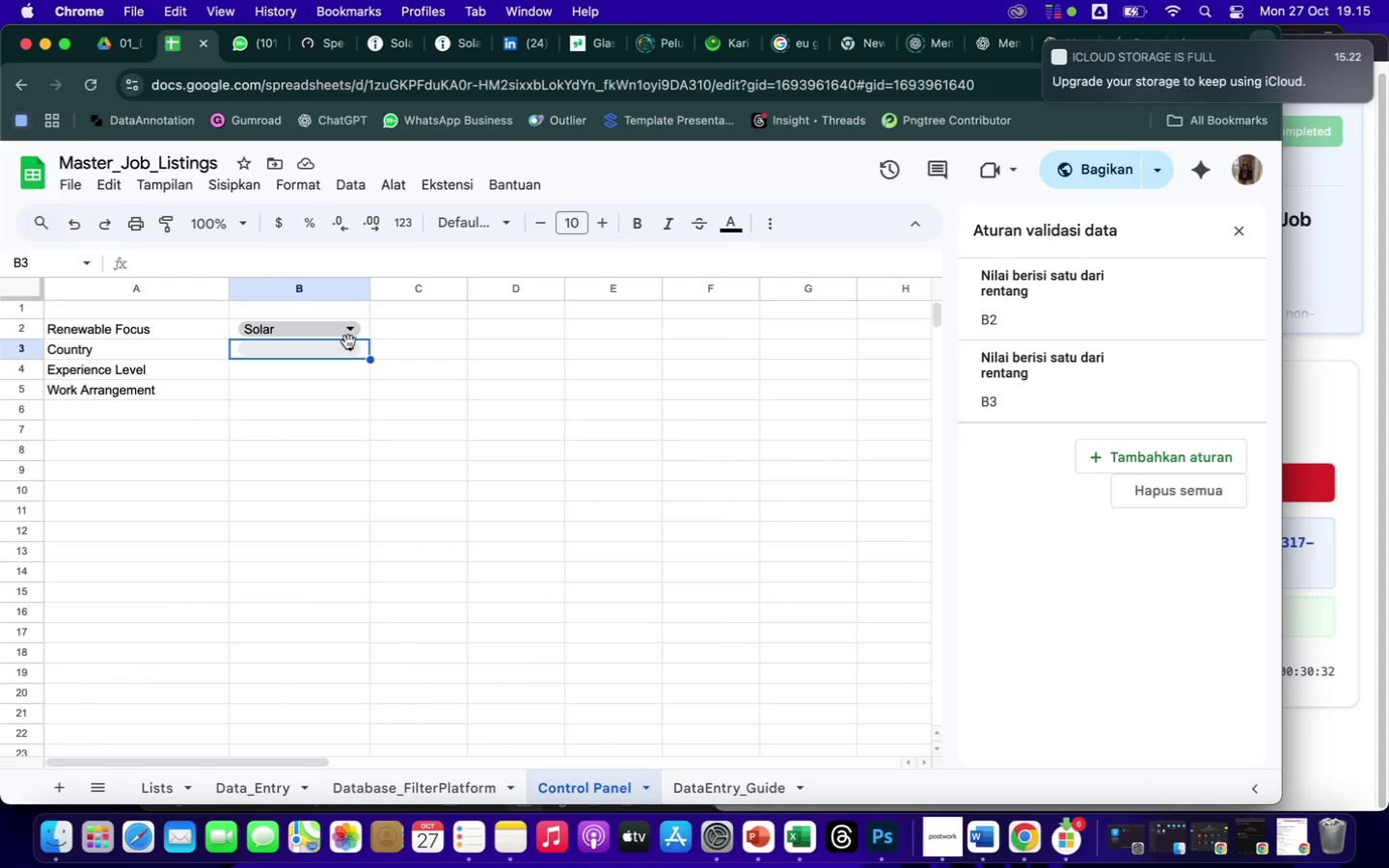 
left_click([350, 352])
 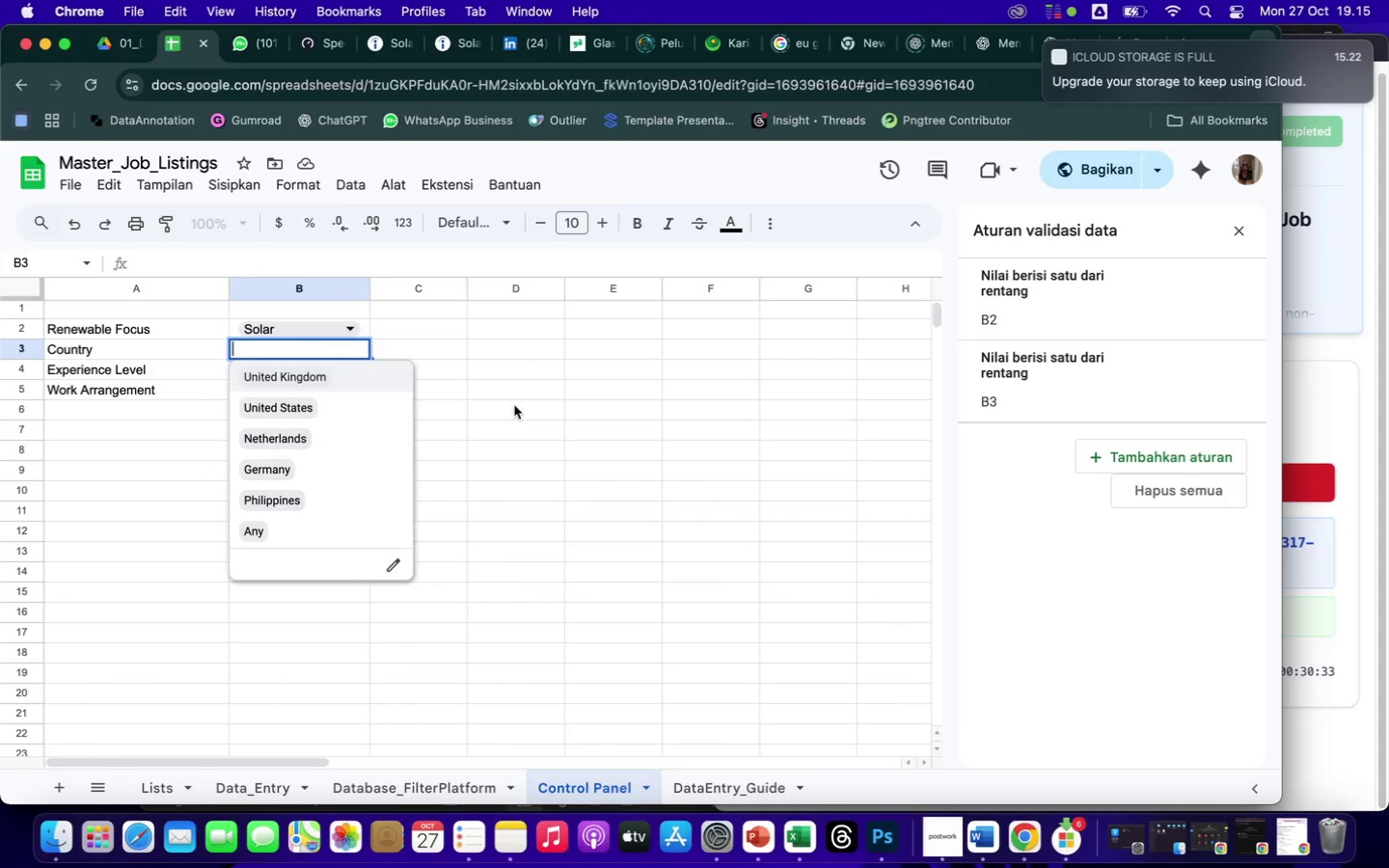 
left_click([514, 405])
 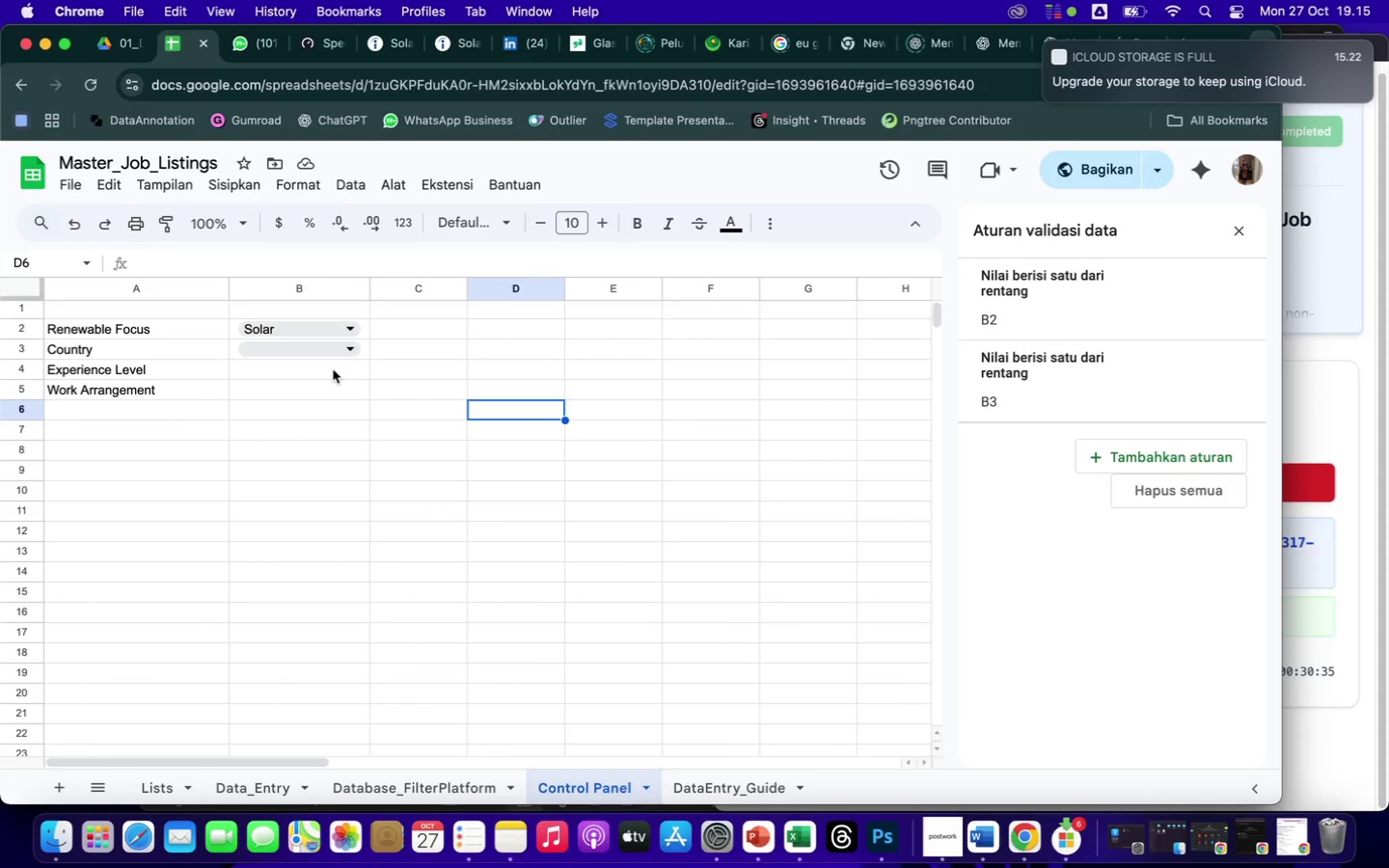 
left_click([333, 368])
 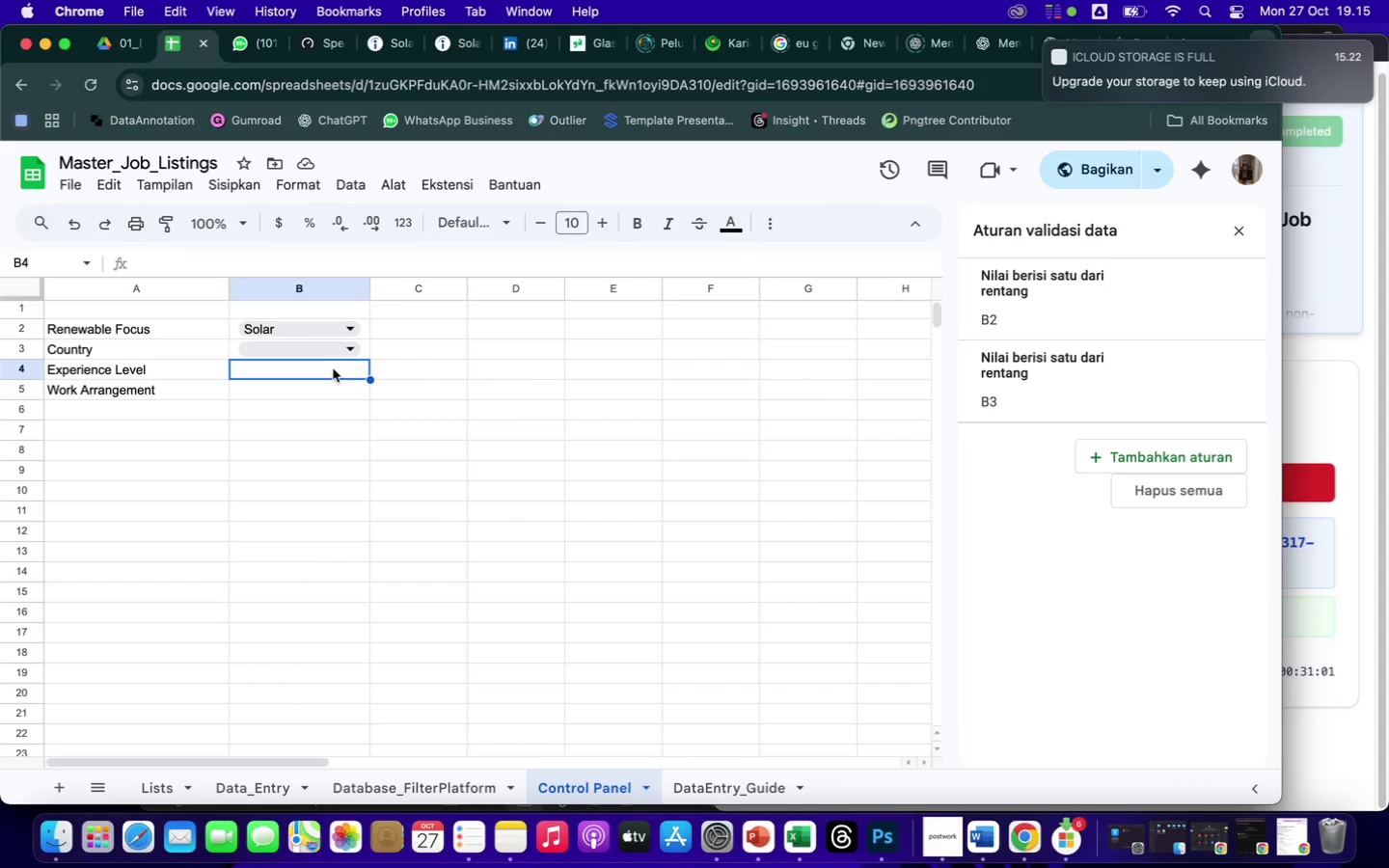 
wait(30.05)
 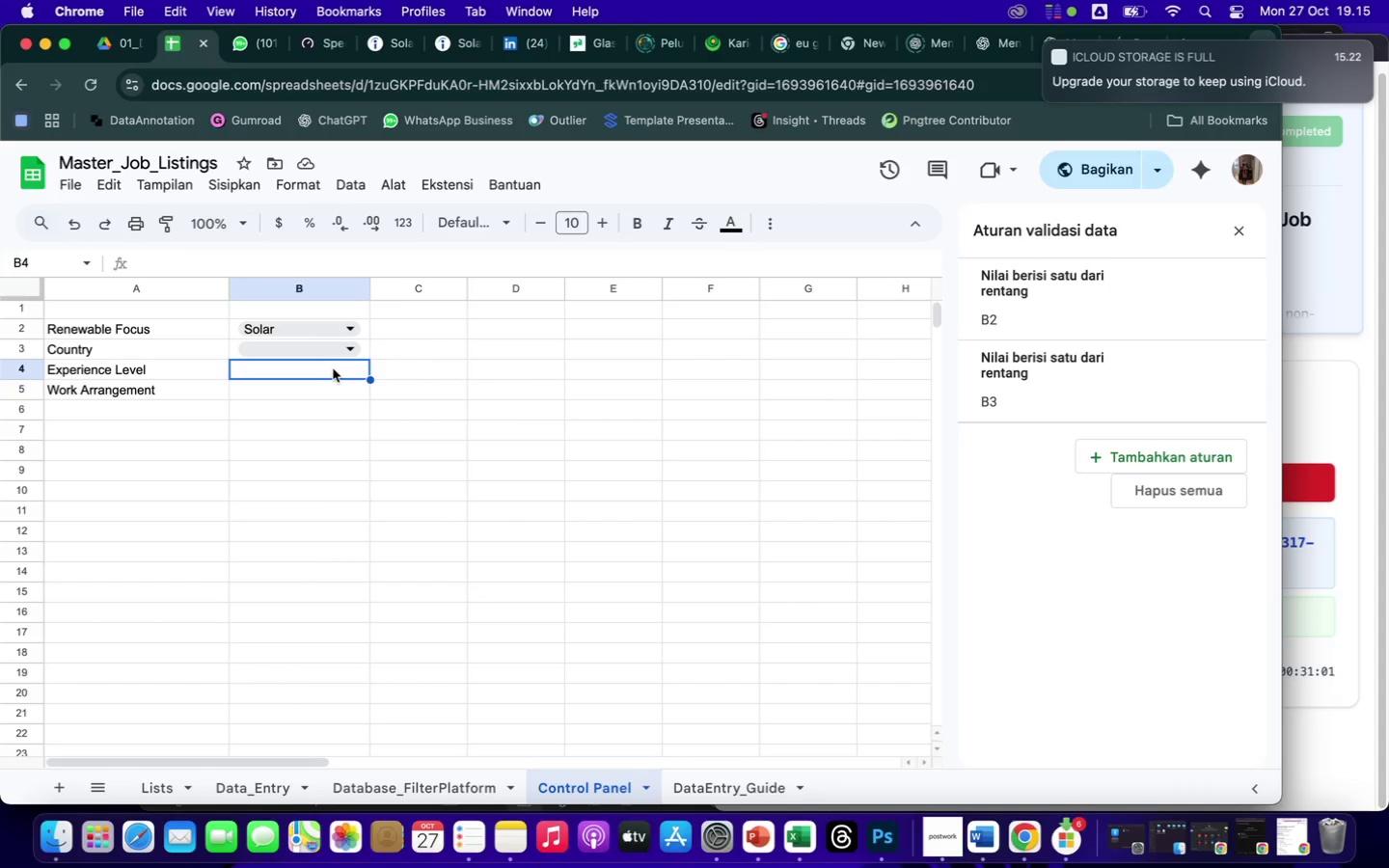 
left_click([342, 182])
 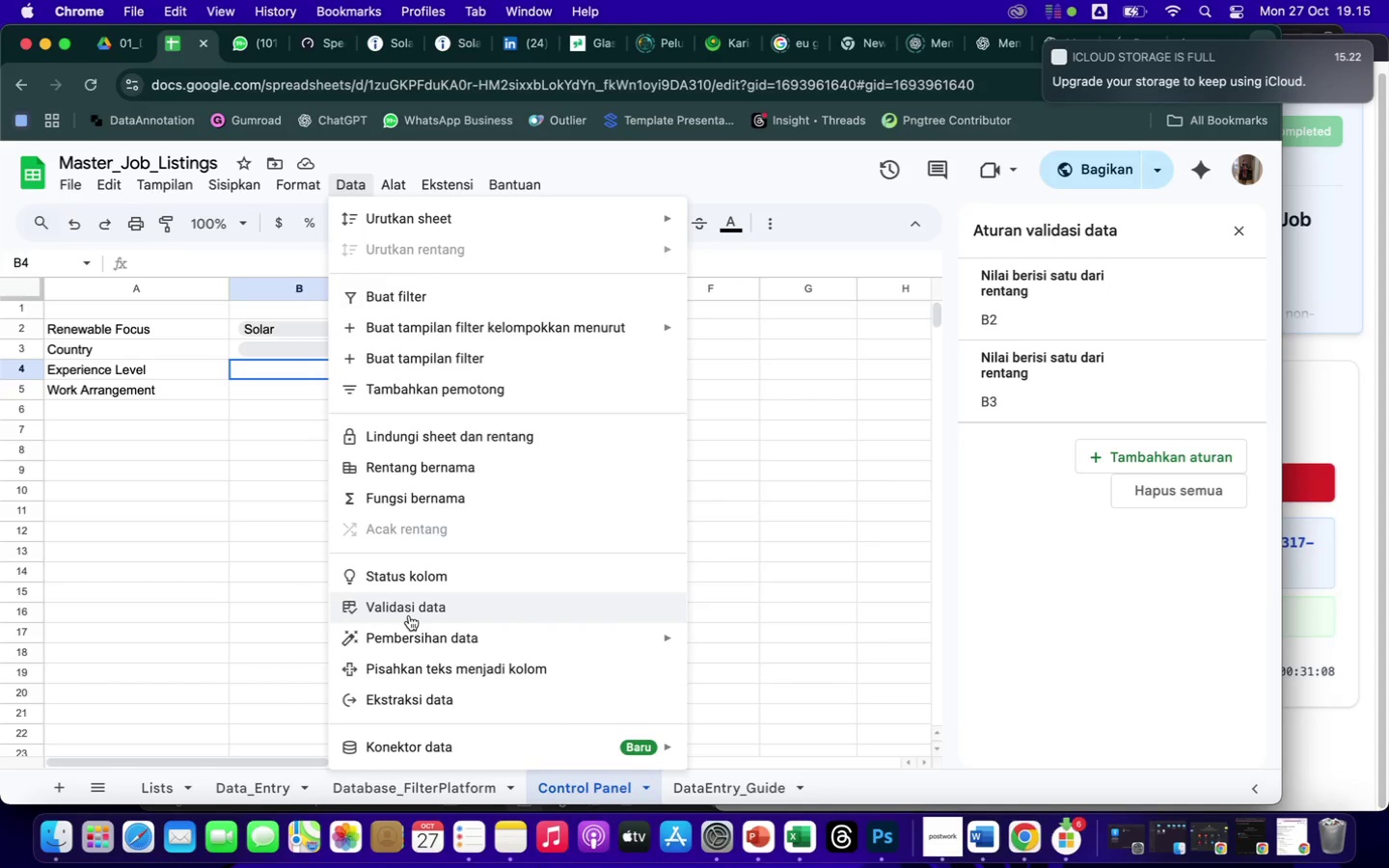 
left_click([409, 615])
 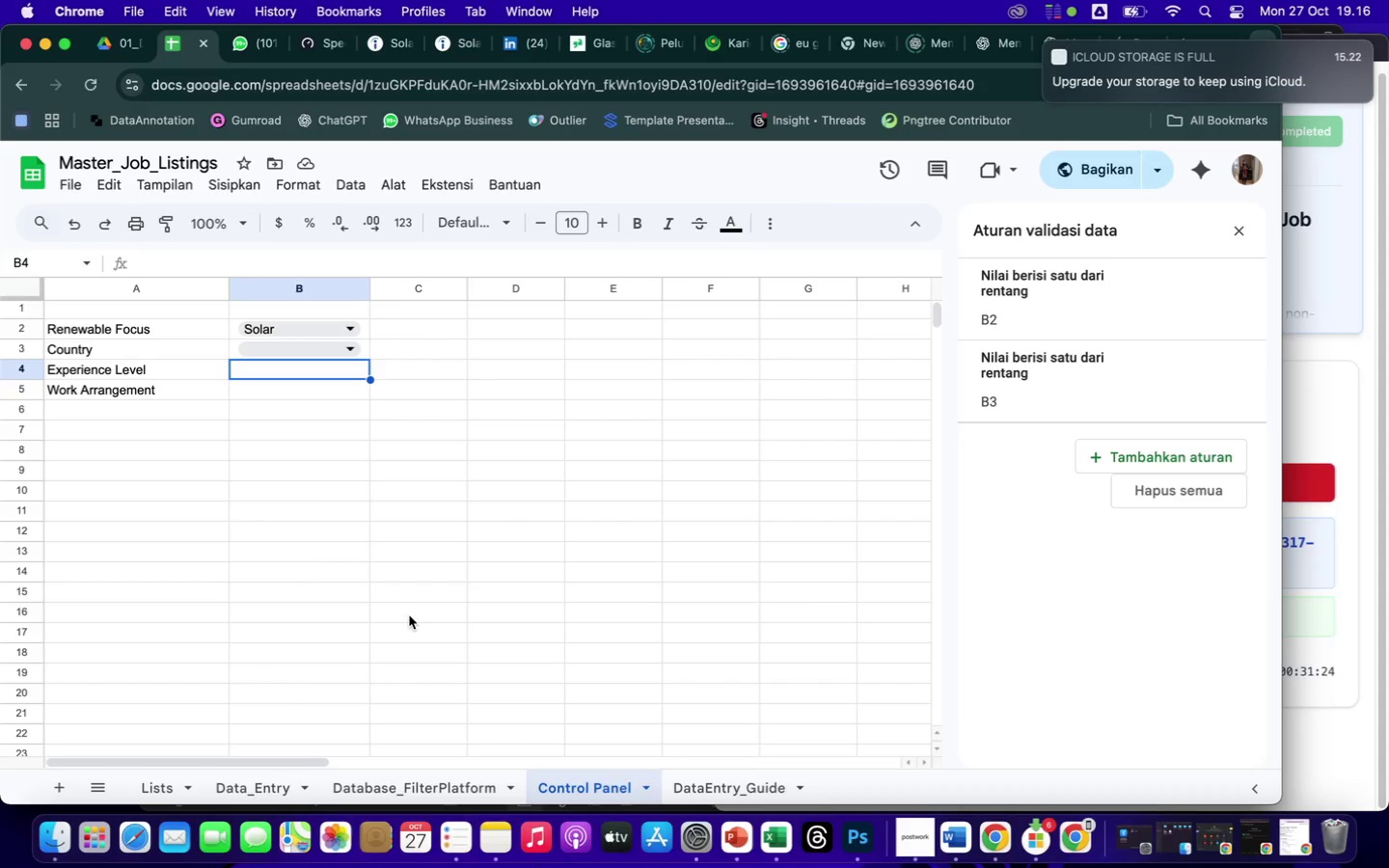 
wait(19.78)
 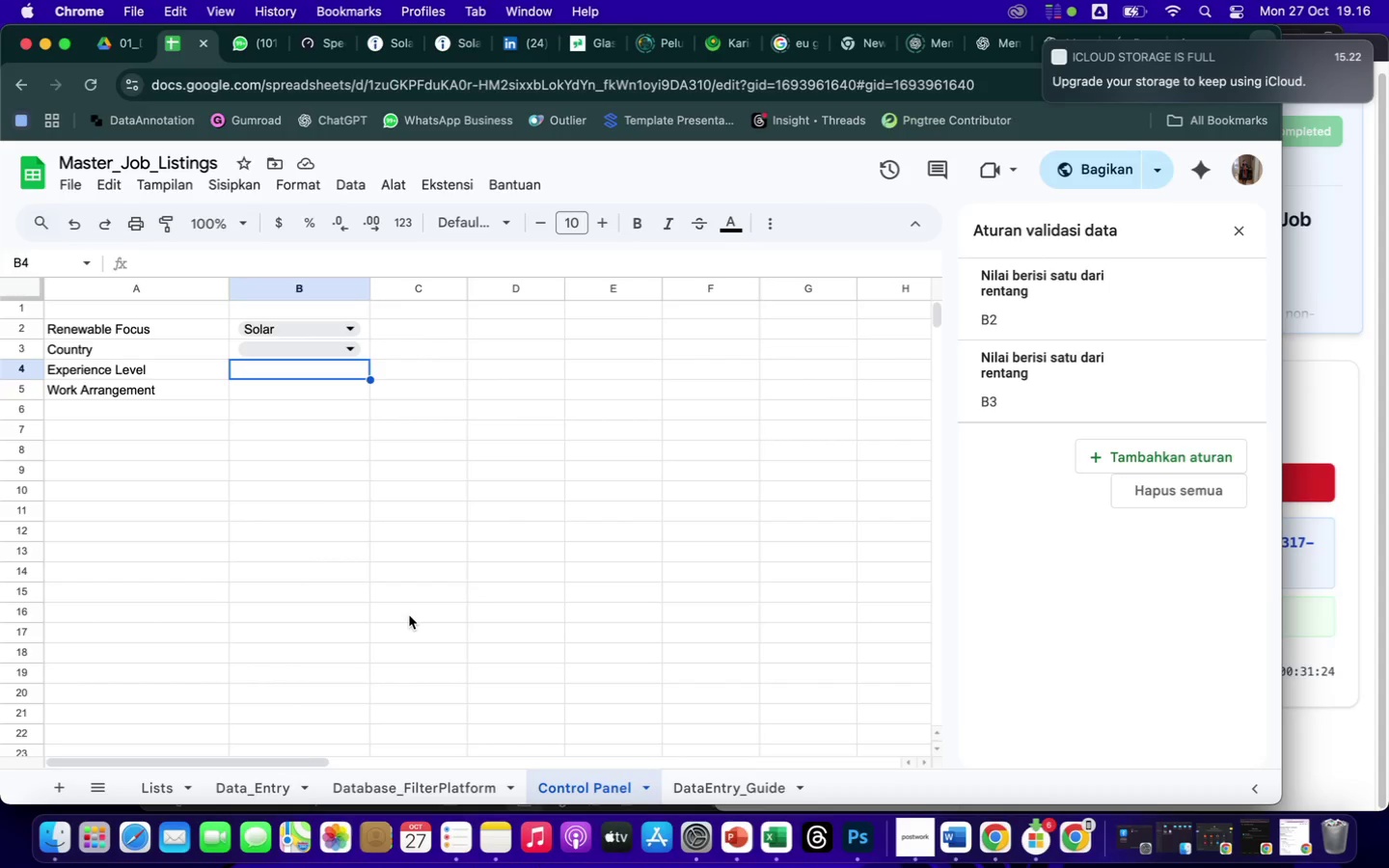 
left_click([1150, 457])
 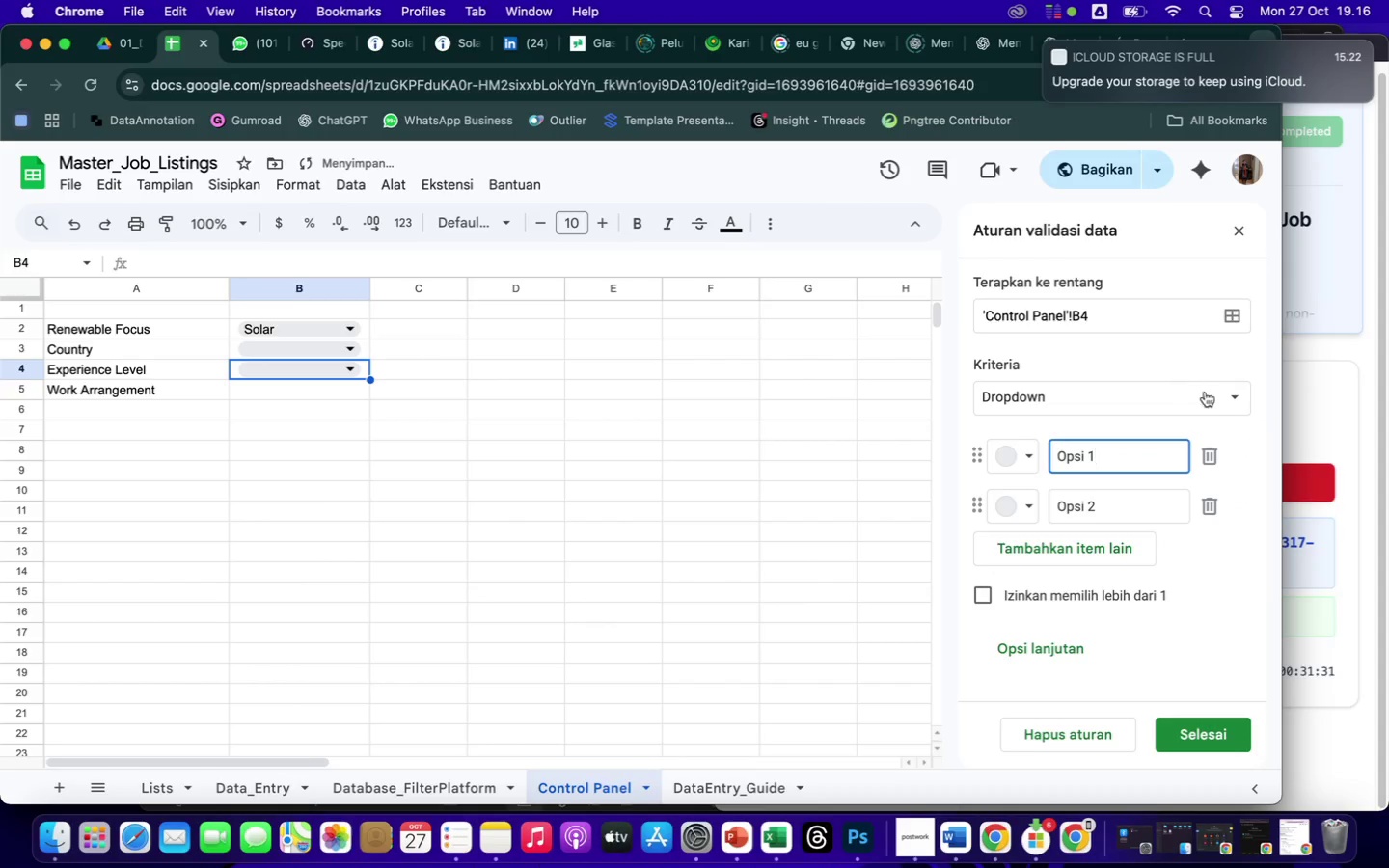 
left_click([1234, 397])
 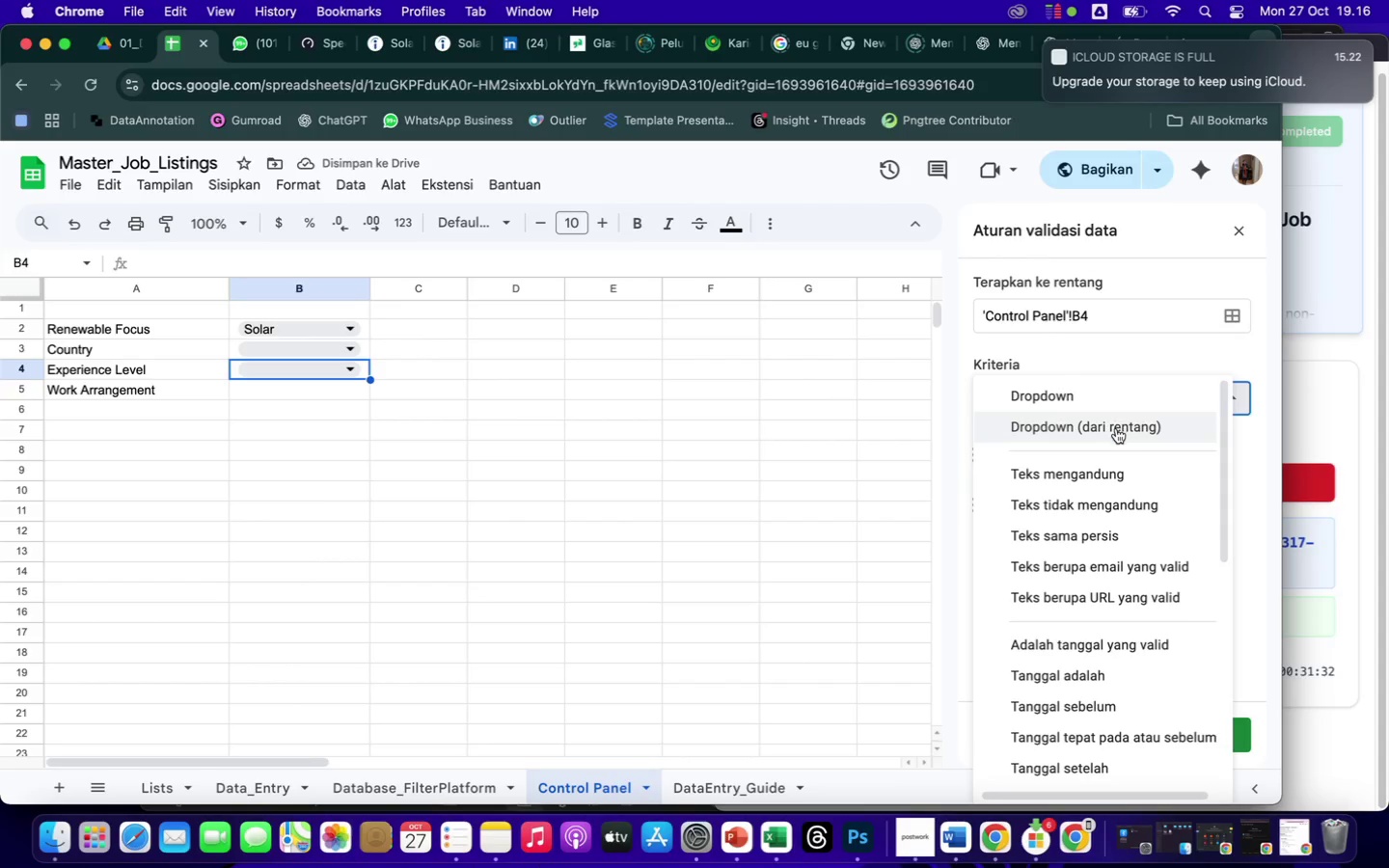 
left_click([1117, 429])
 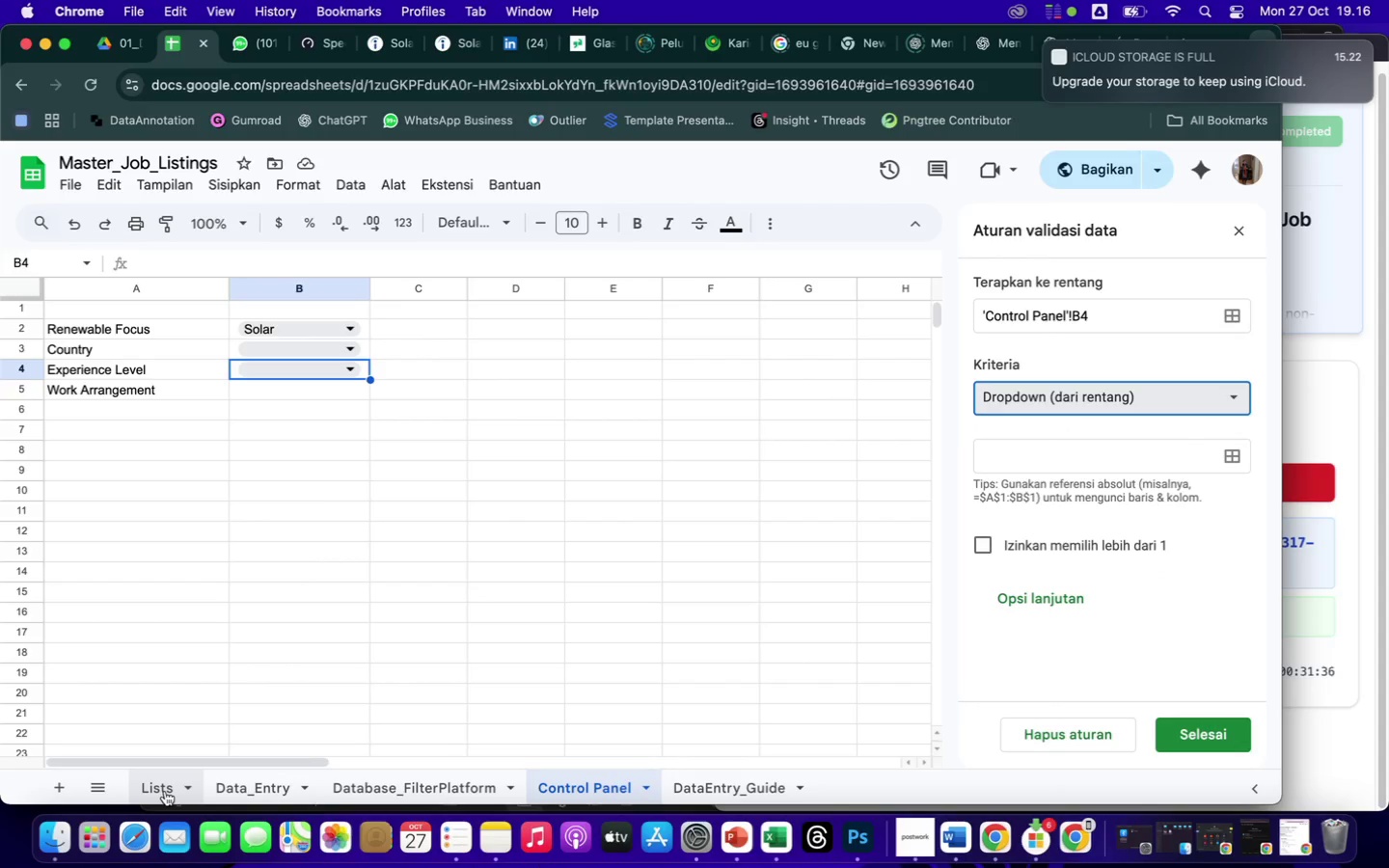 
wait(5.28)
 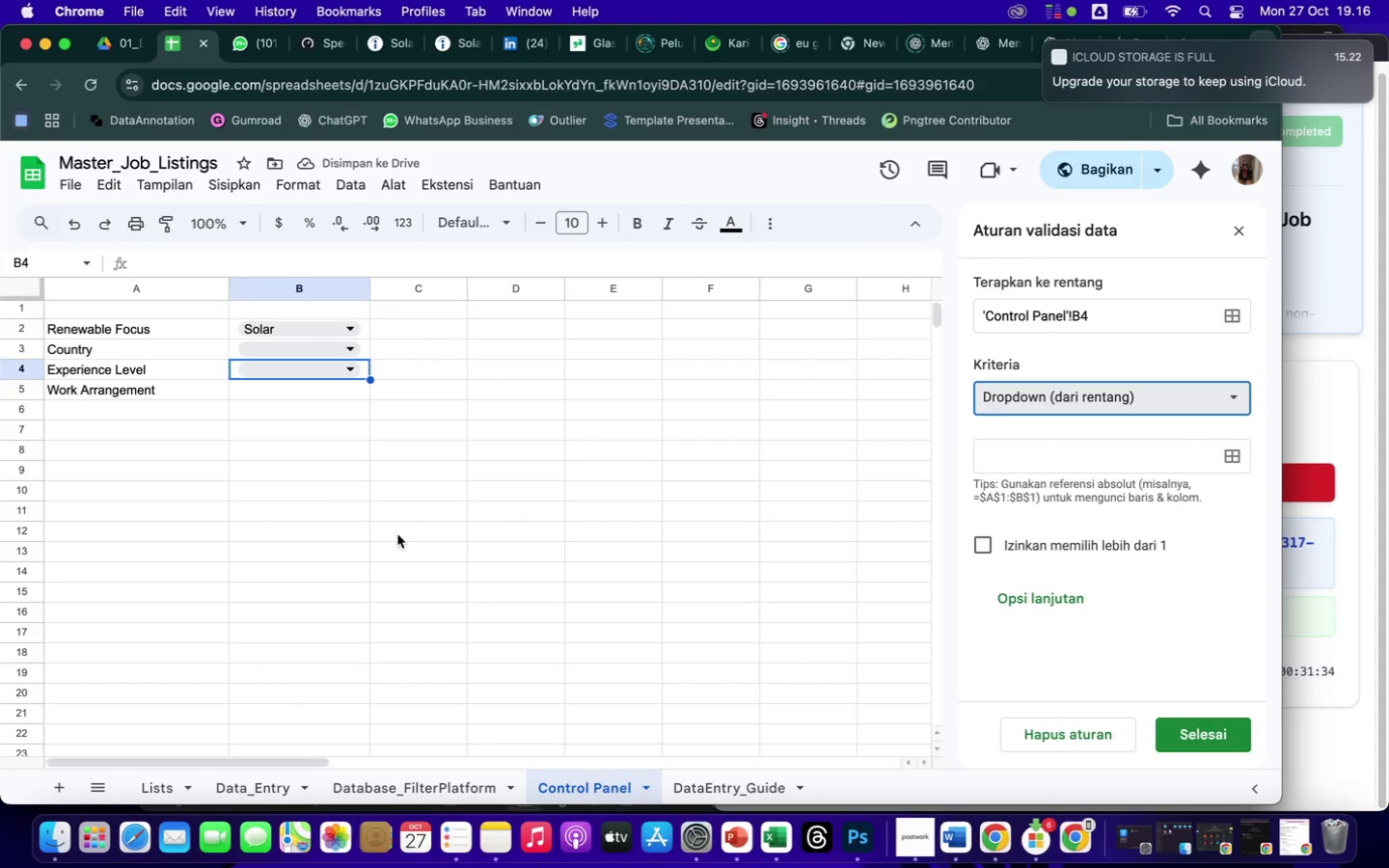 
left_click([165, 791])
 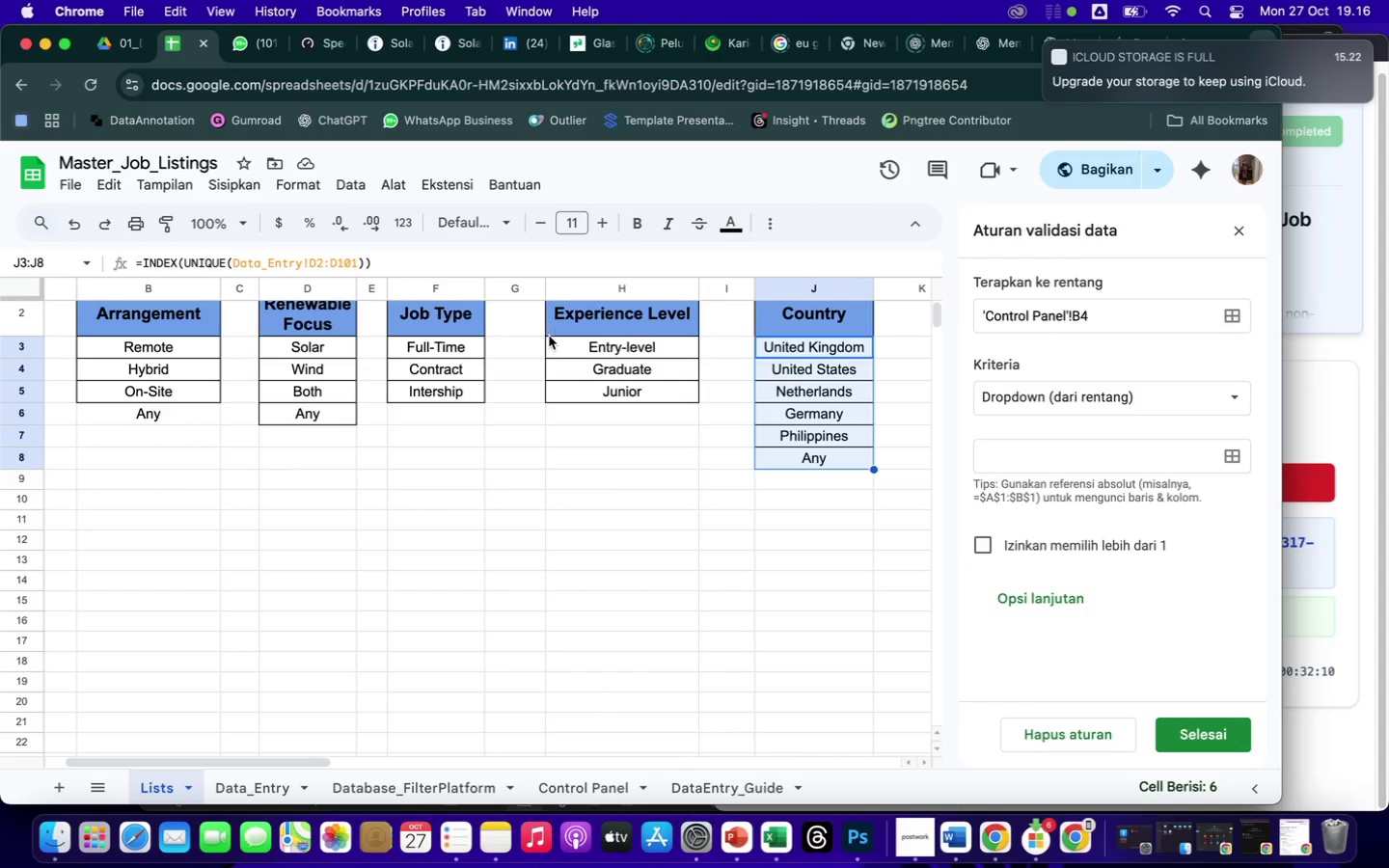 
wait(36.91)
 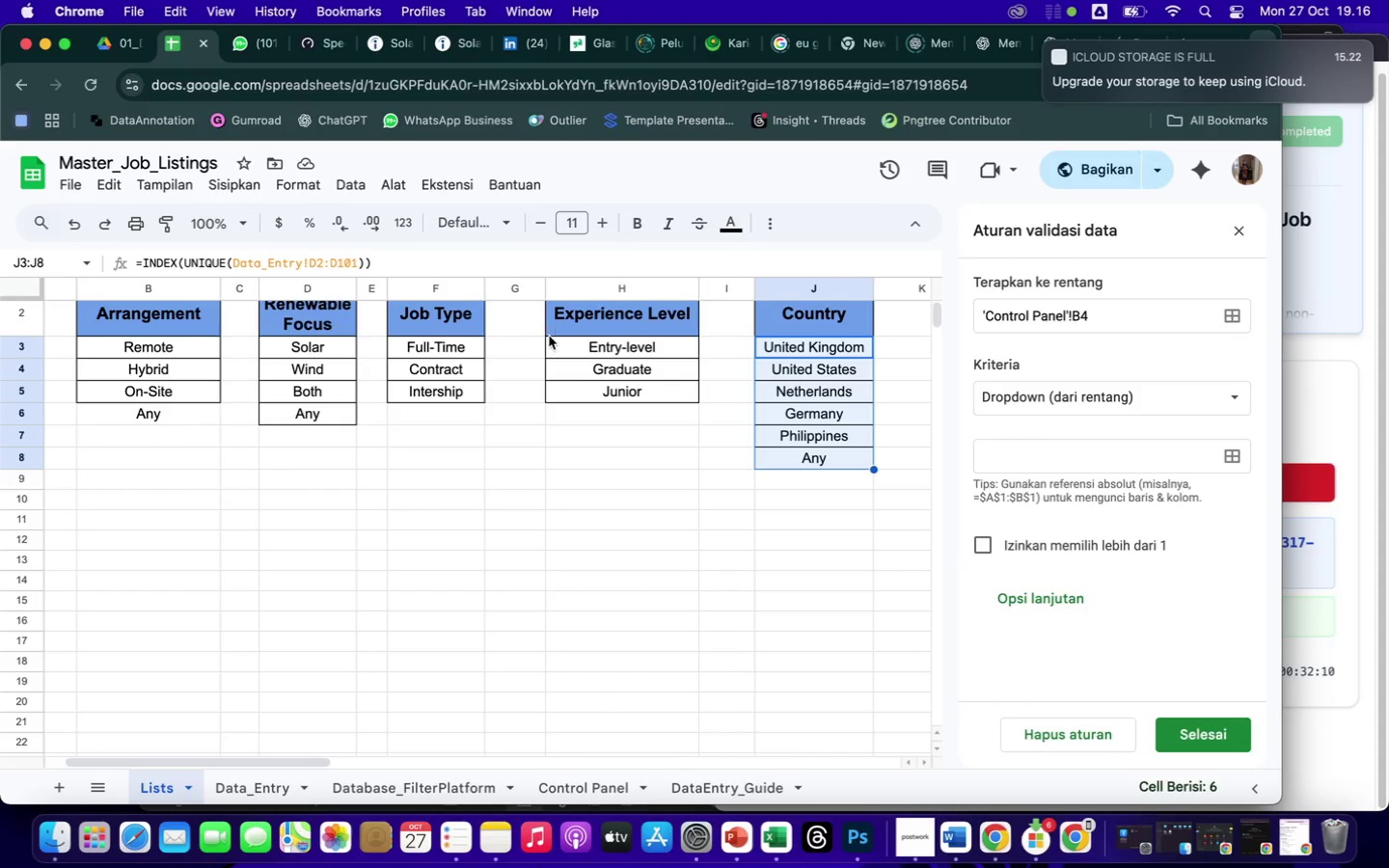 
left_click([623, 414])
 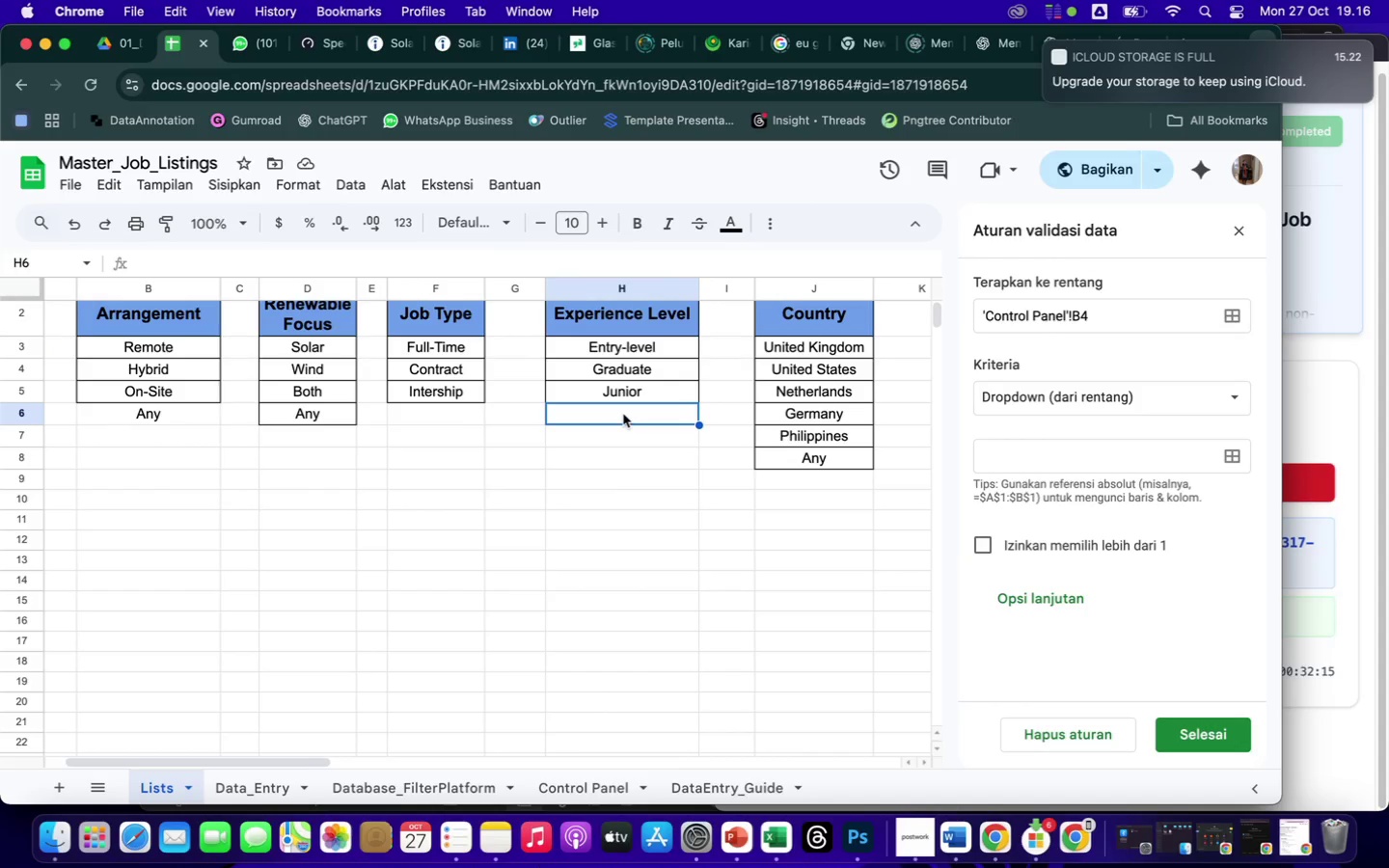 
type(Any)
 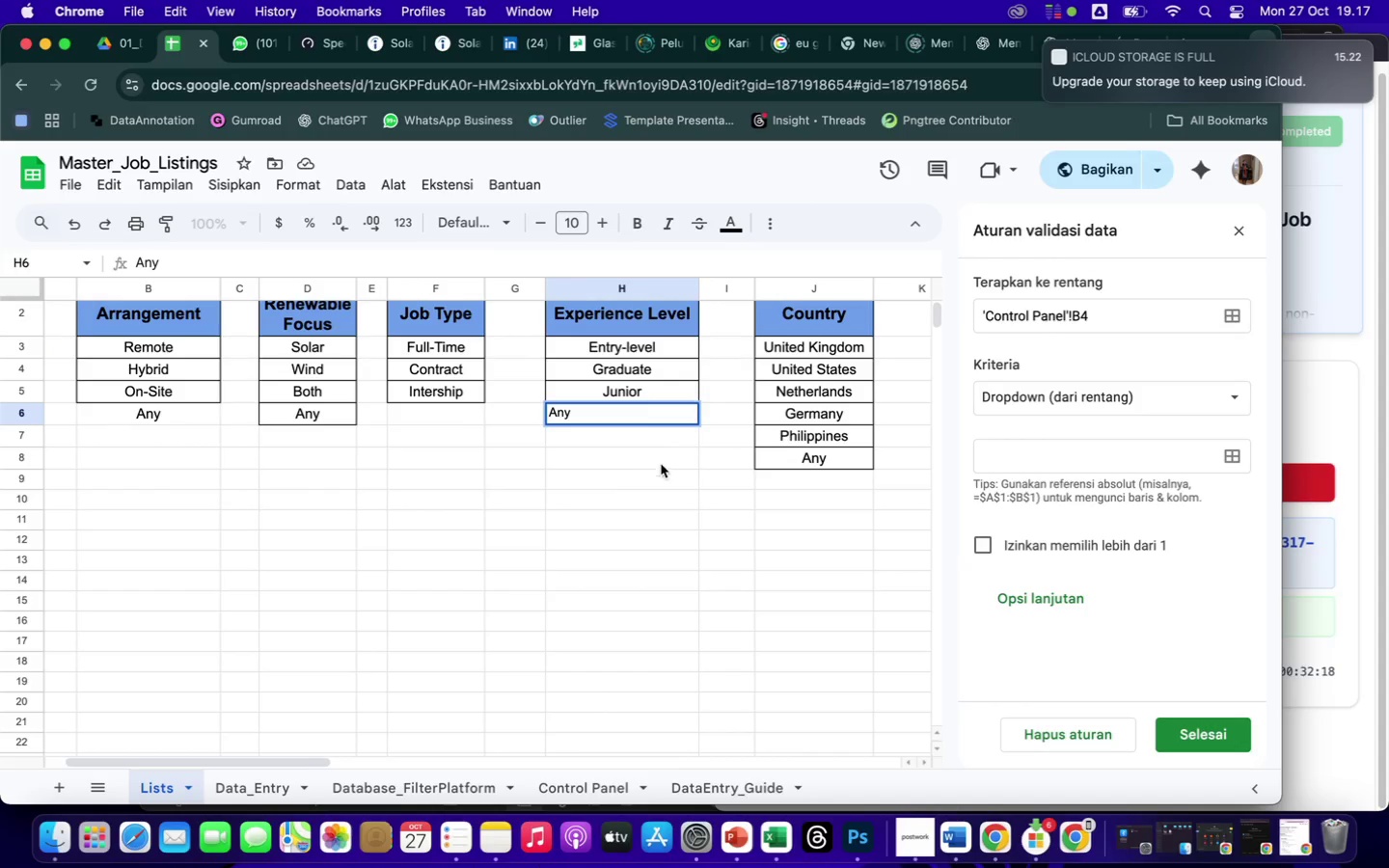 
left_click([665, 469])
 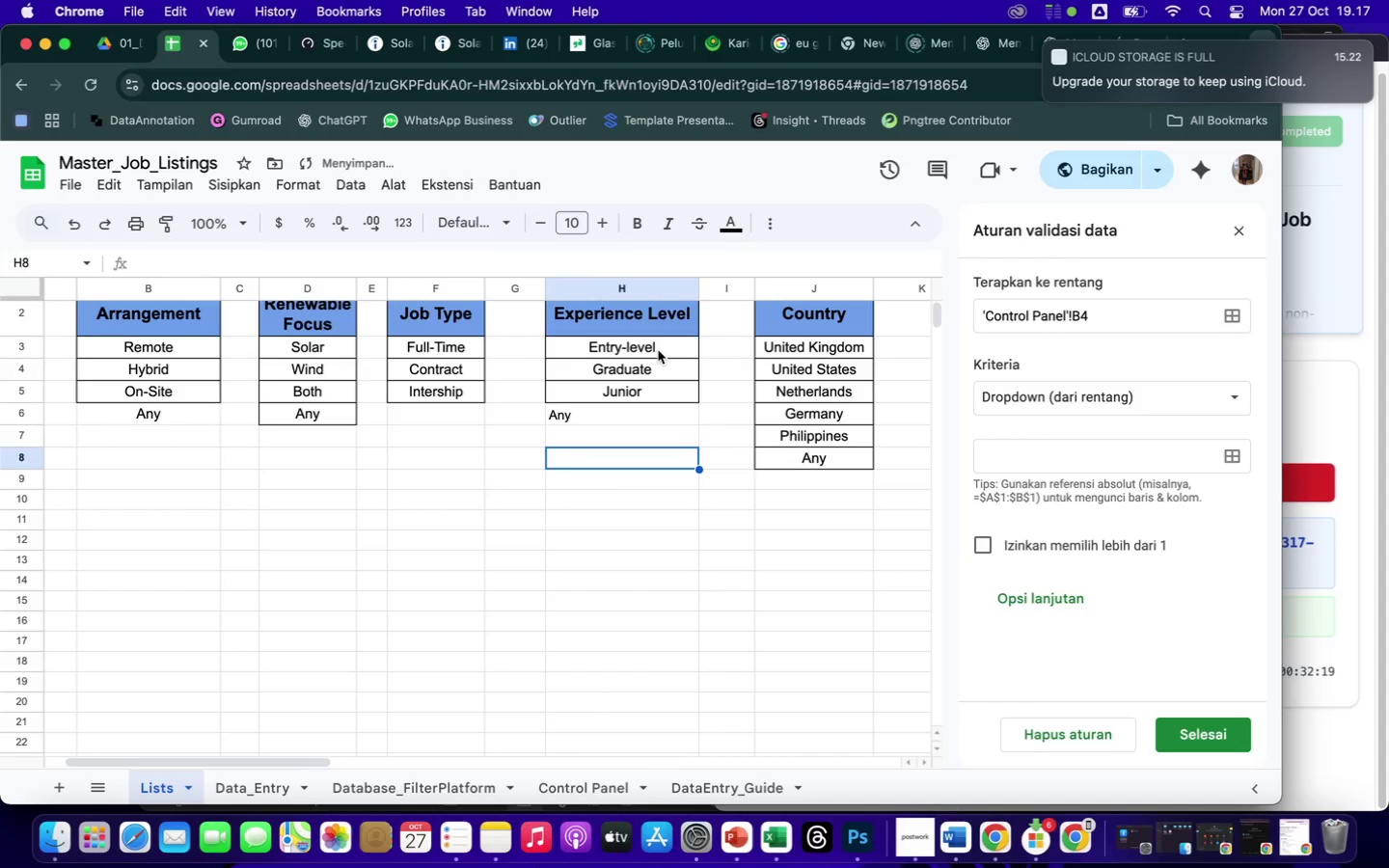 
left_click_drag(start_coordinate=[658, 350], to_coordinate=[656, 422])
 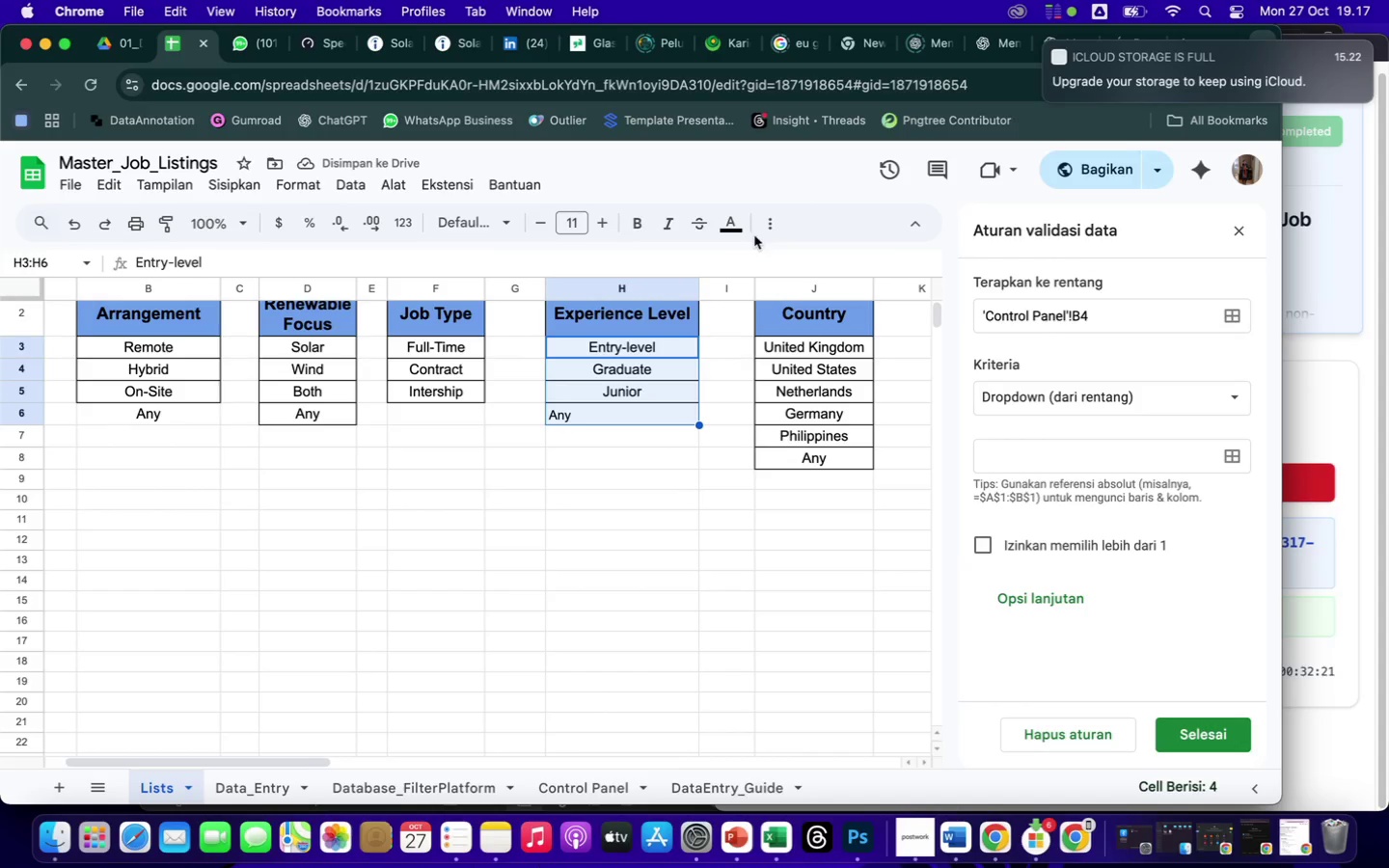 
left_click([769, 232])
 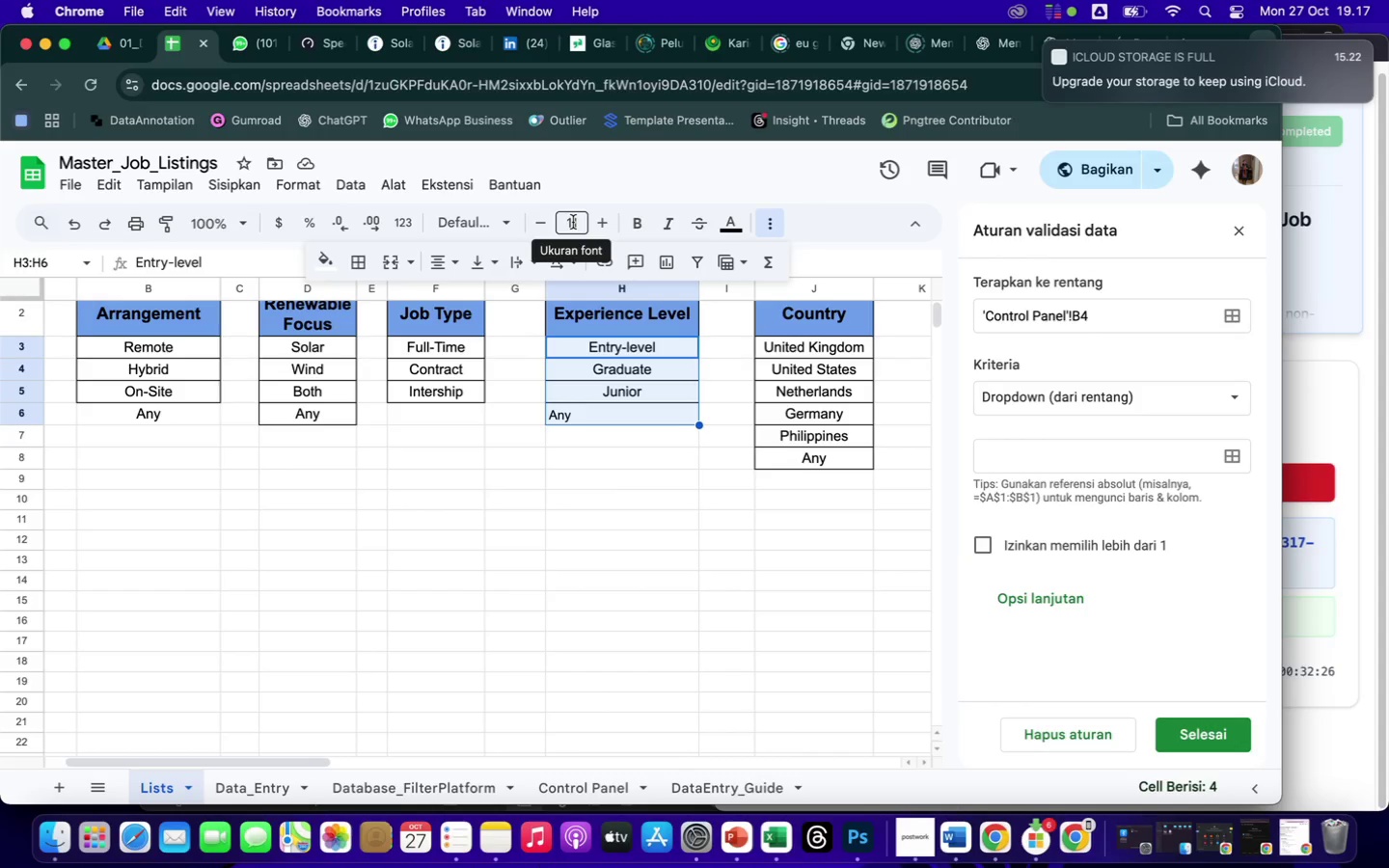 
left_click_drag(start_coordinate=[568, 222], to_coordinate=[594, 225])
 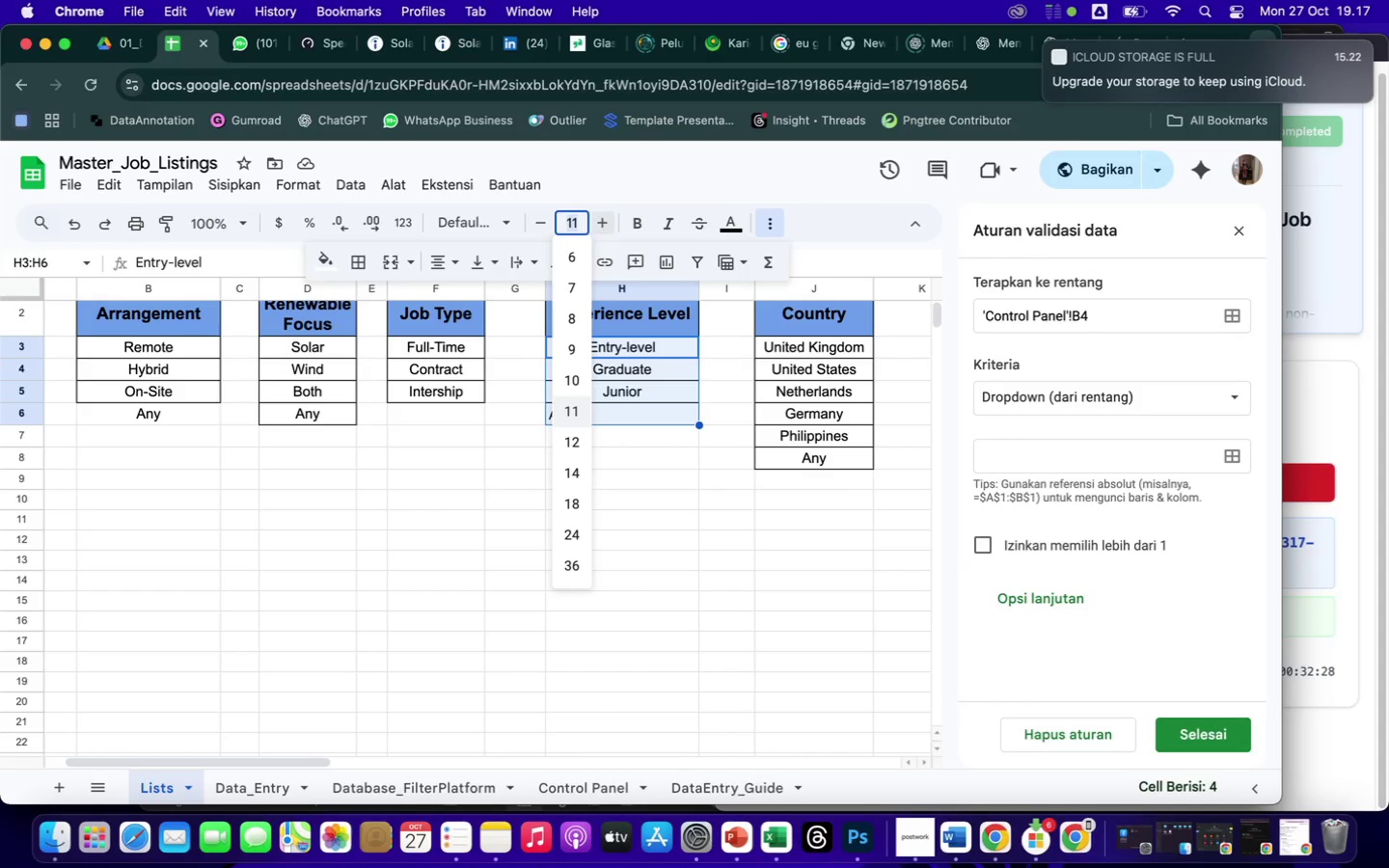 
type(11)
 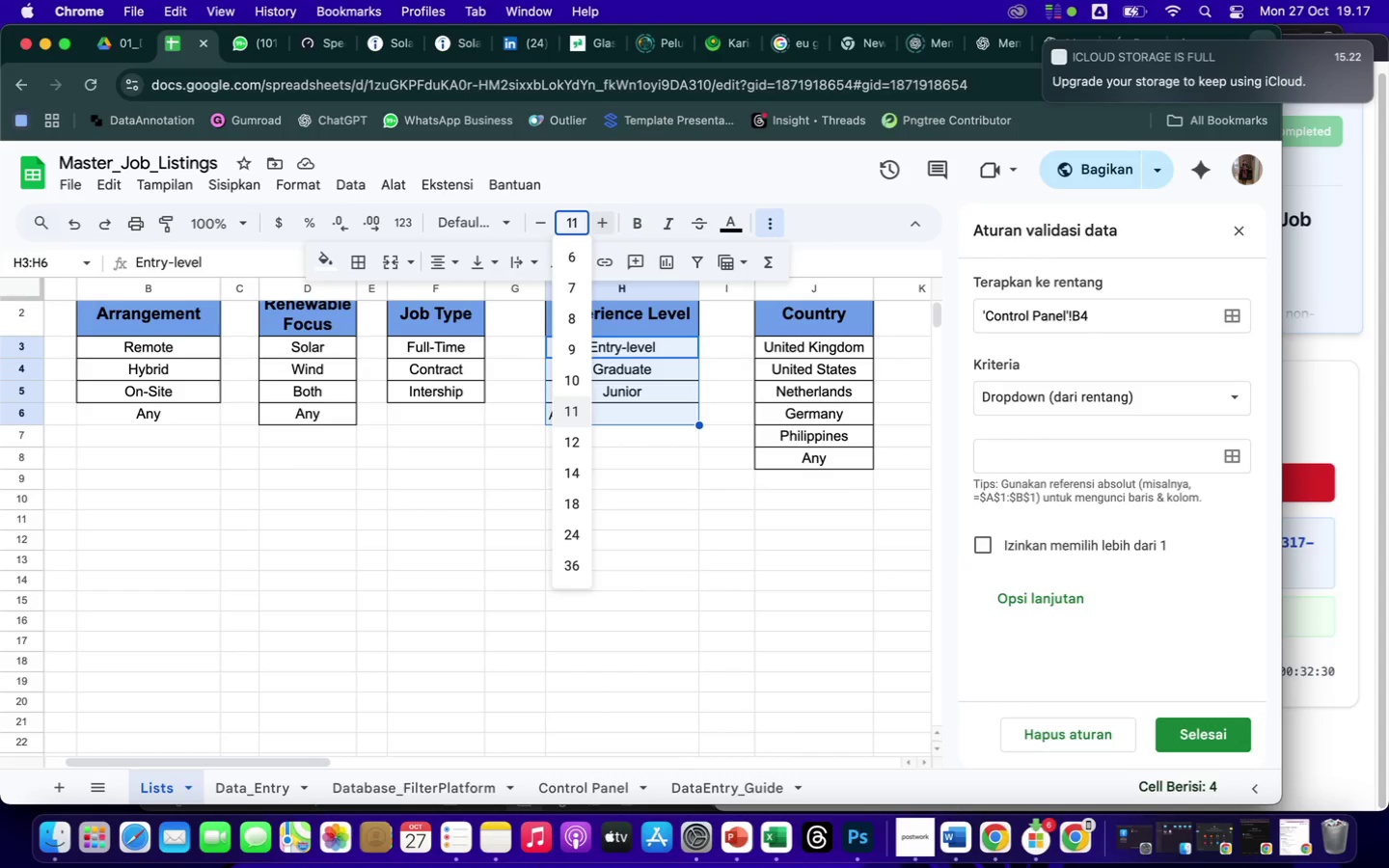 
key(Enter)
 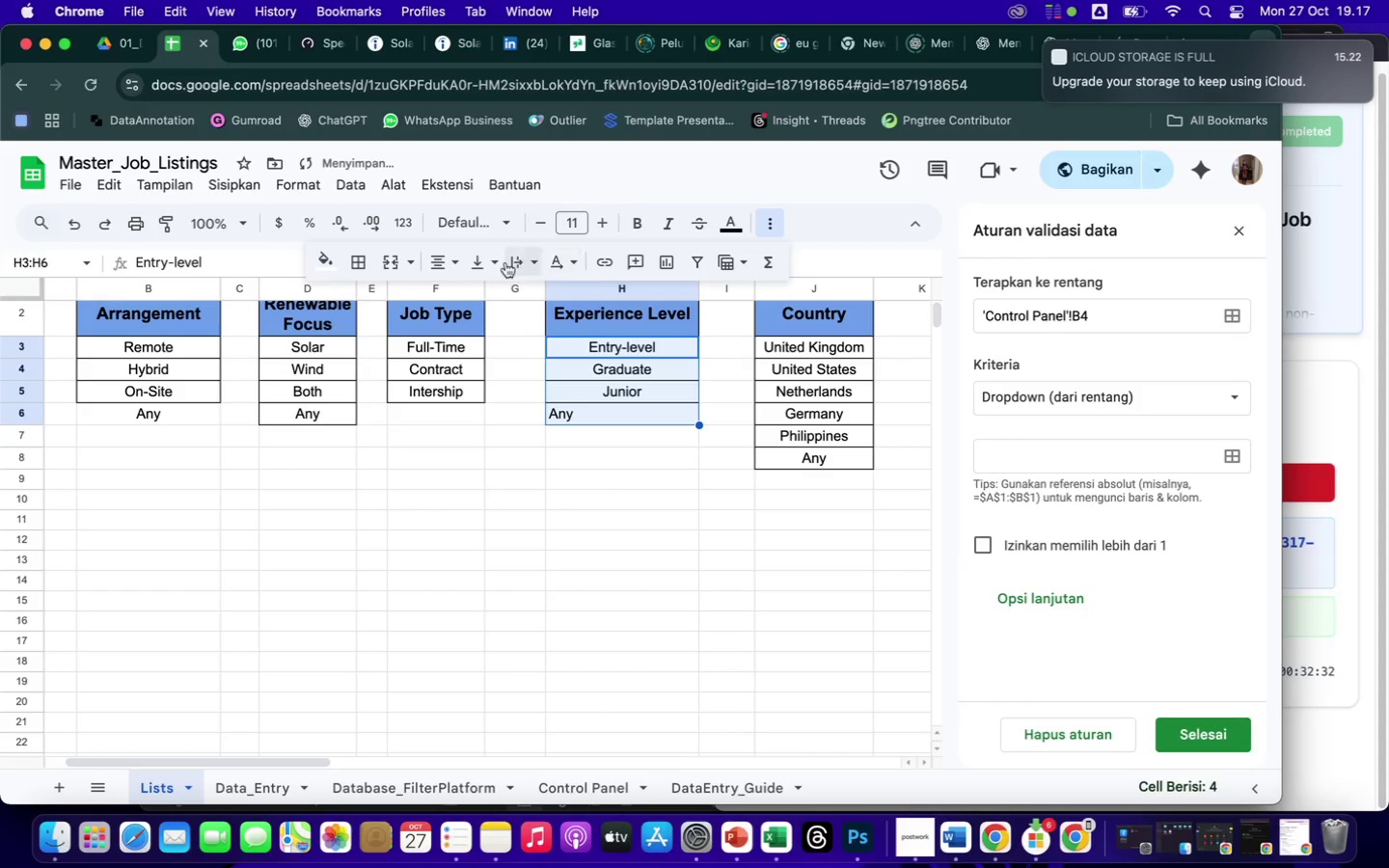 
left_click([437, 262])
 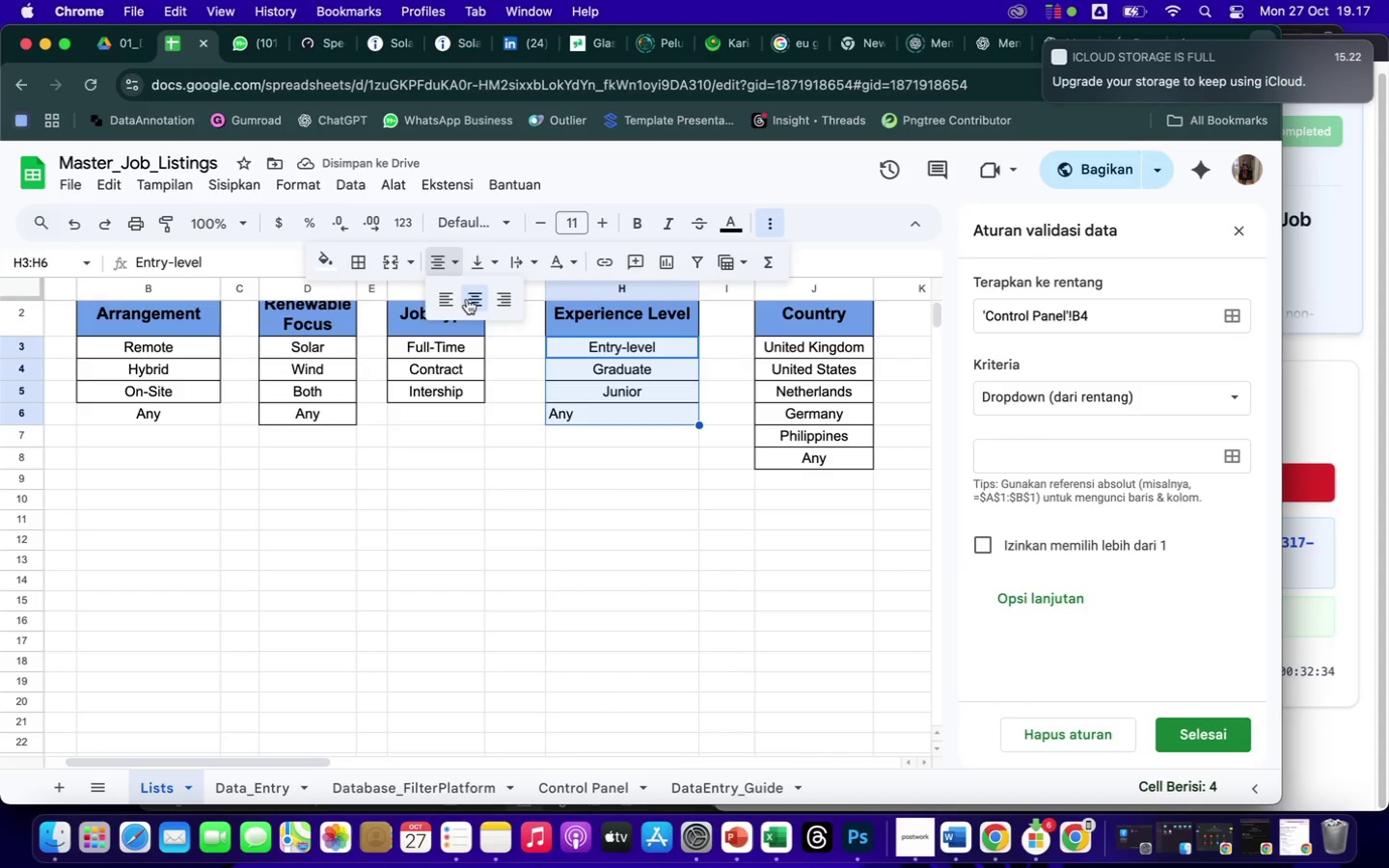 
left_click([470, 300])
 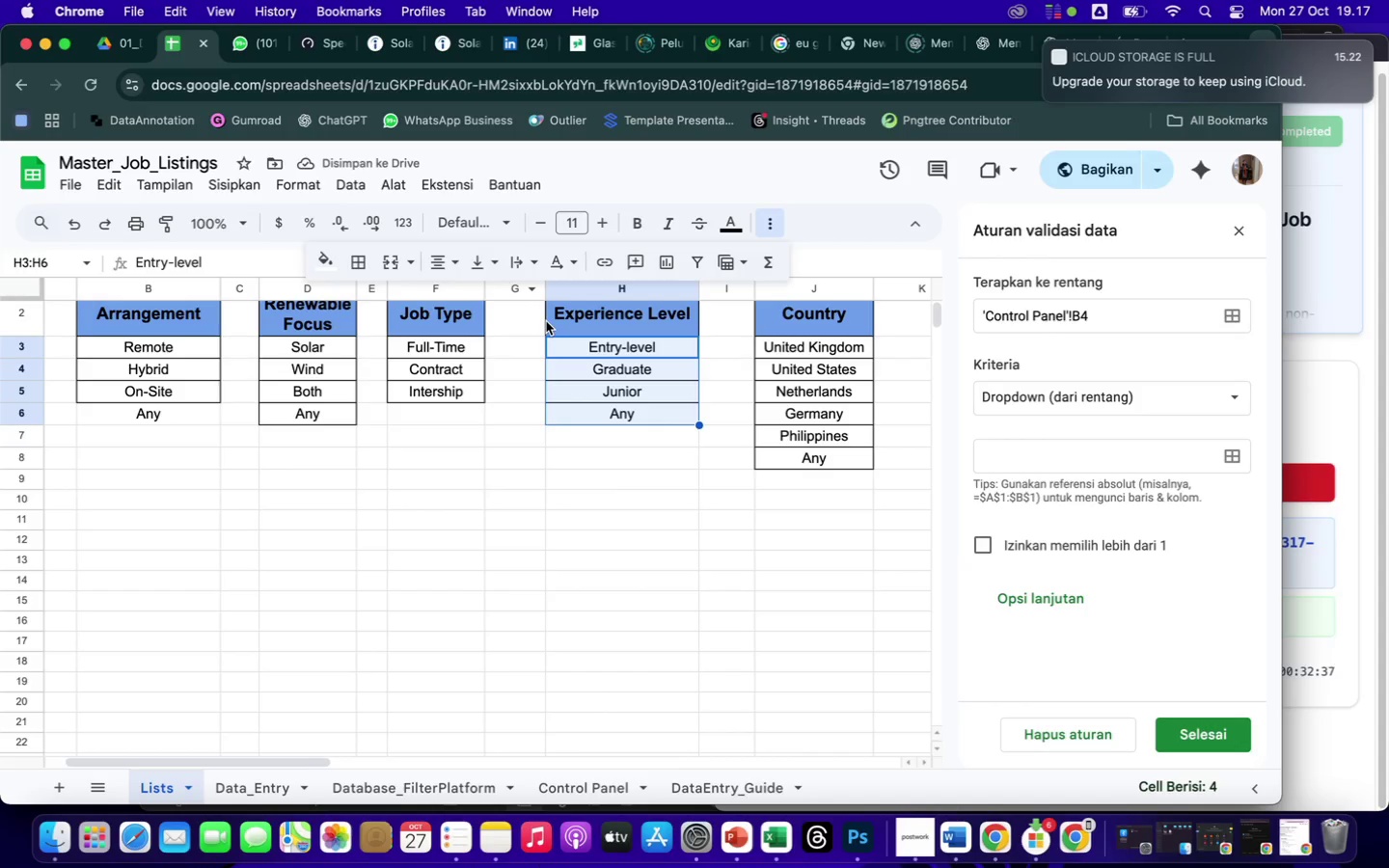 
left_click([577, 354])
 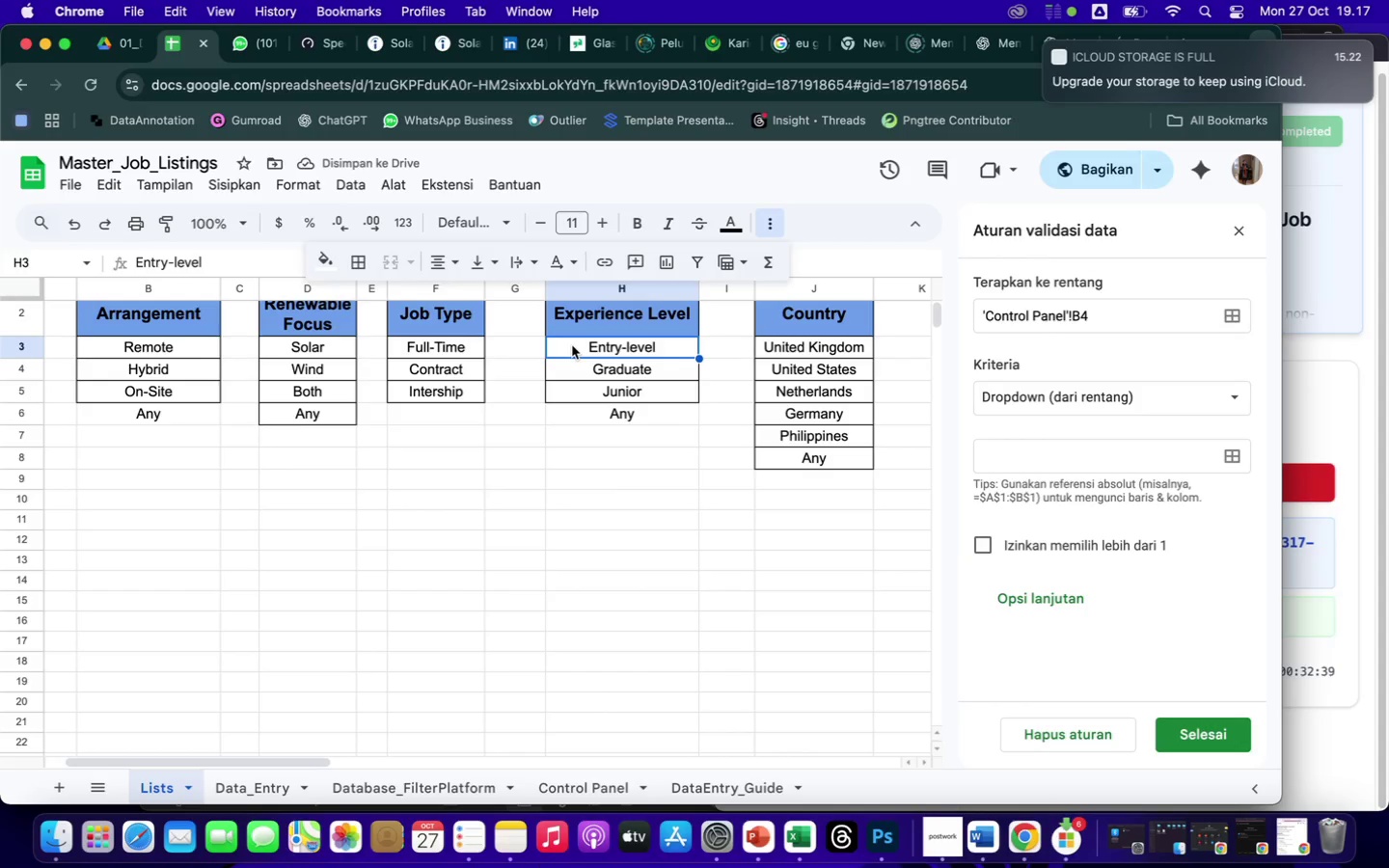 
left_click_drag(start_coordinate=[572, 345], to_coordinate=[571, 418])
 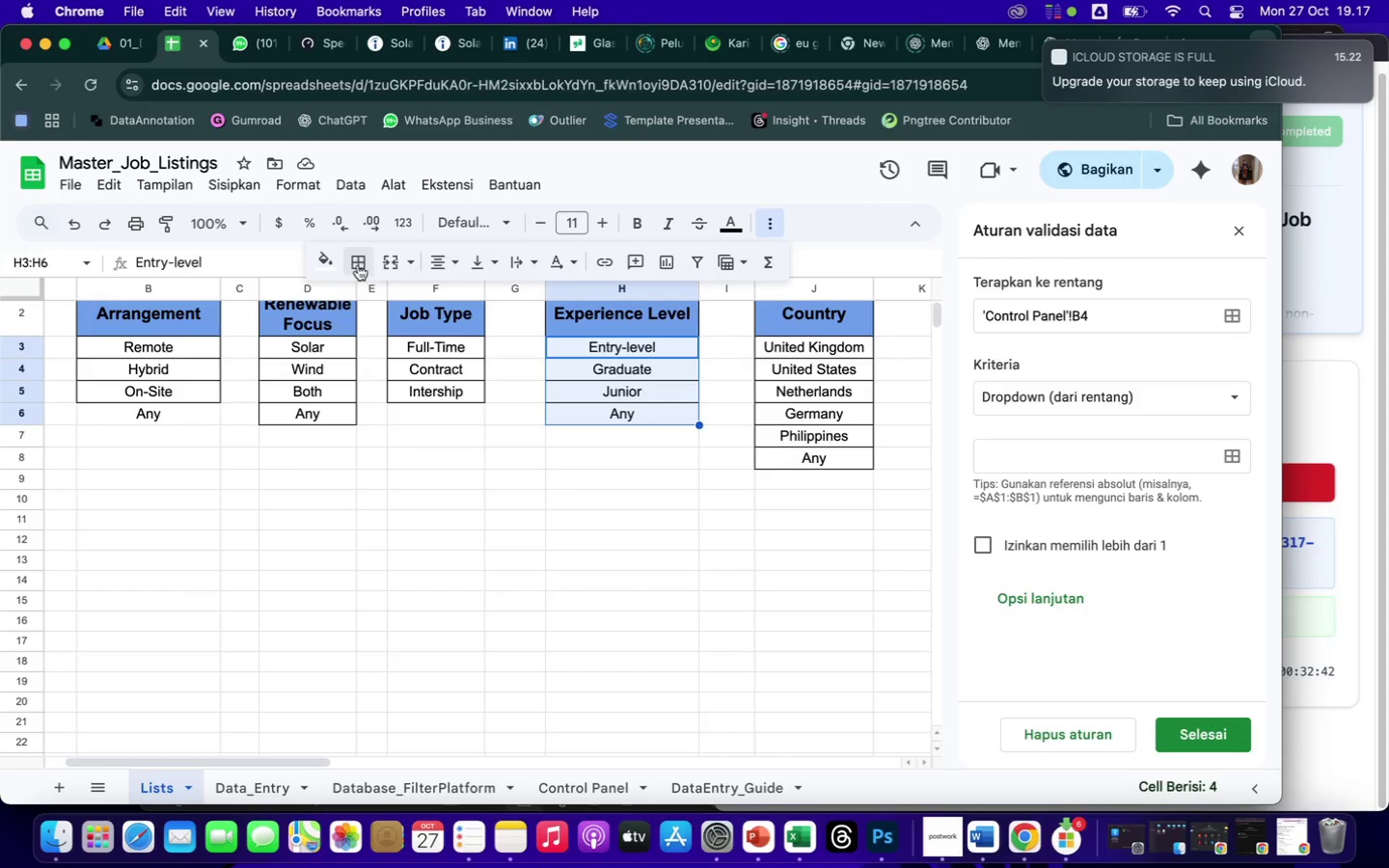 
left_click([357, 264])
 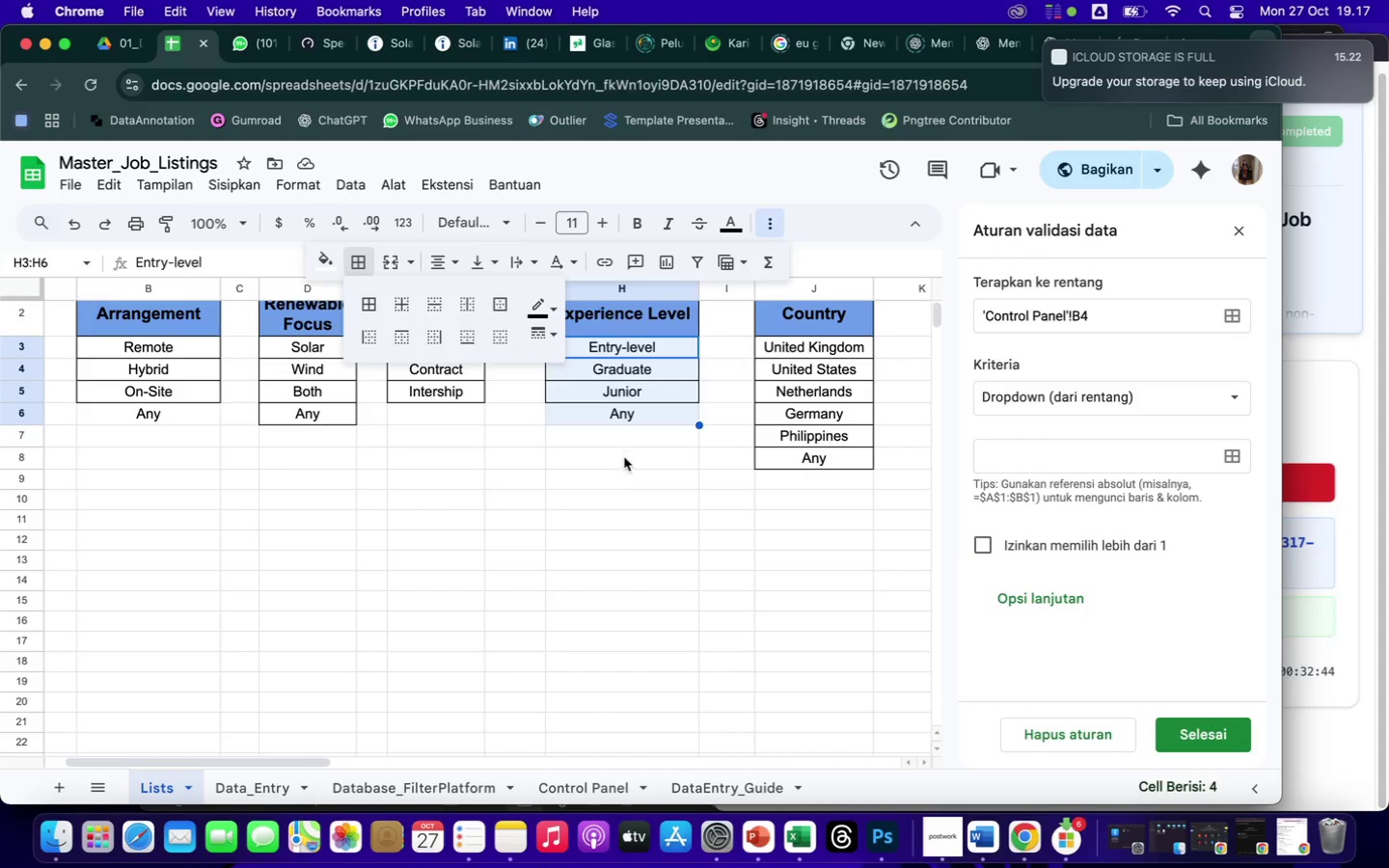 
left_click([608, 483])
 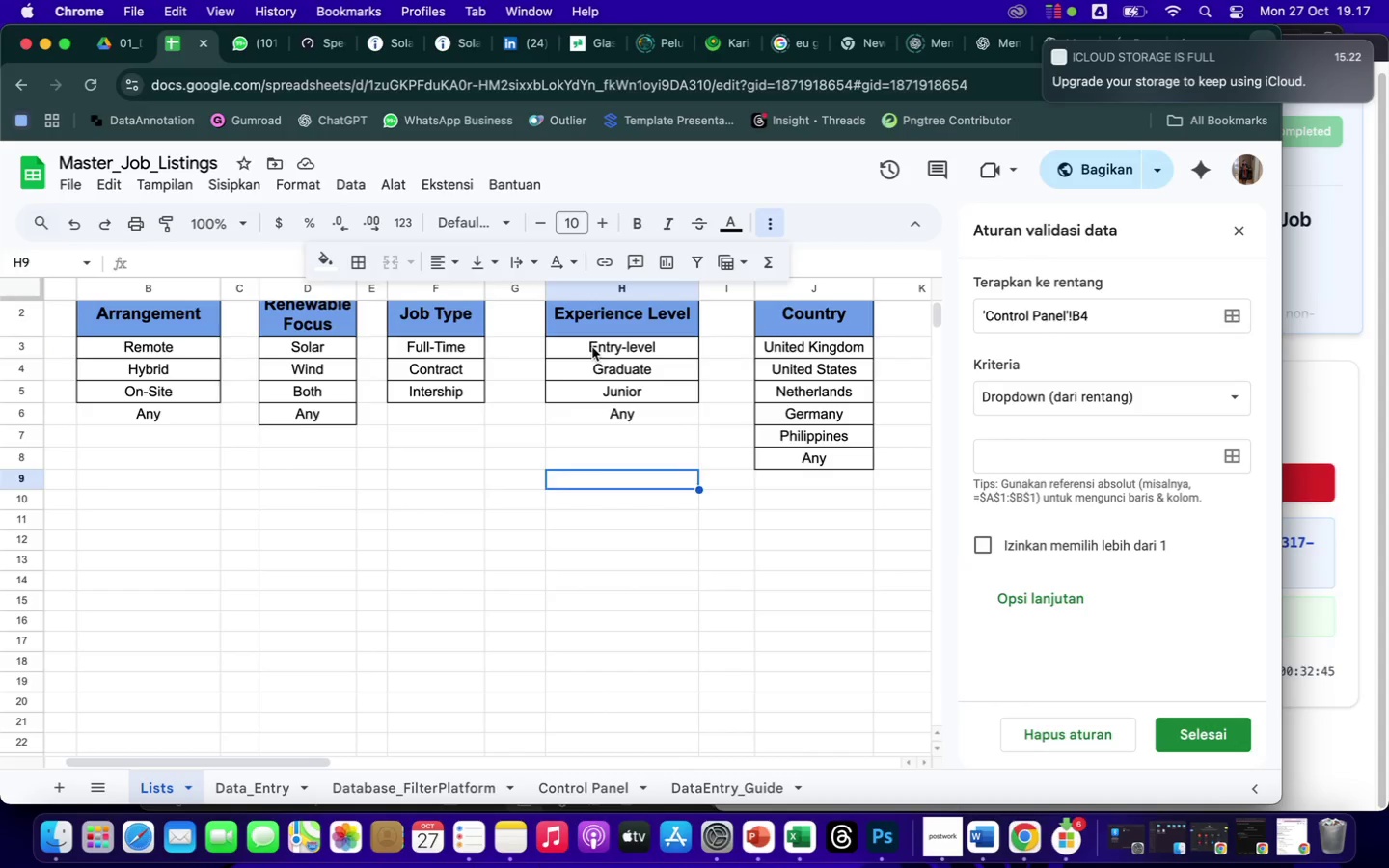 
left_click_drag(start_coordinate=[591, 347], to_coordinate=[587, 418])
 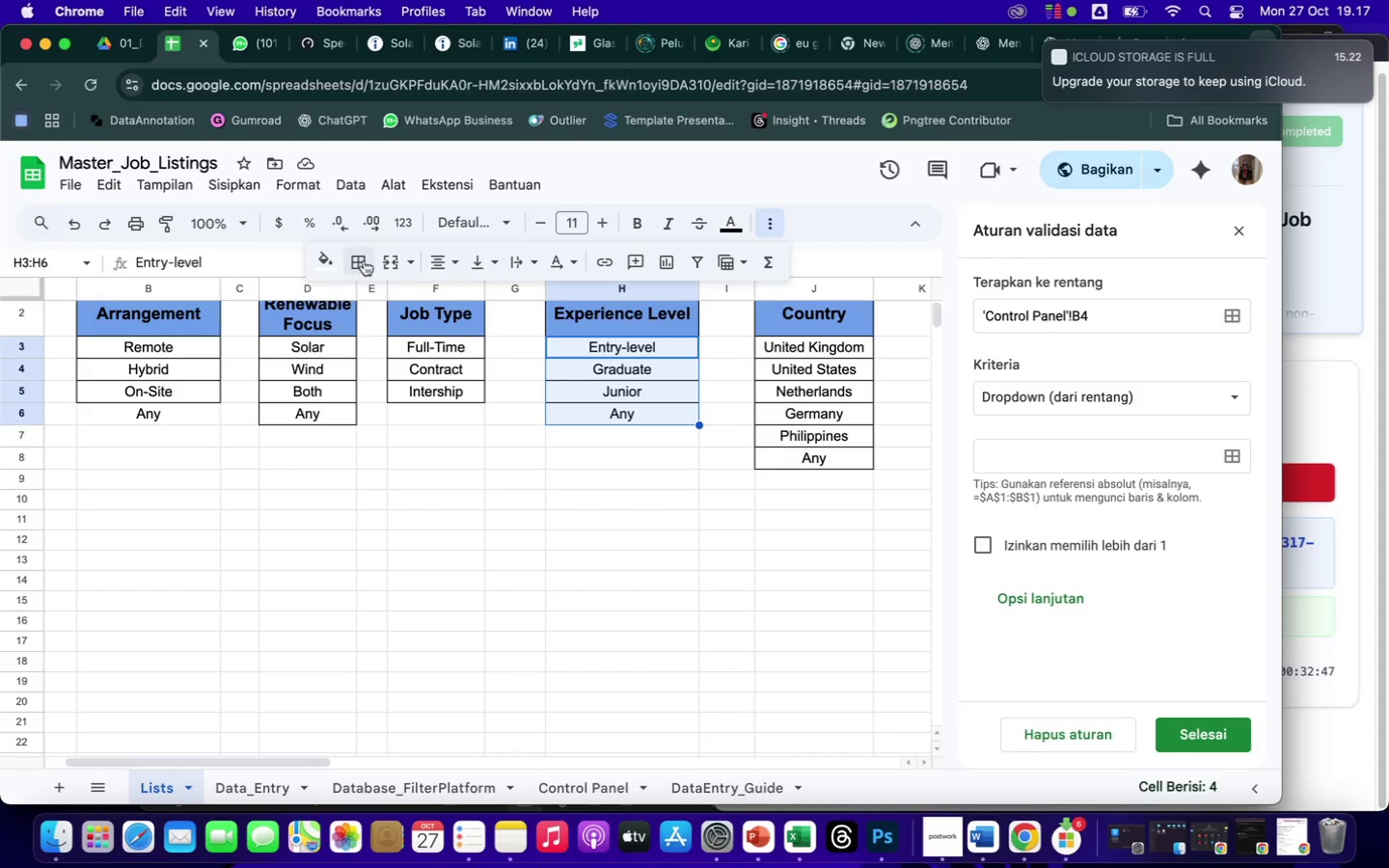 
left_click([363, 260])
 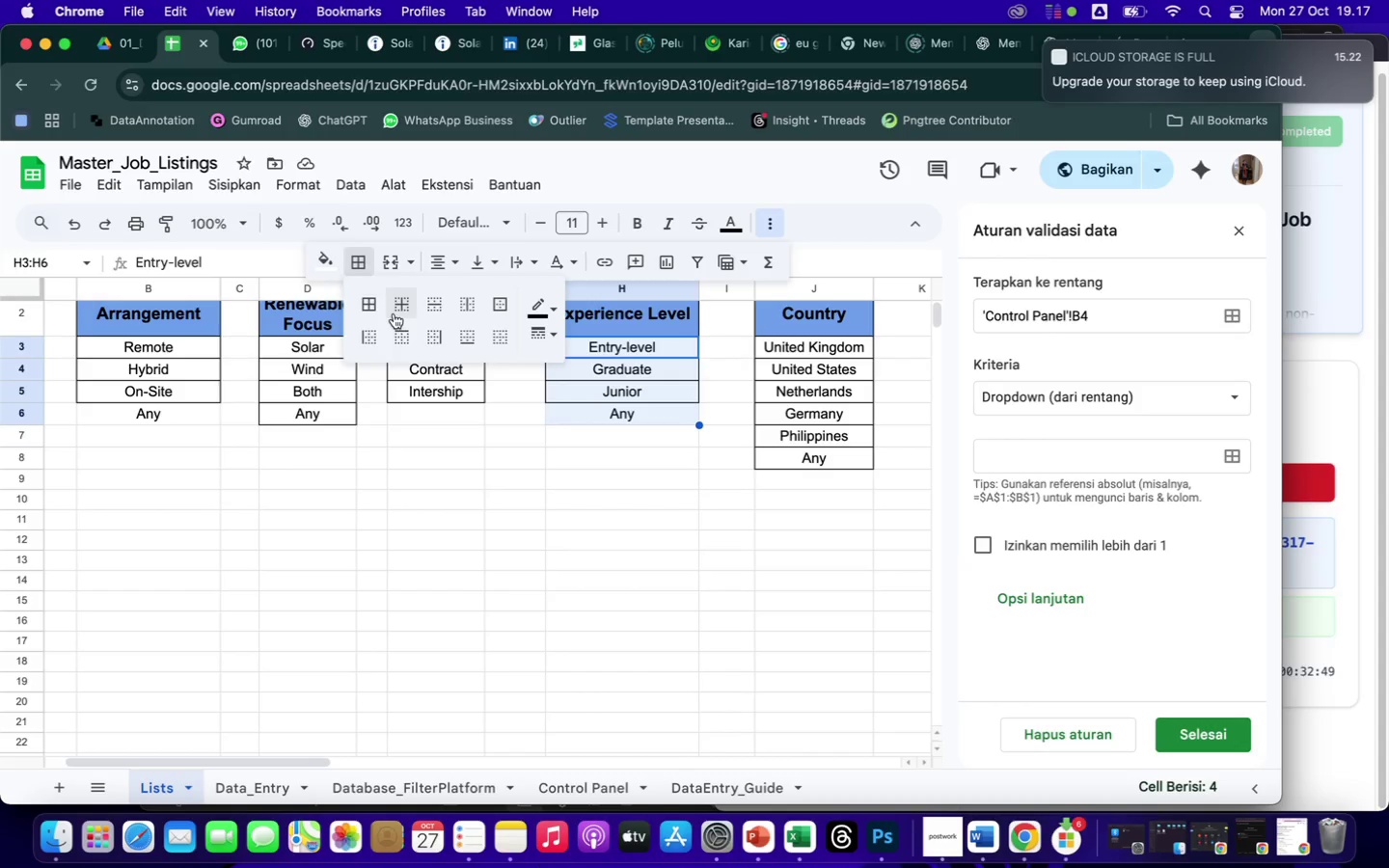 
left_click([376, 301])
 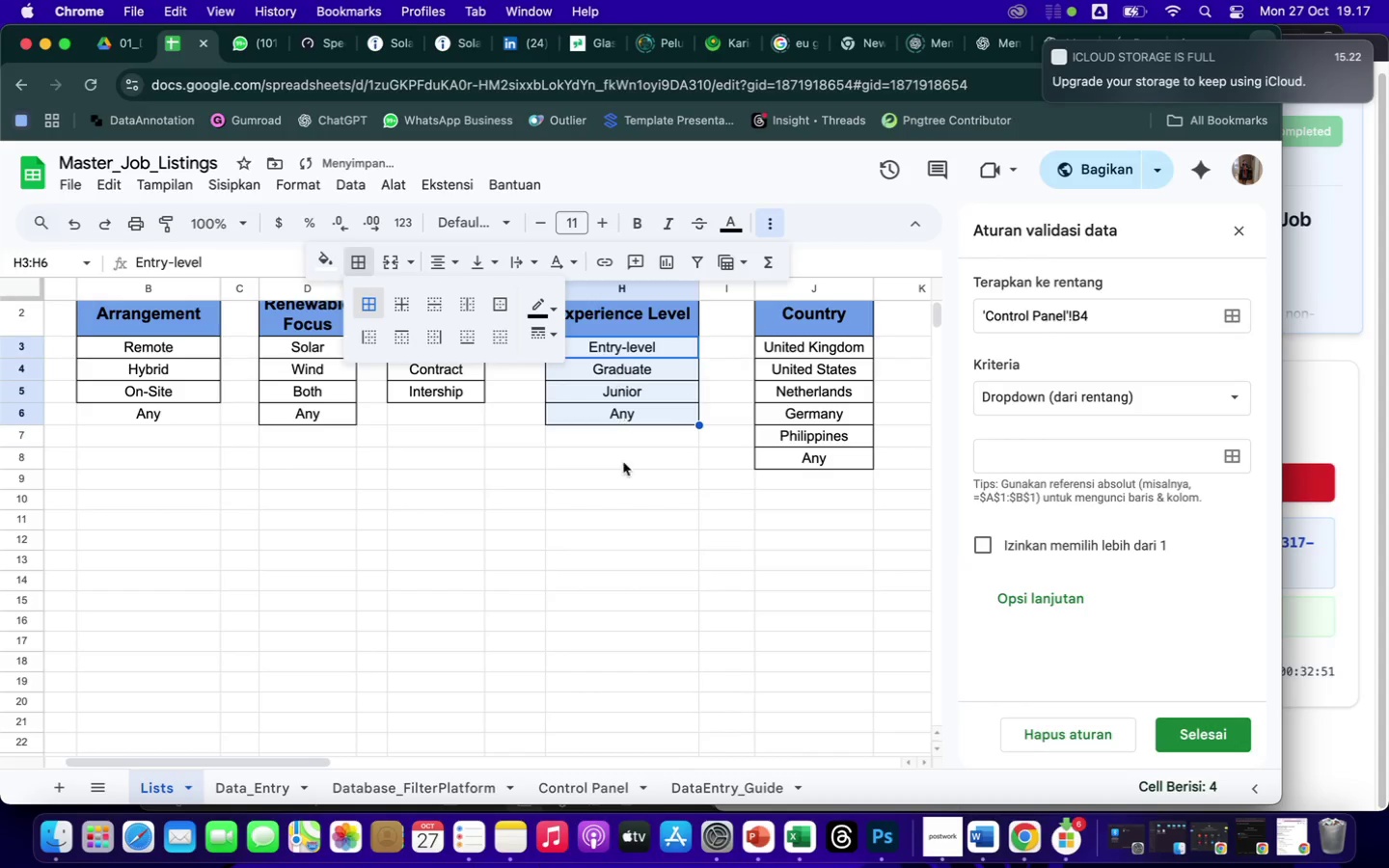 
left_click([649, 476])
 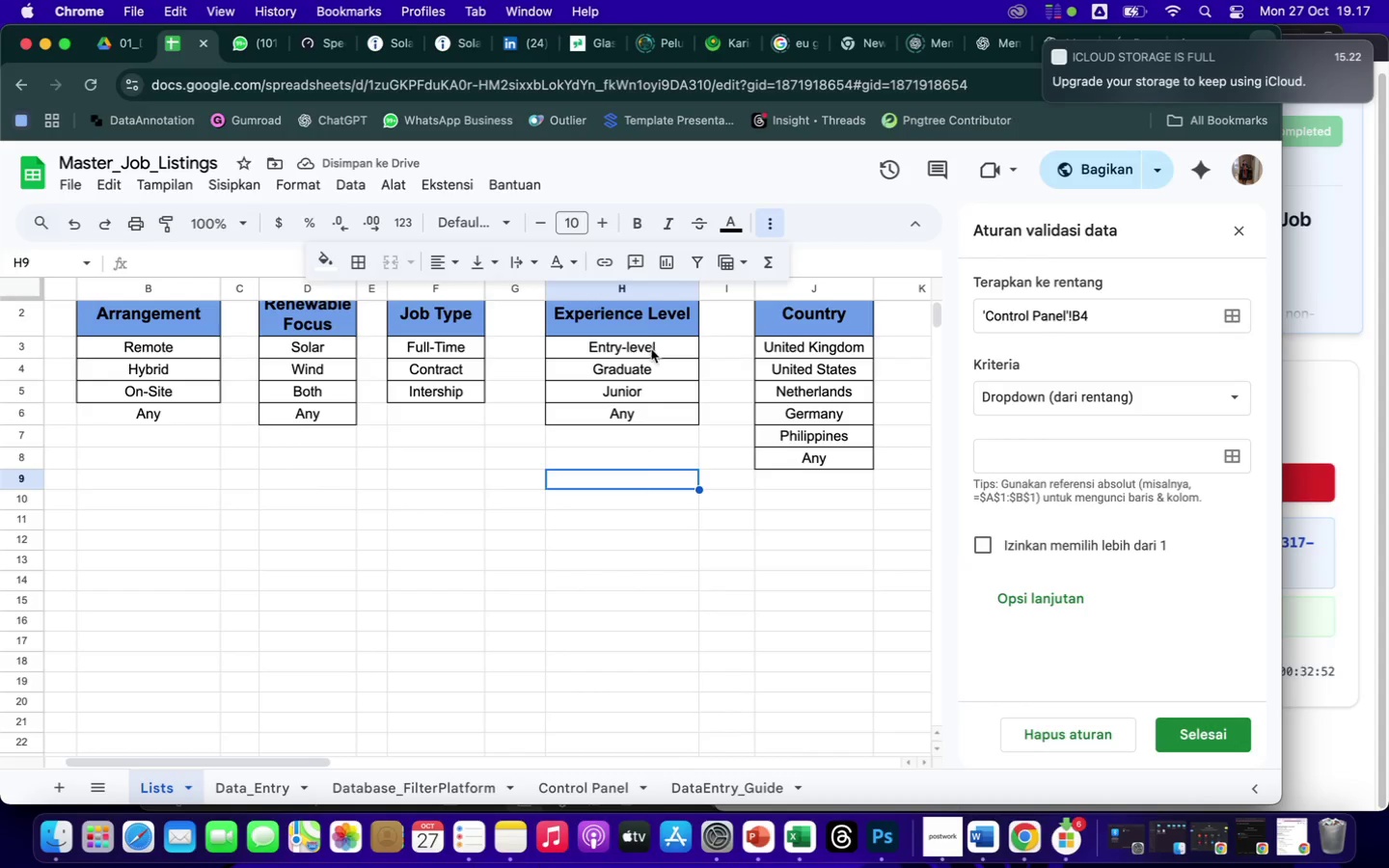 
left_click_drag(start_coordinate=[652, 349], to_coordinate=[648, 413])
 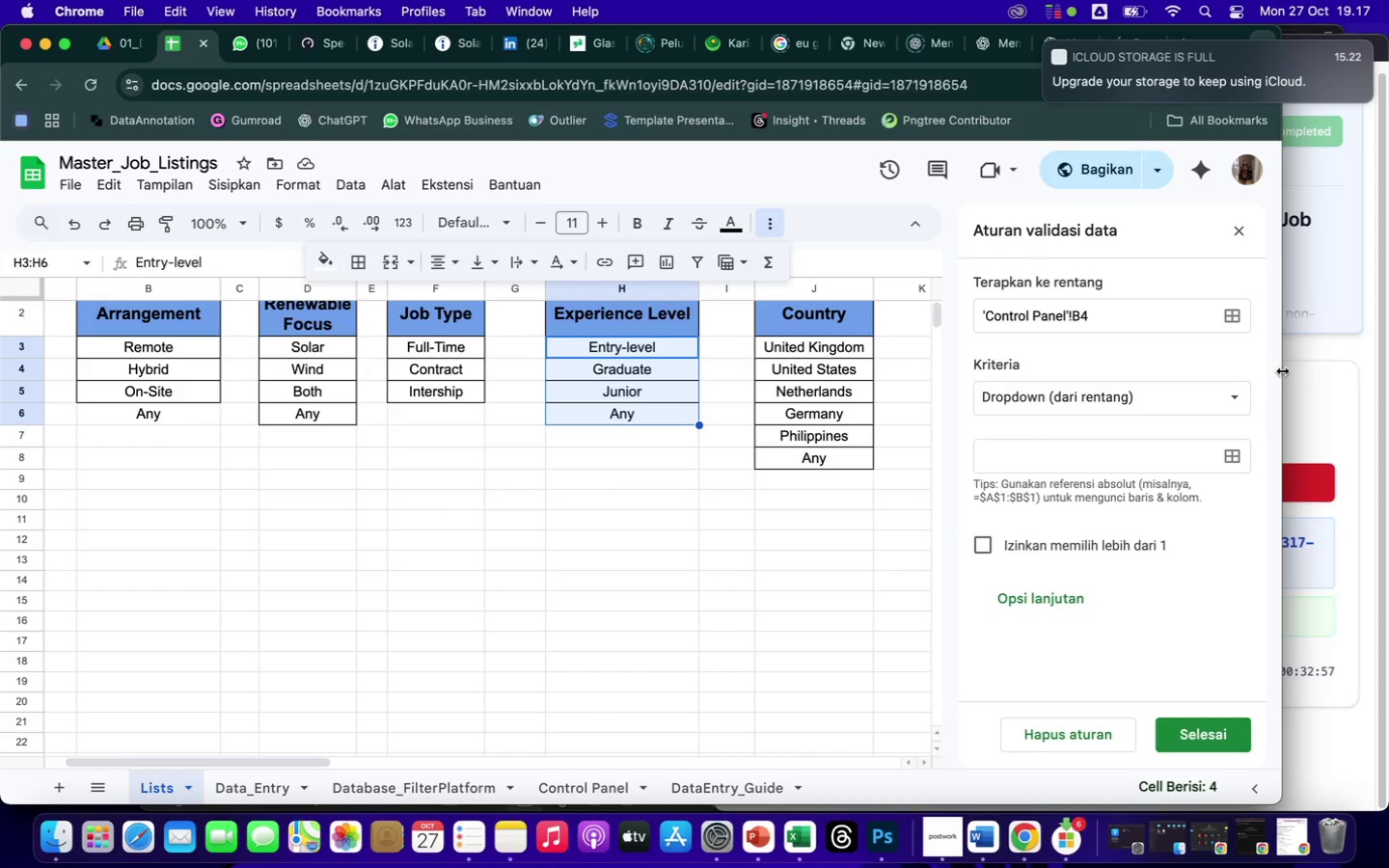 
left_click([1232, 459])
 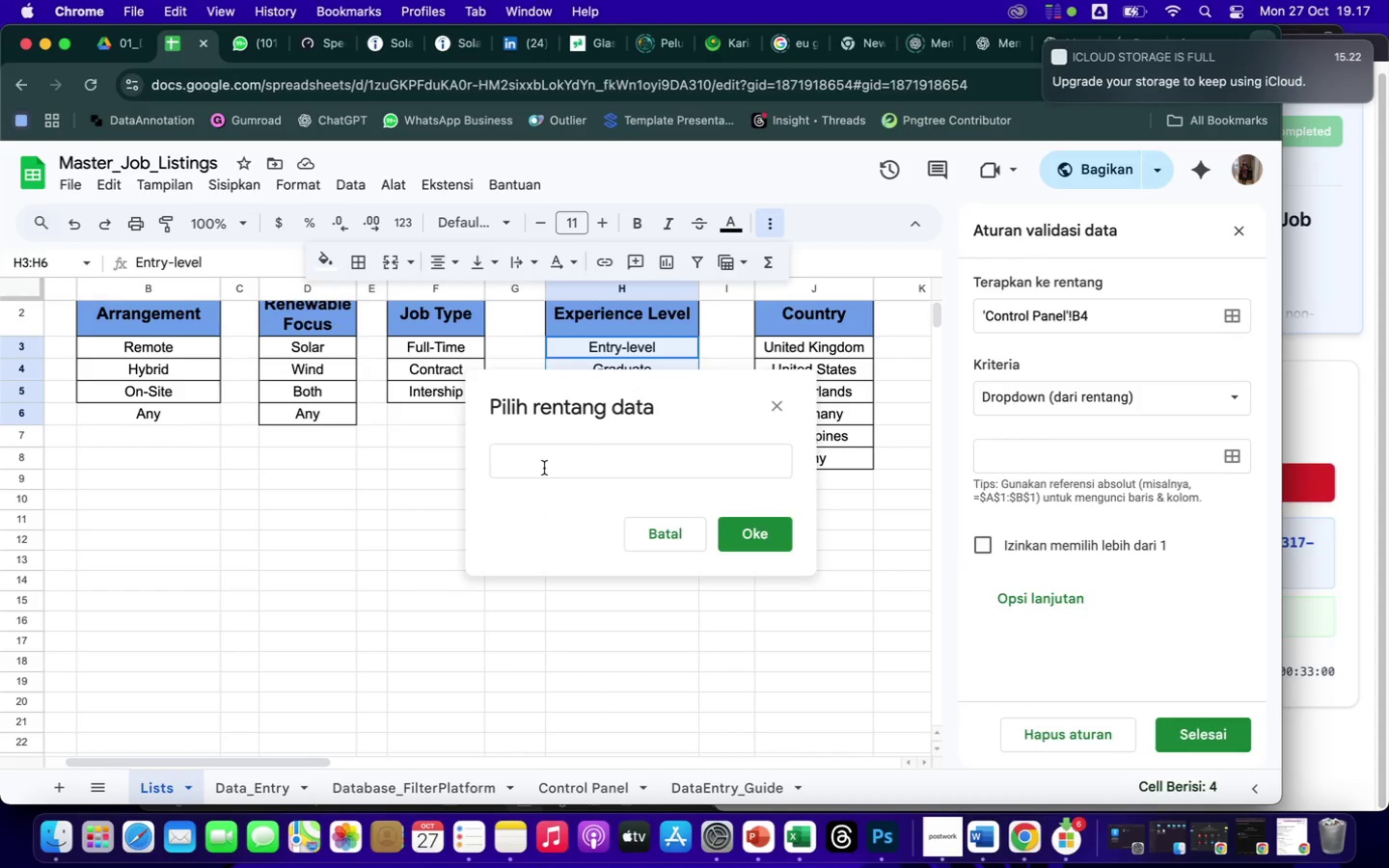 
left_click([542, 467])
 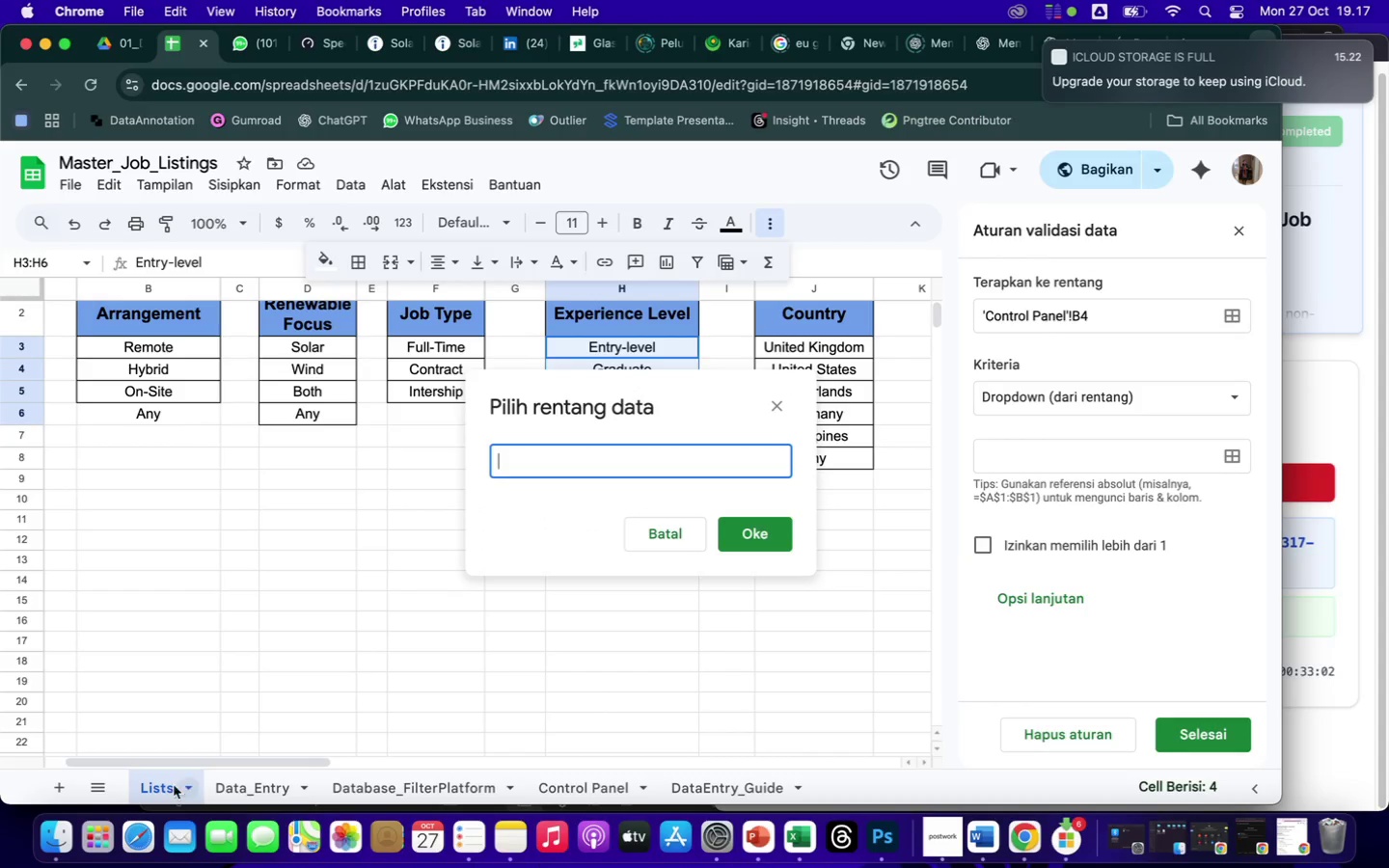 
left_click([158, 783])
 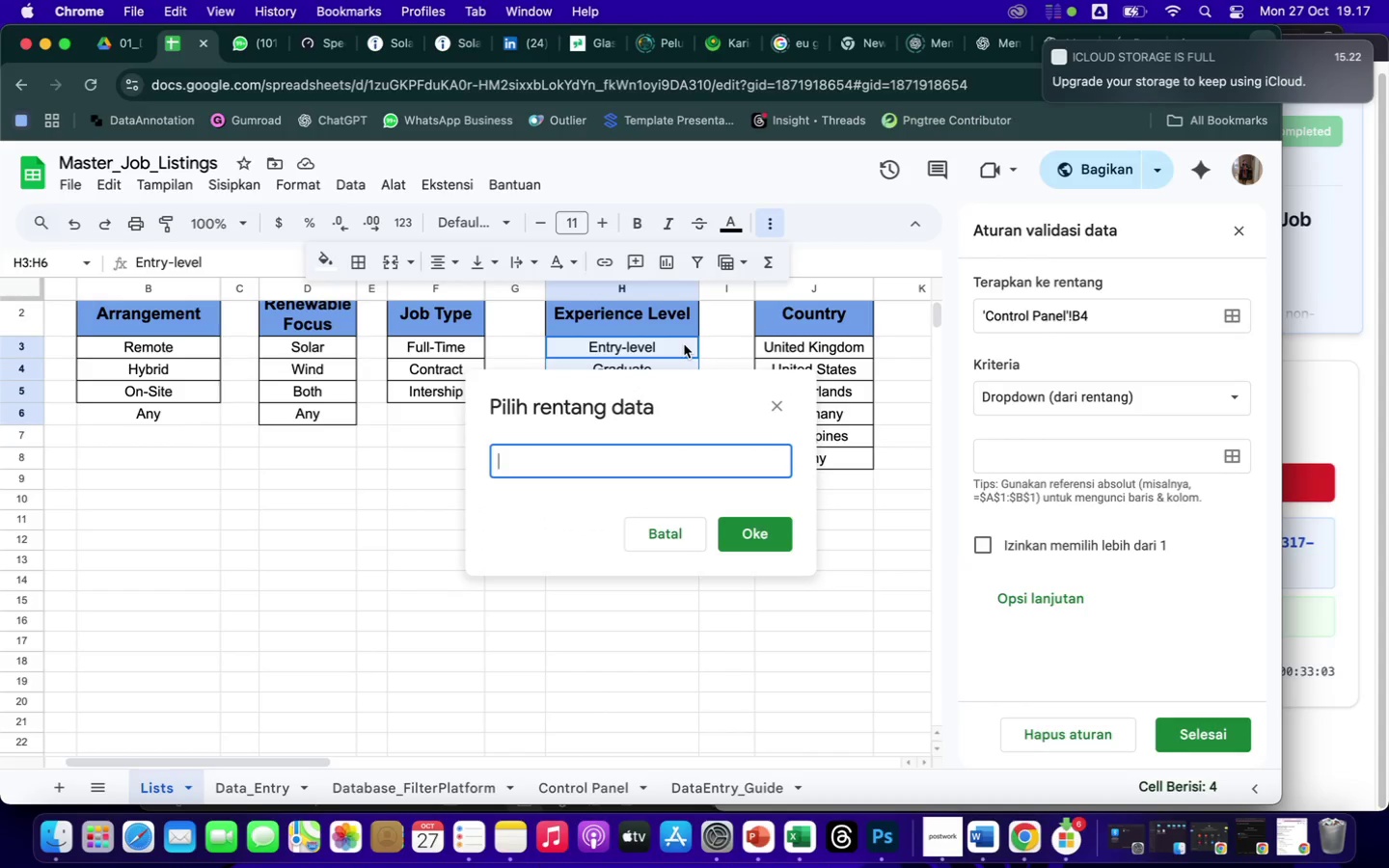 
left_click_drag(start_coordinate=[684, 344], to_coordinate=[675, 413])
 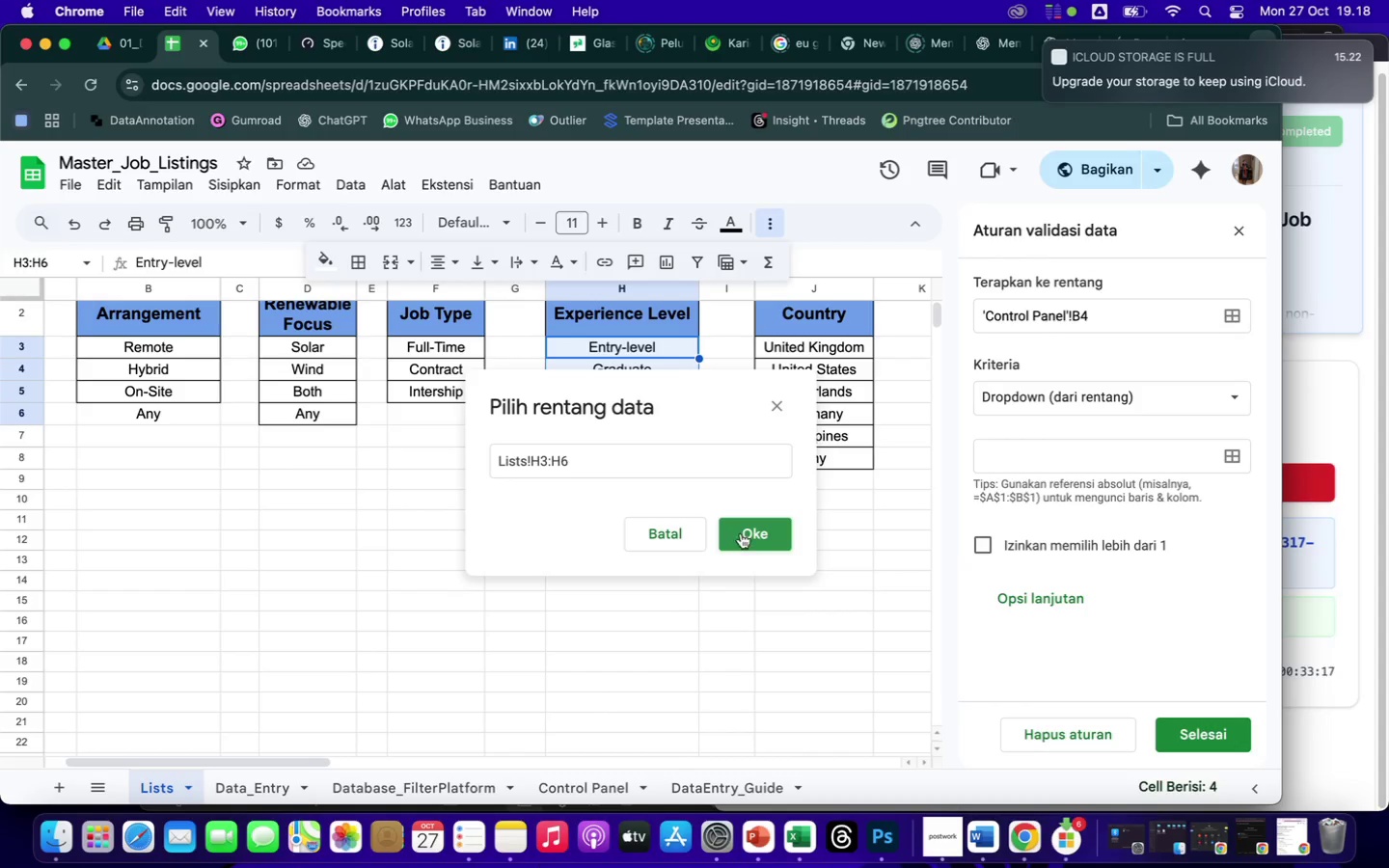 
left_click([747, 539])
 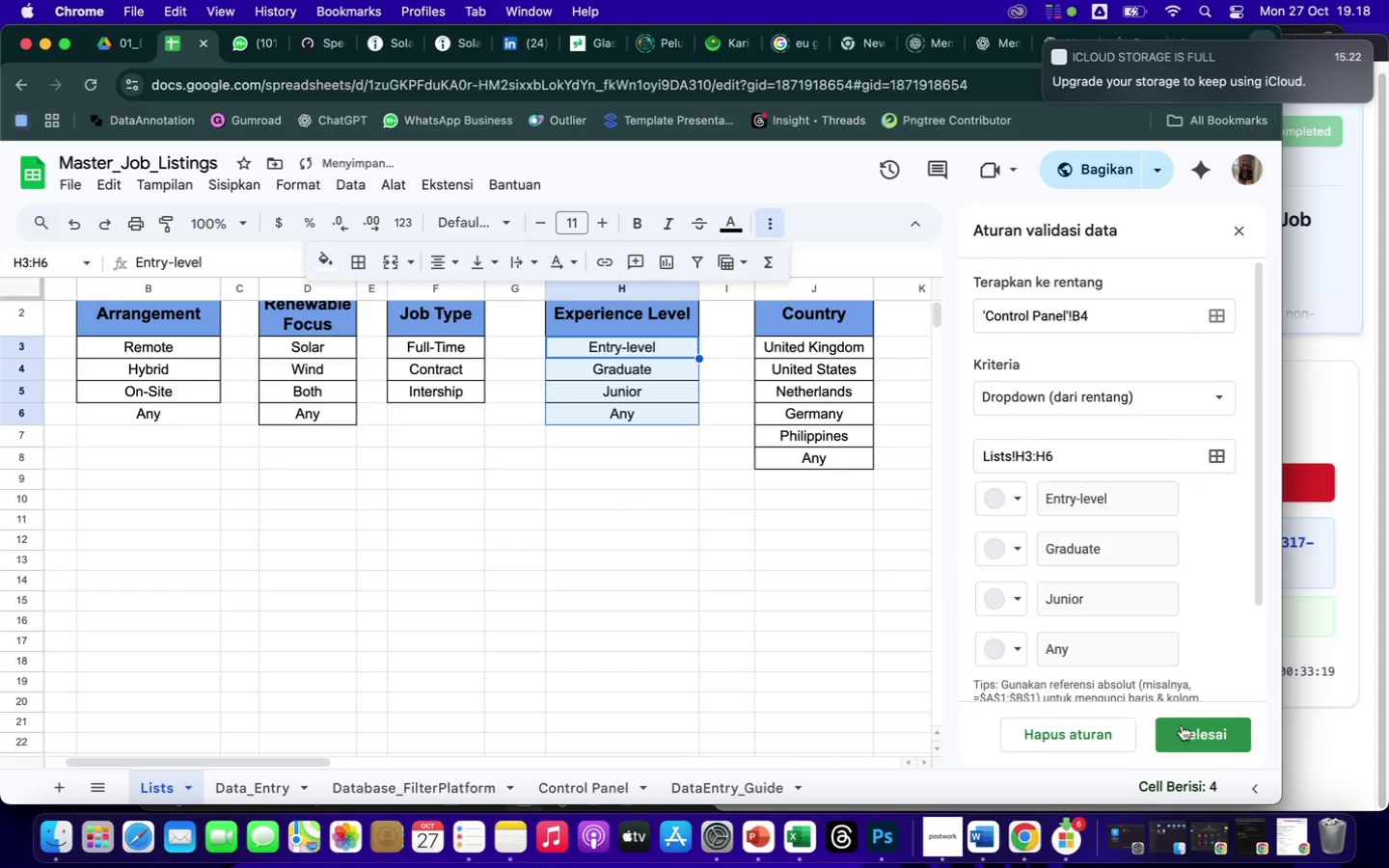 
left_click([1185, 727])
 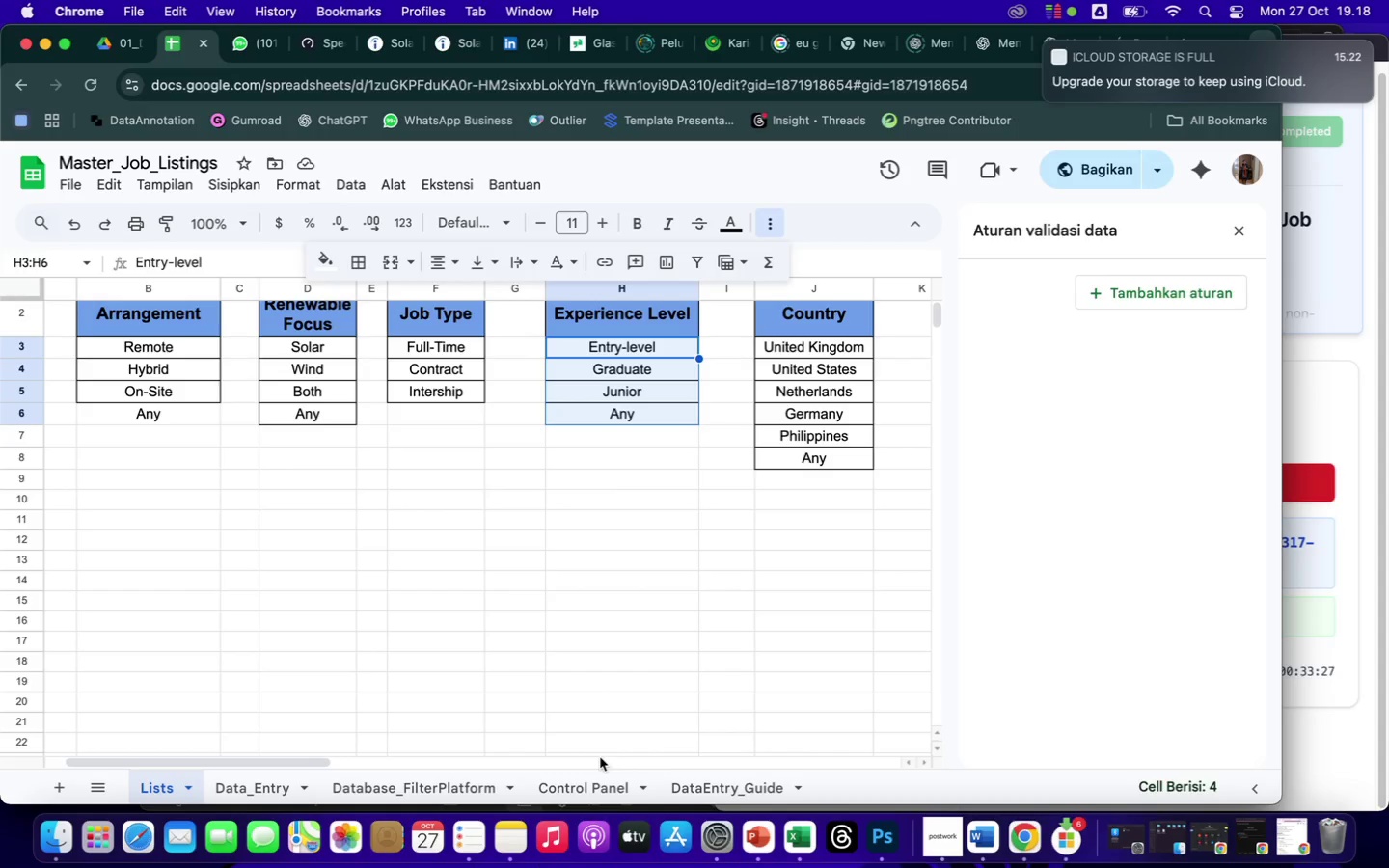 
wait(12.16)
 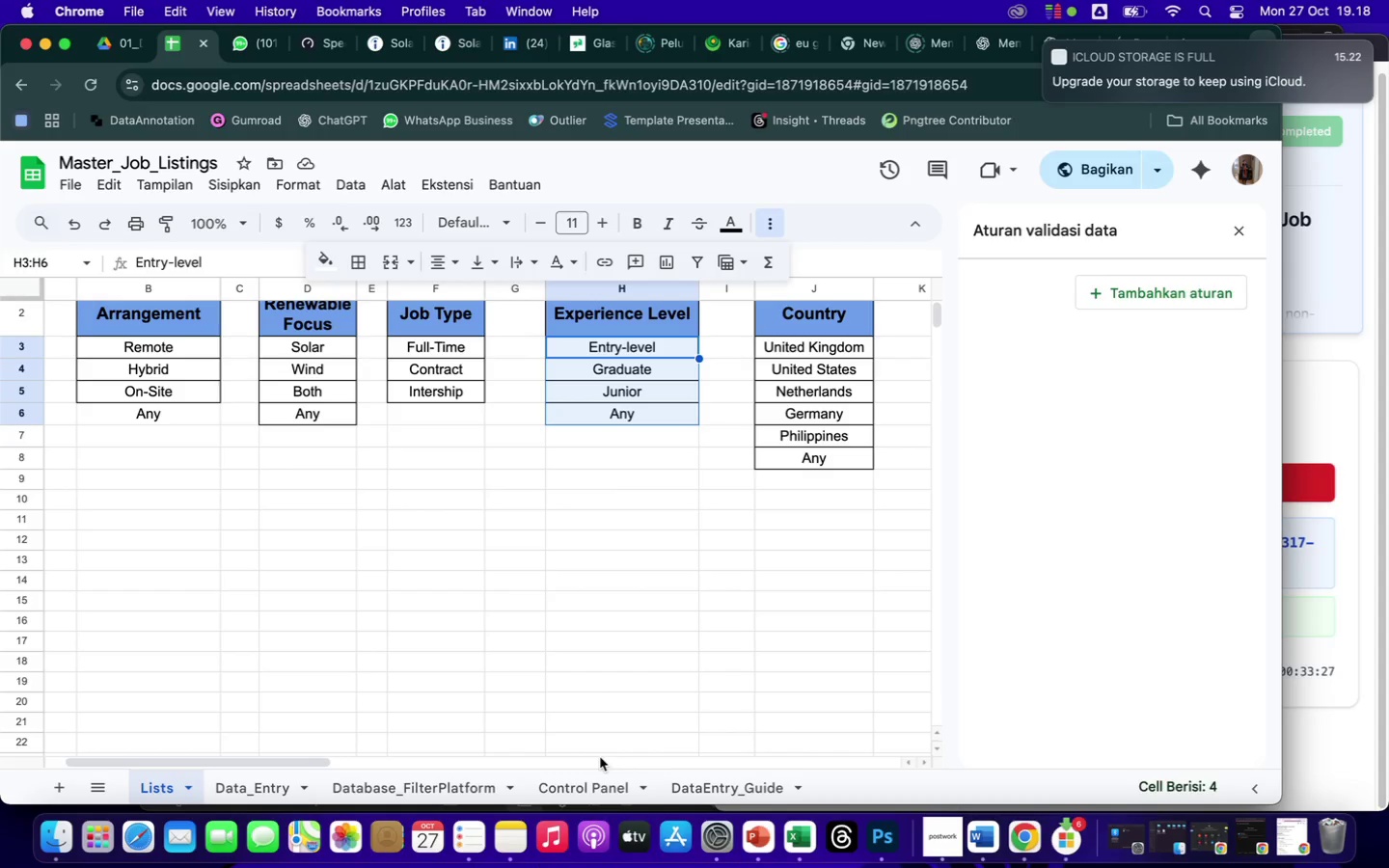 
left_click([584, 792])
 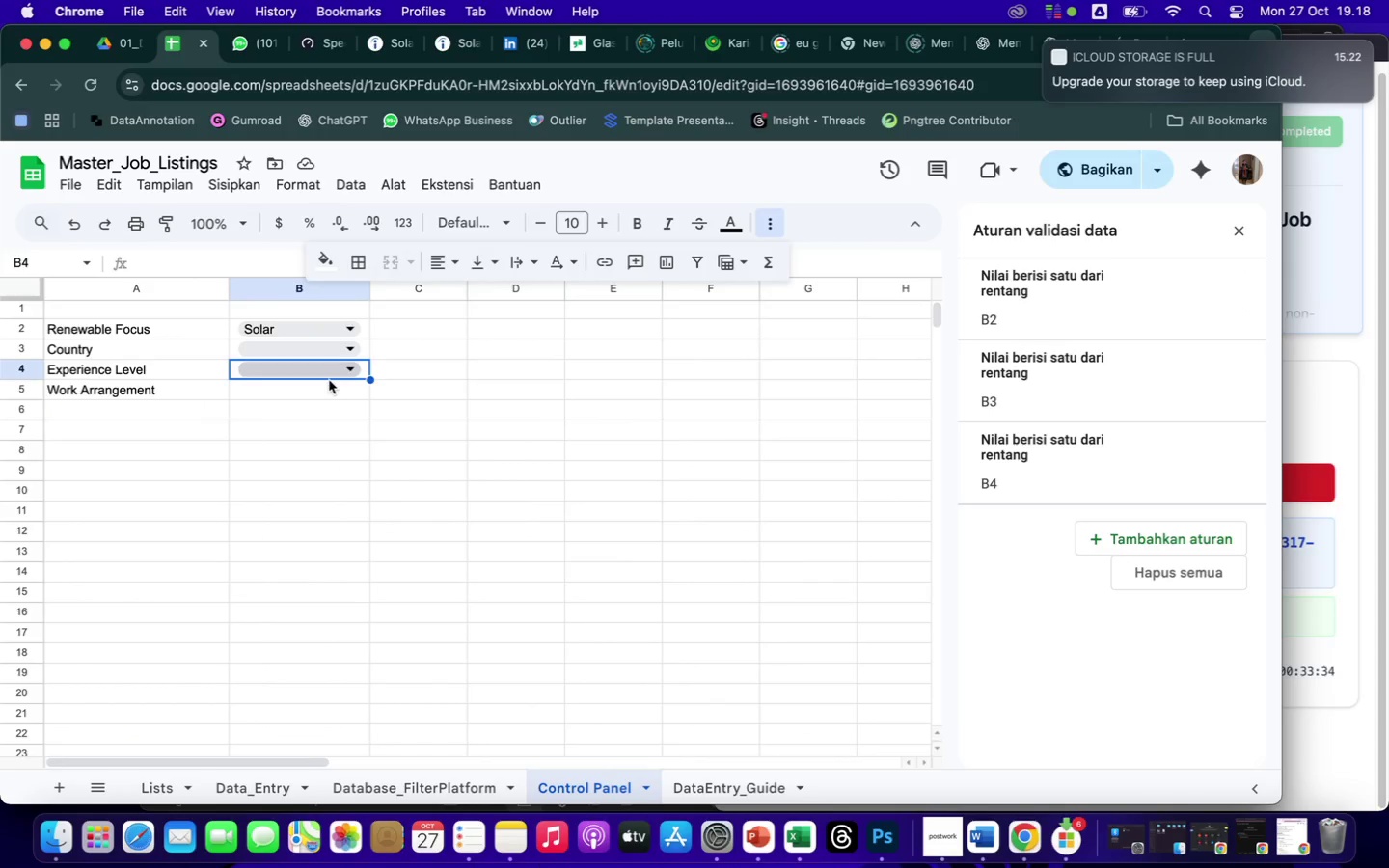 
left_click([326, 392])
 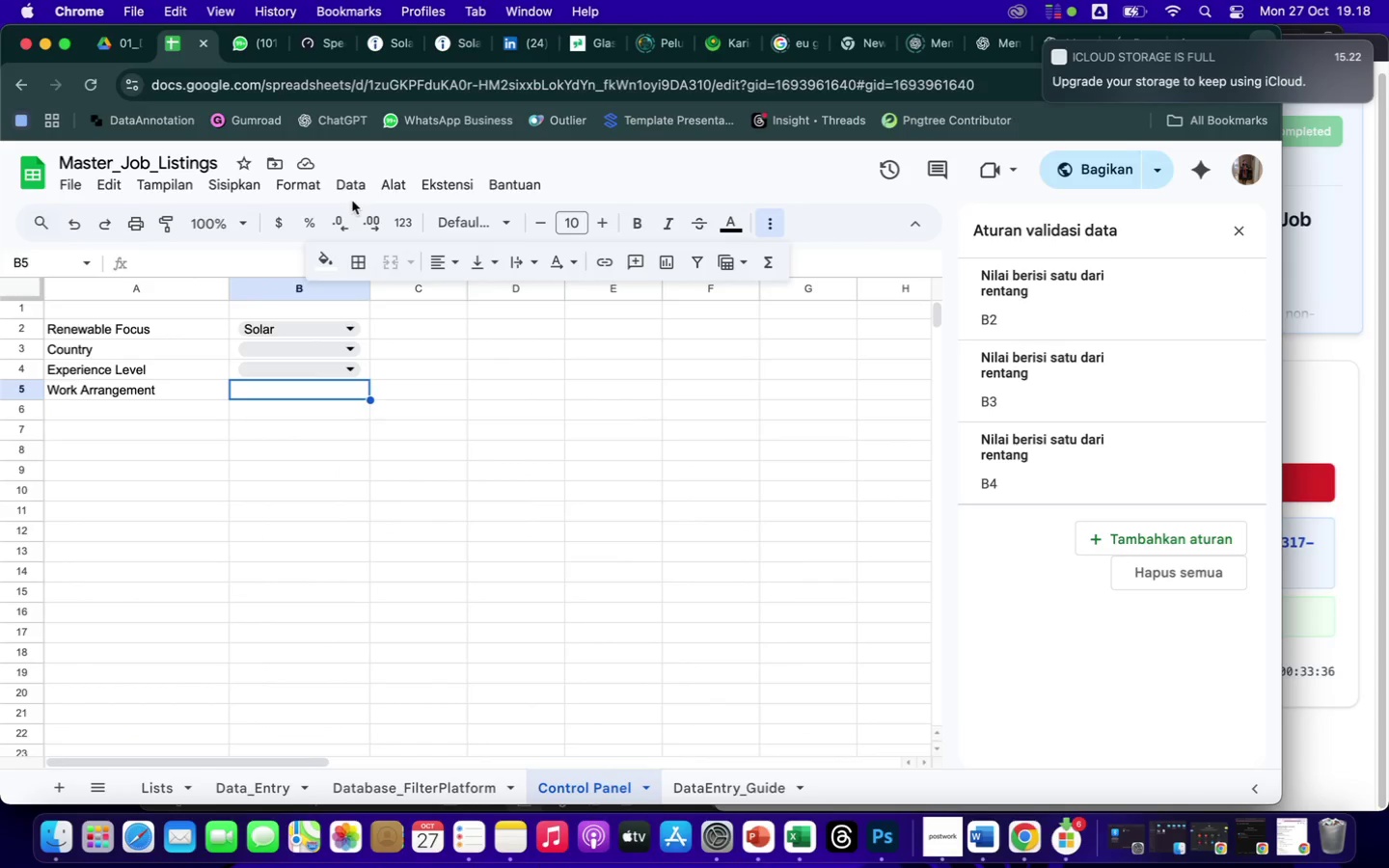 
left_click([359, 189])
 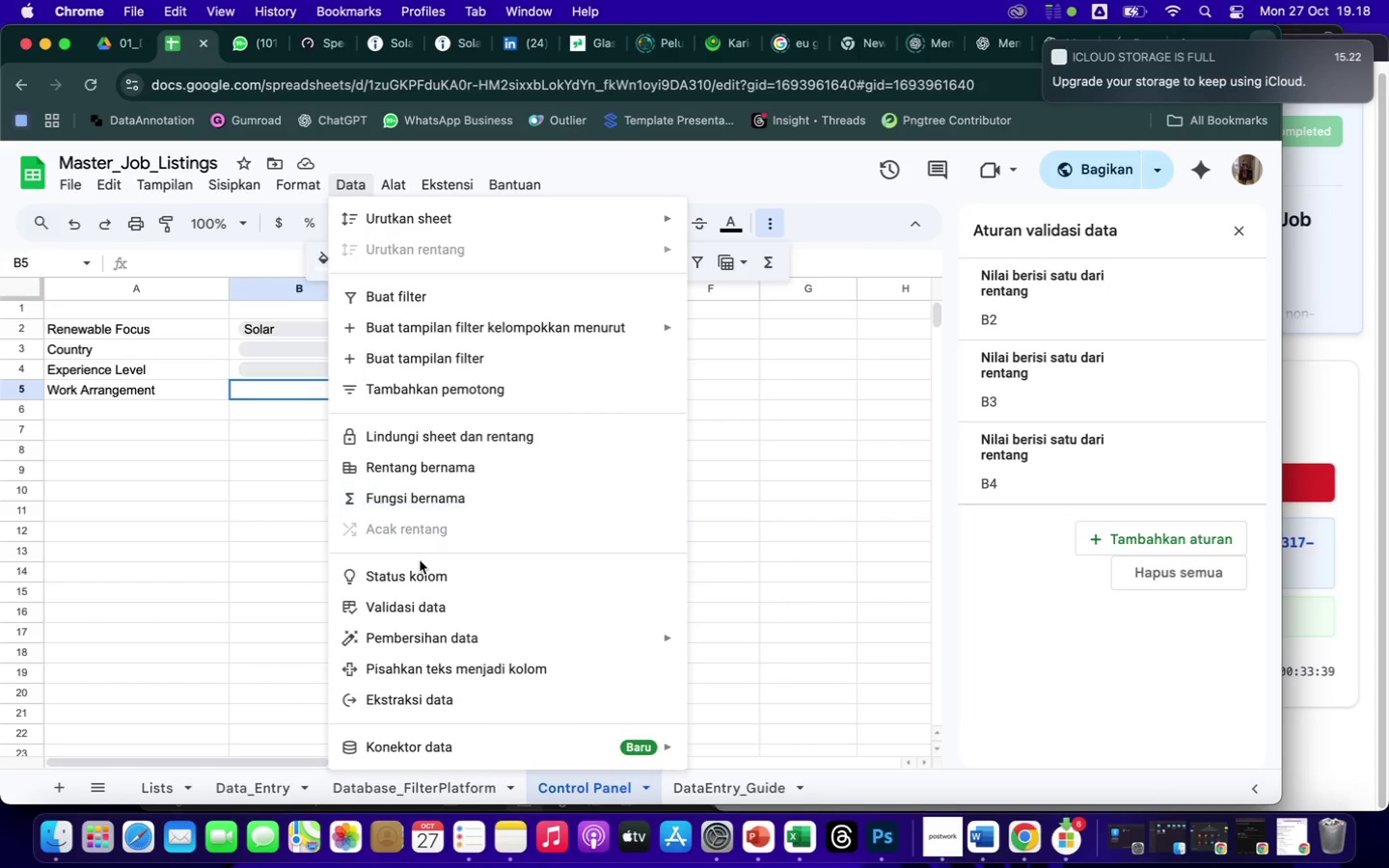 
left_click([425, 608])
 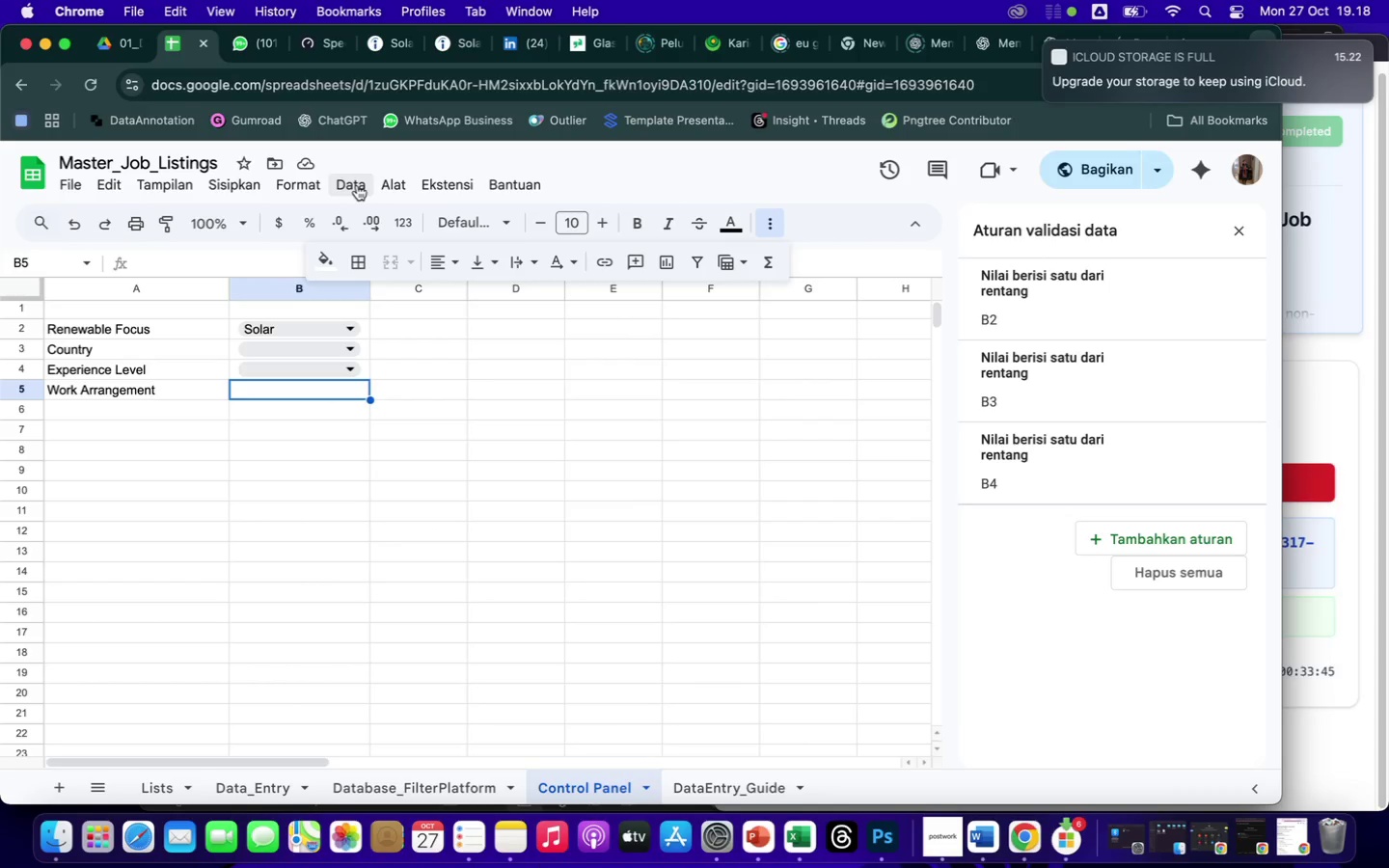 
wait(6.98)
 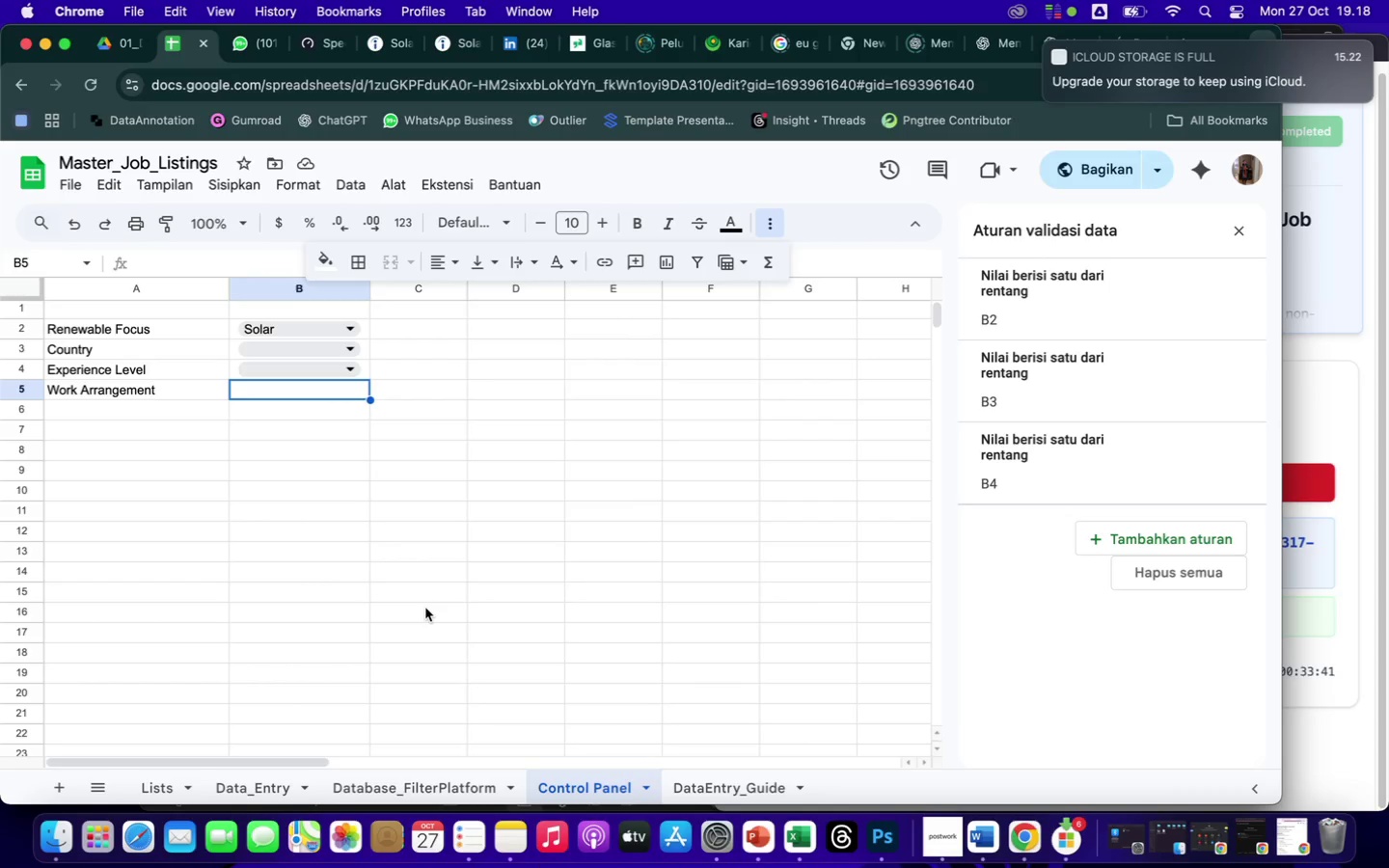 
left_click([1159, 536])
 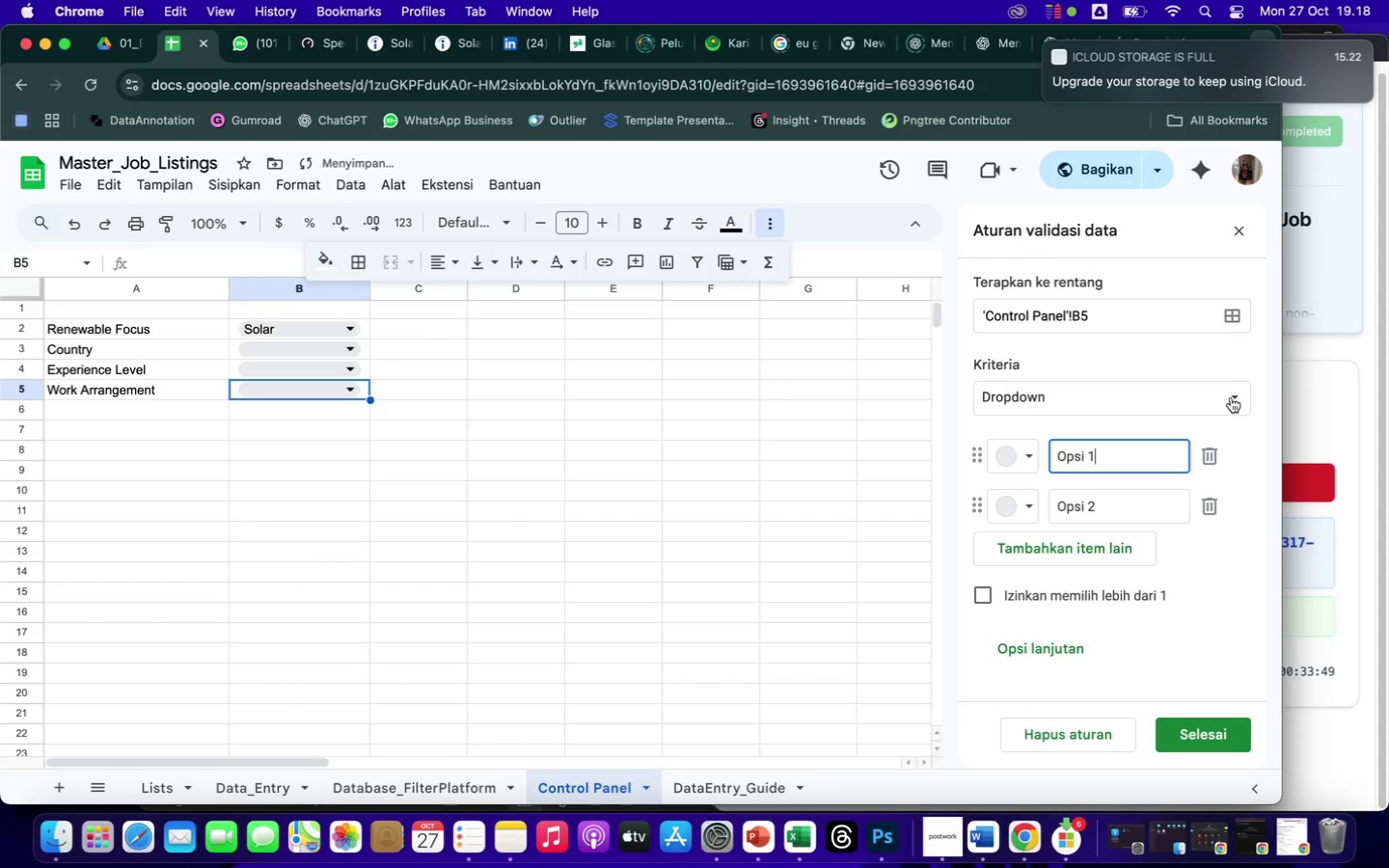 
left_click([1230, 398])
 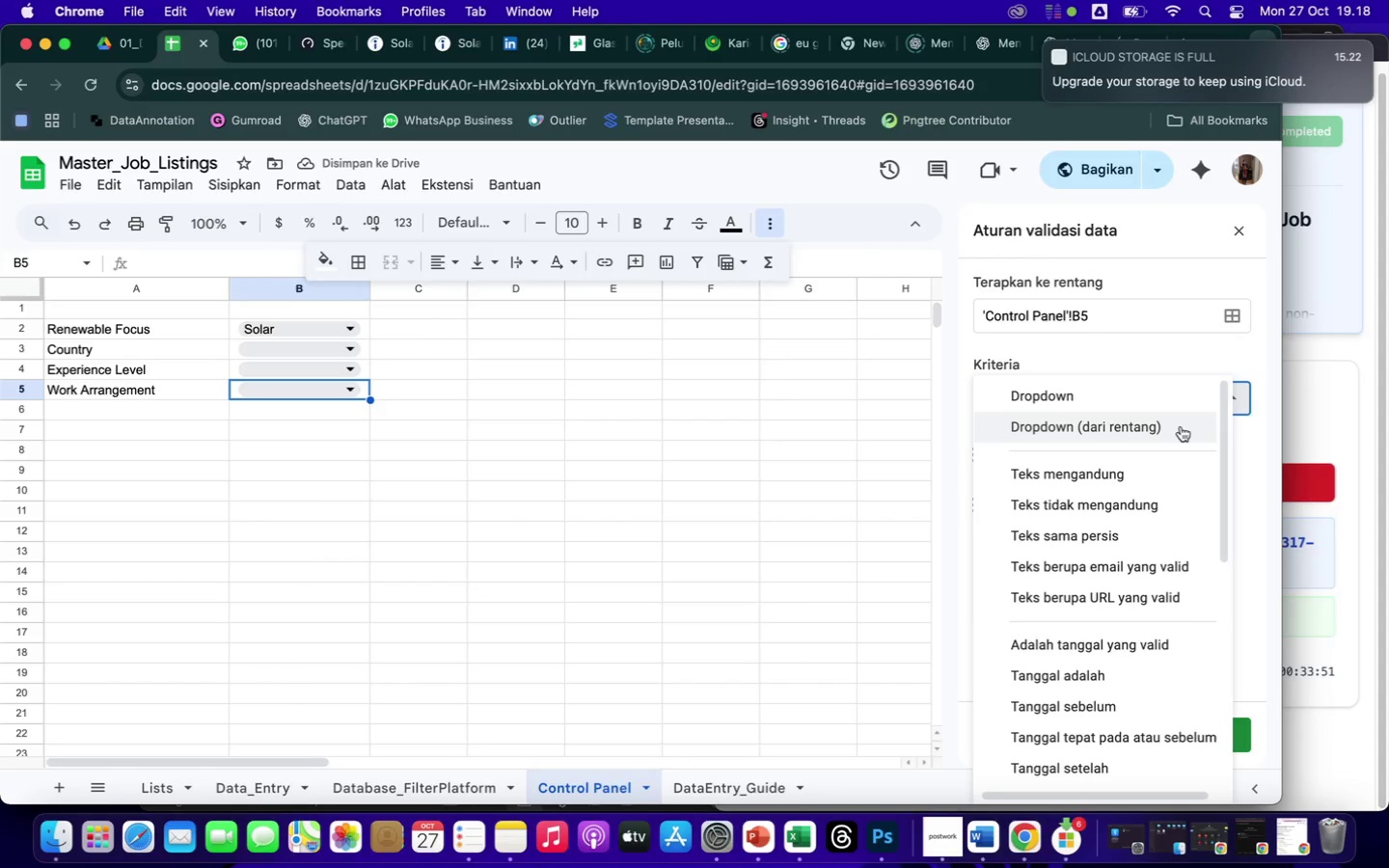 
left_click([1181, 426])
 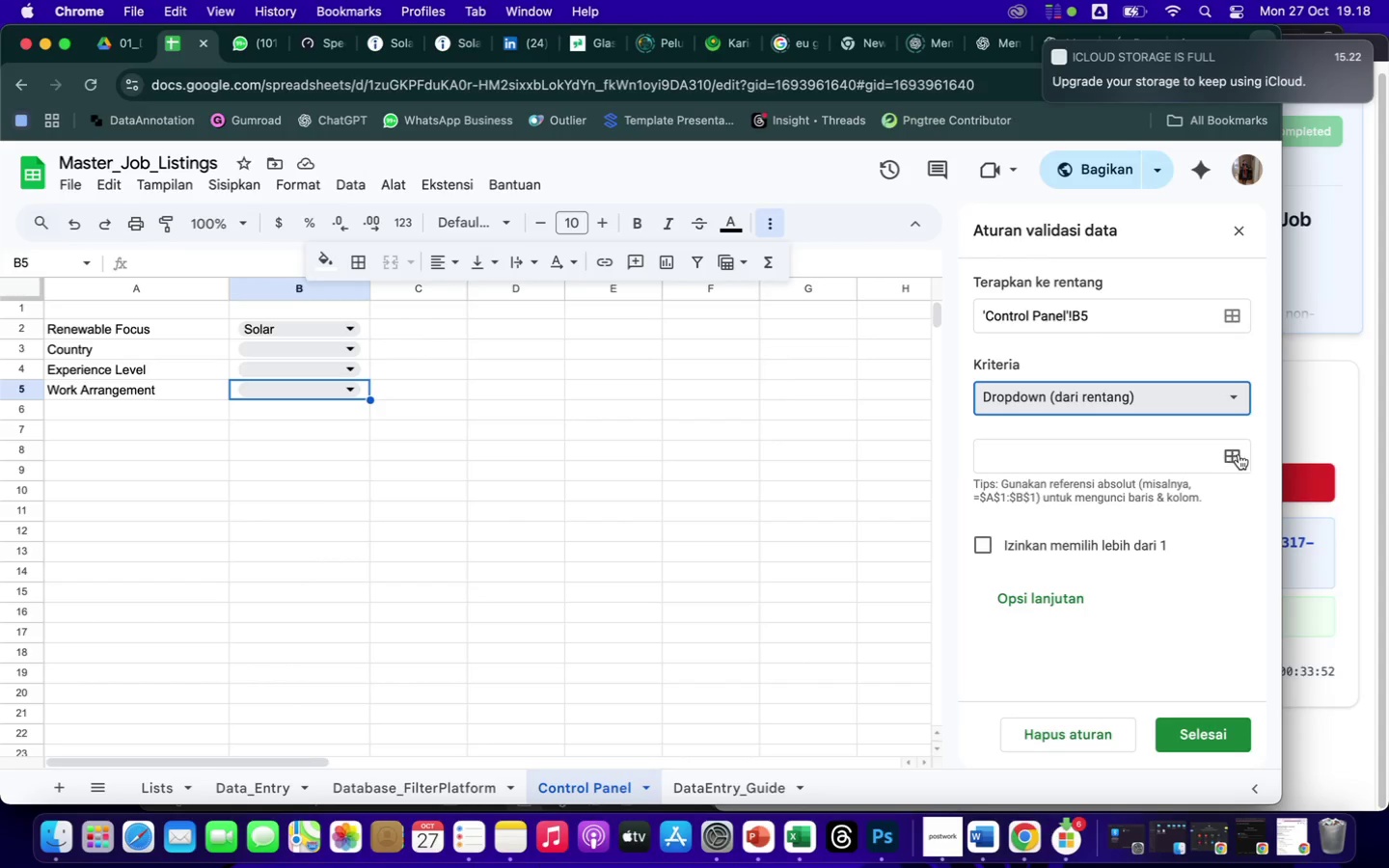 
left_click([1240, 454])
 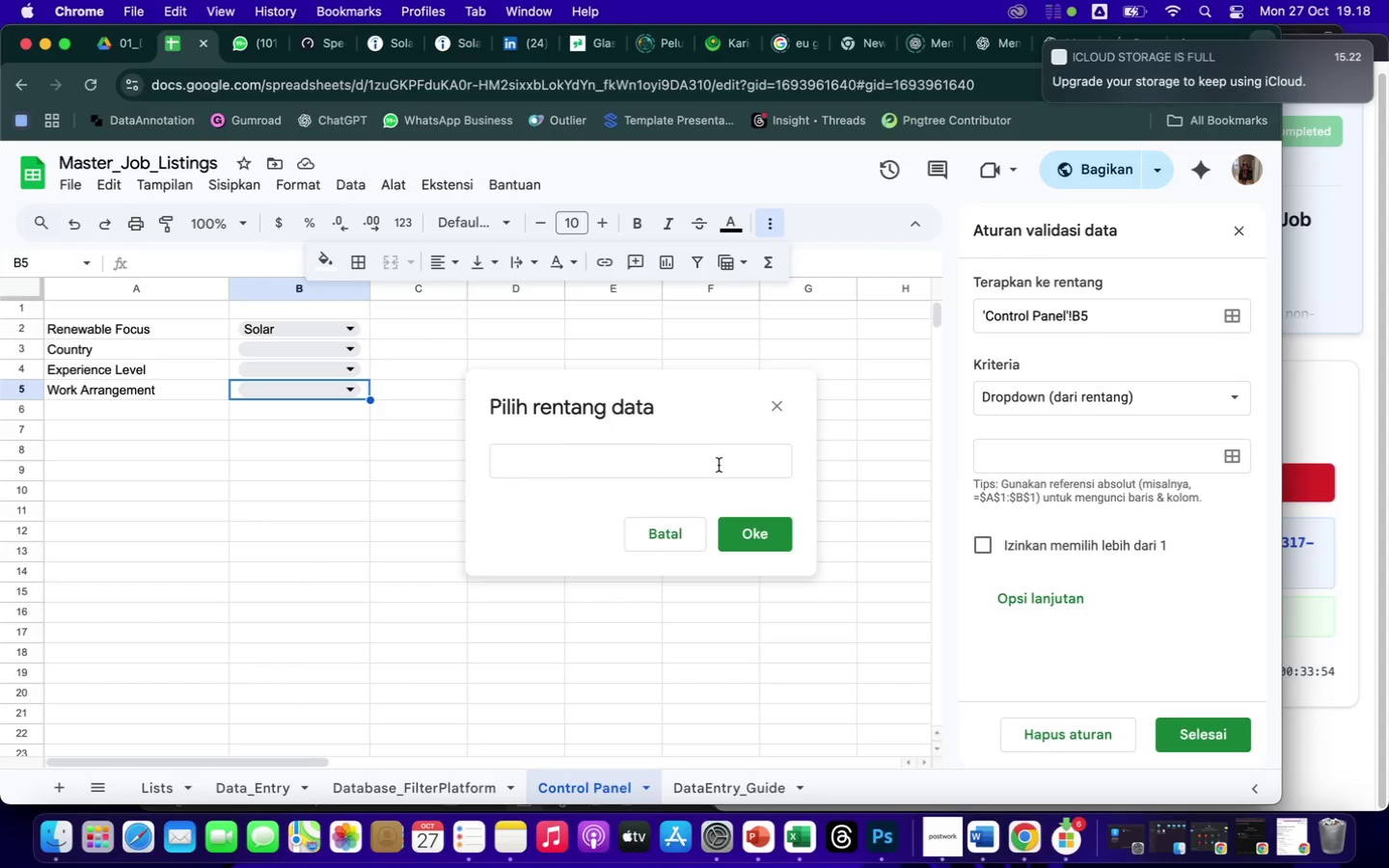 
left_click([719, 466])
 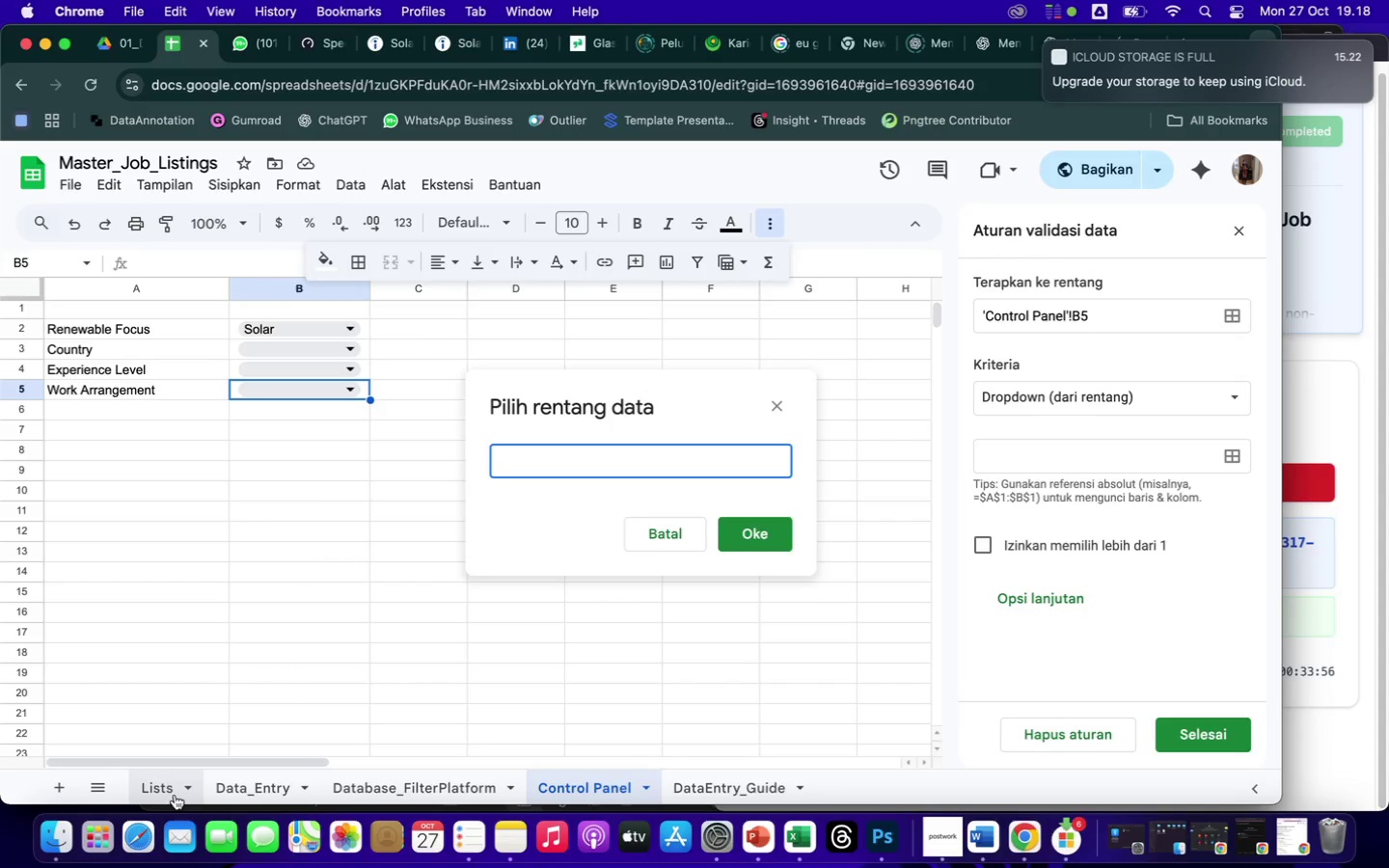 
left_click([167, 784])
 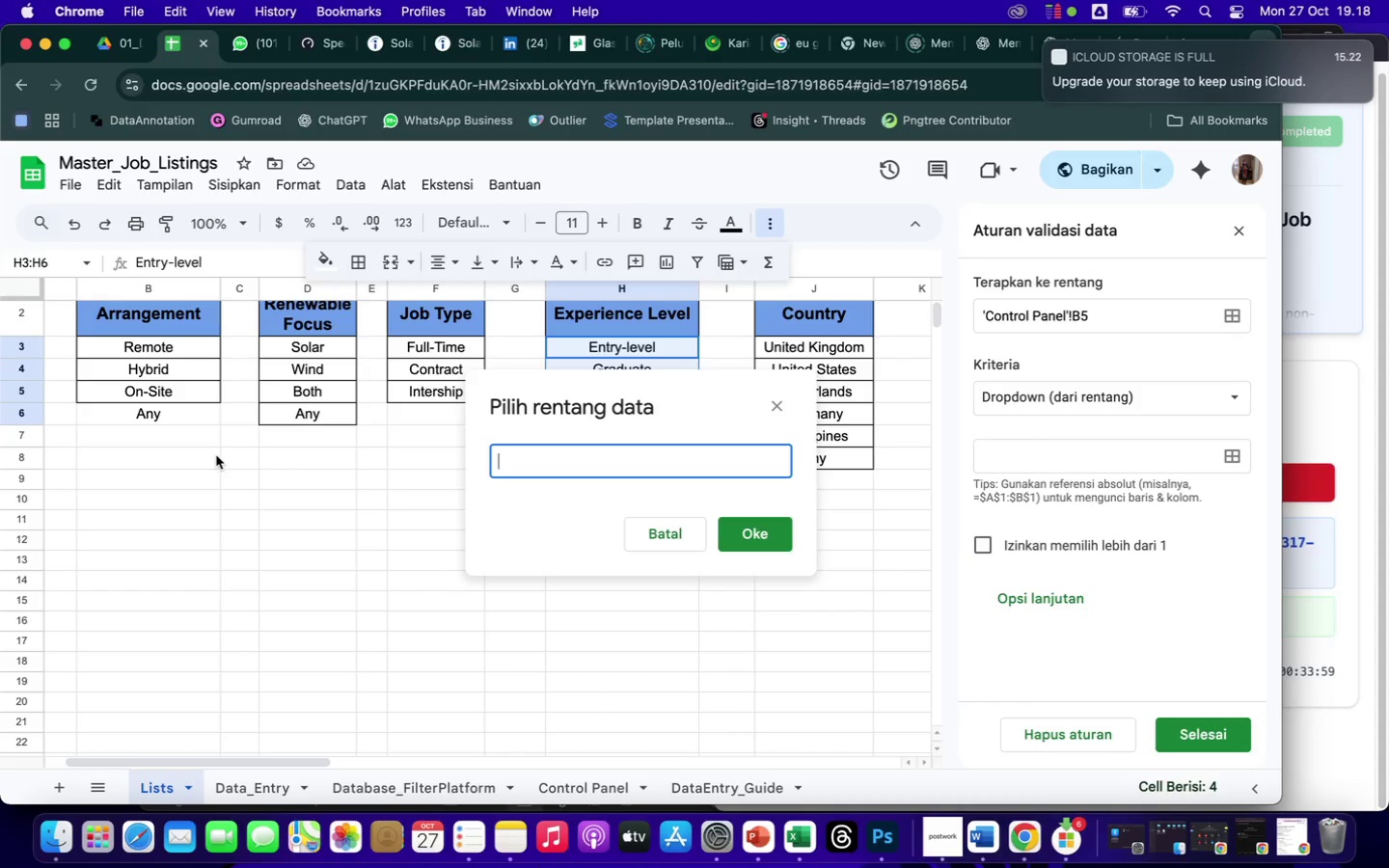 
scroll: coordinate [197, 389], scroll_direction: up, amount: 6.0
 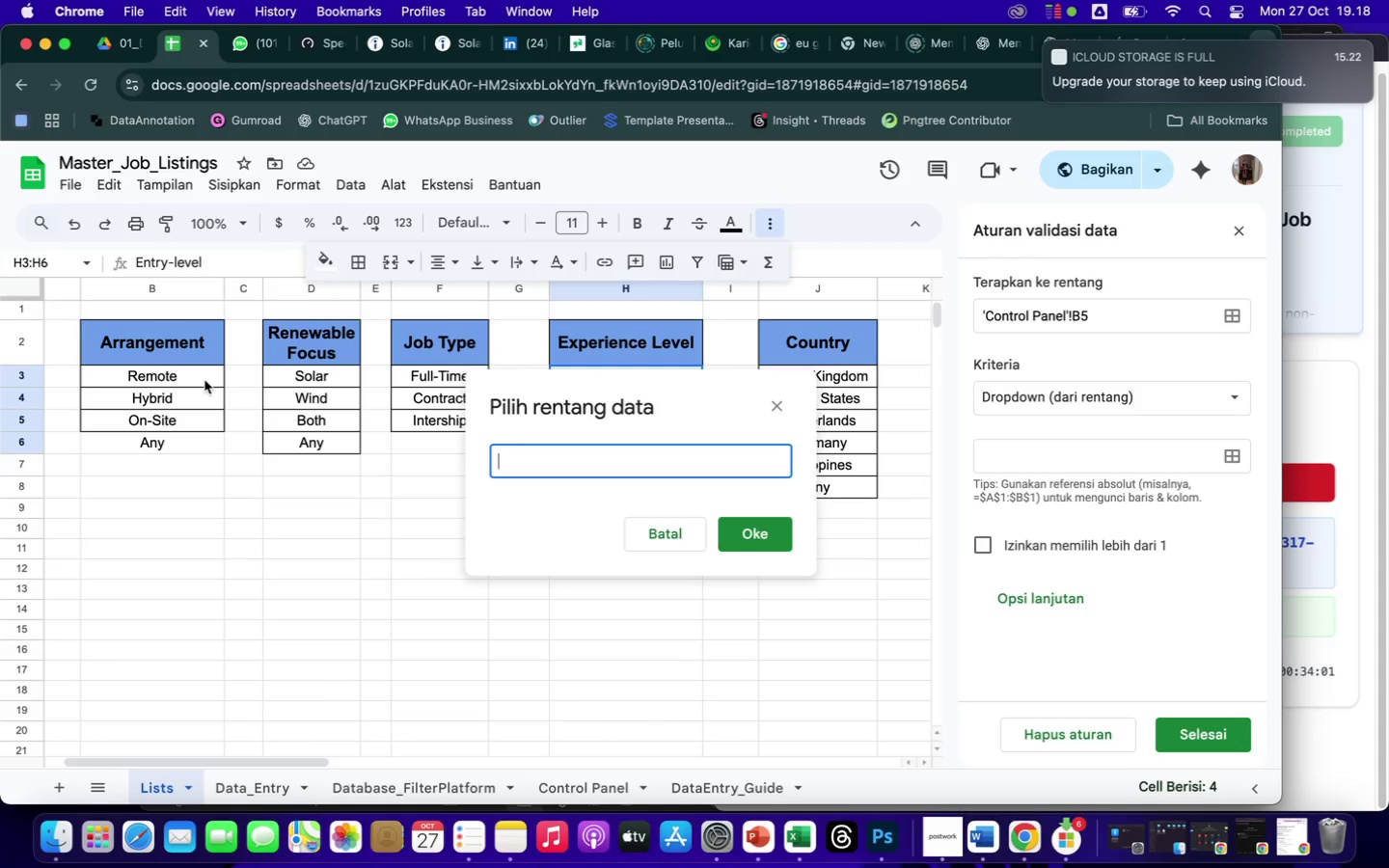 
left_click_drag(start_coordinate=[204, 380], to_coordinate=[199, 442])
 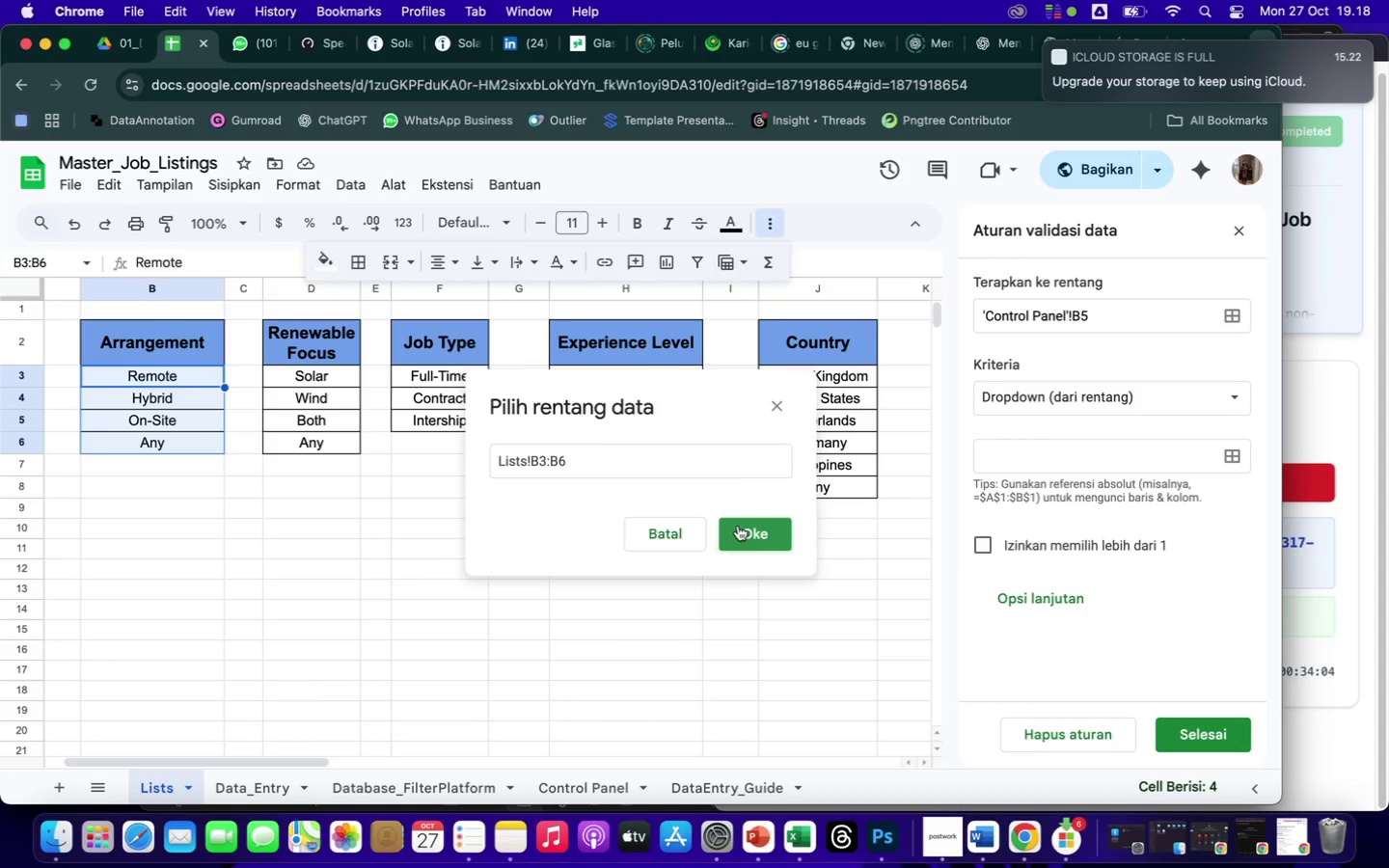 
left_click([747, 530])
 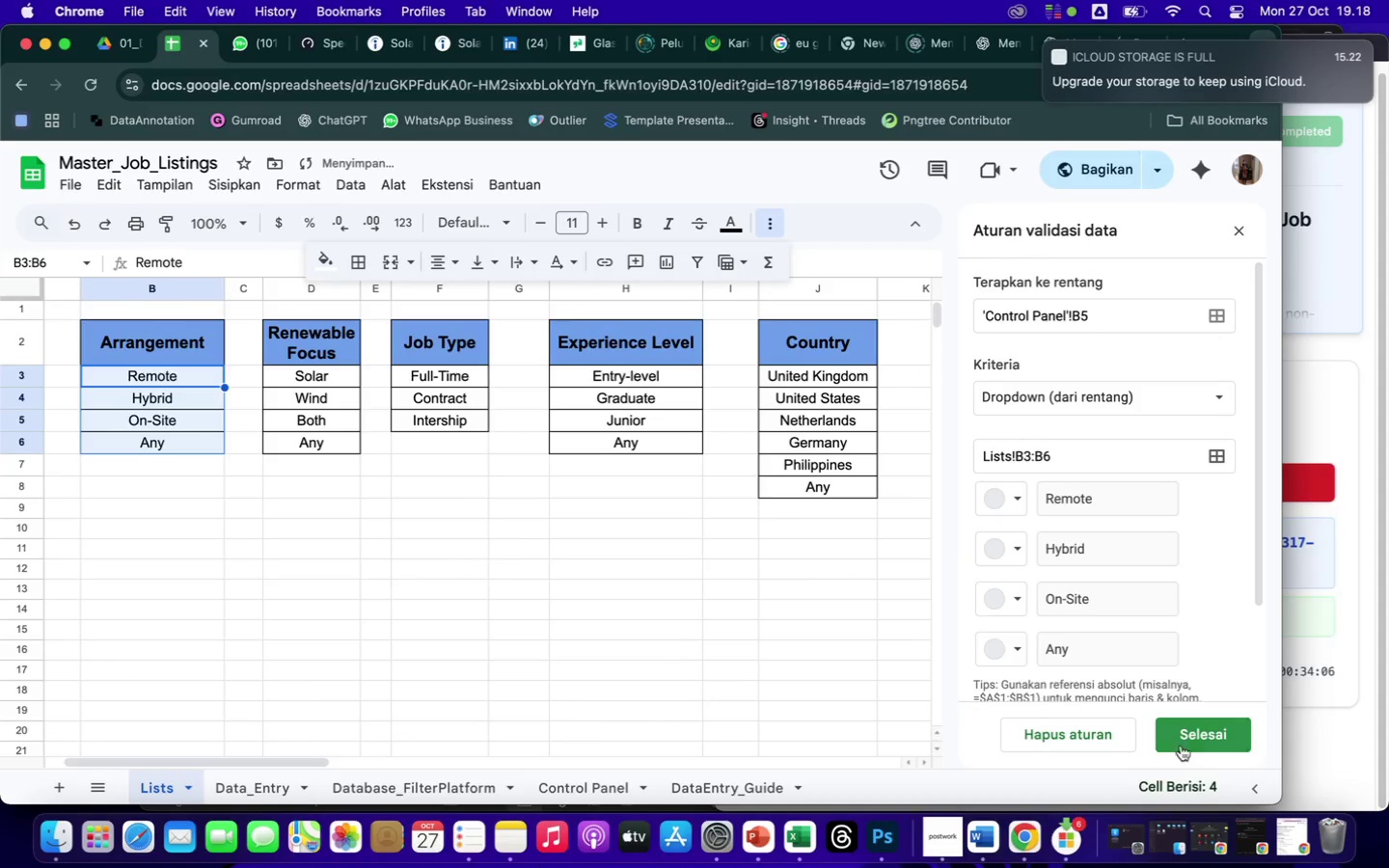 
left_click([1196, 739])
 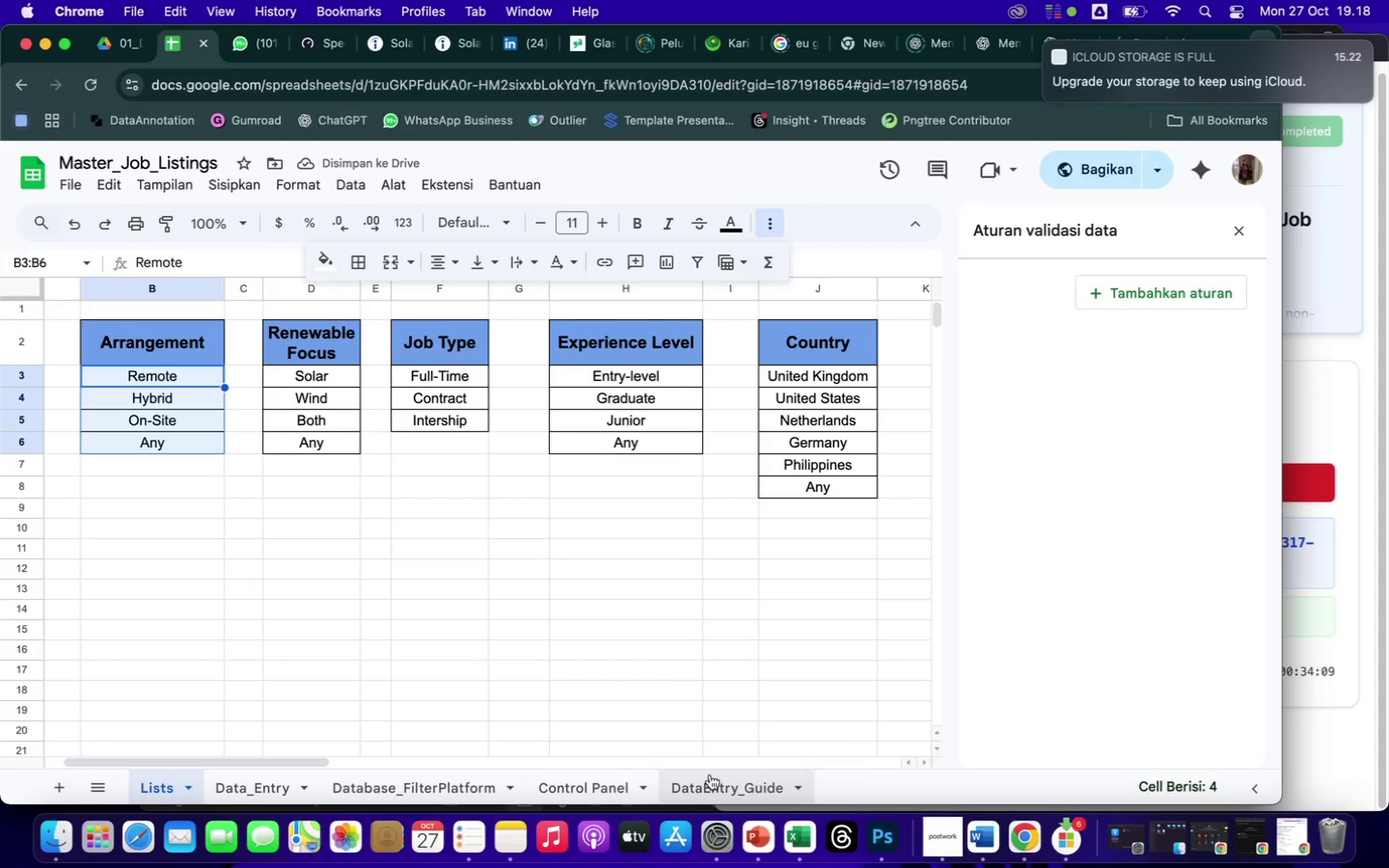 
left_click([596, 786])
 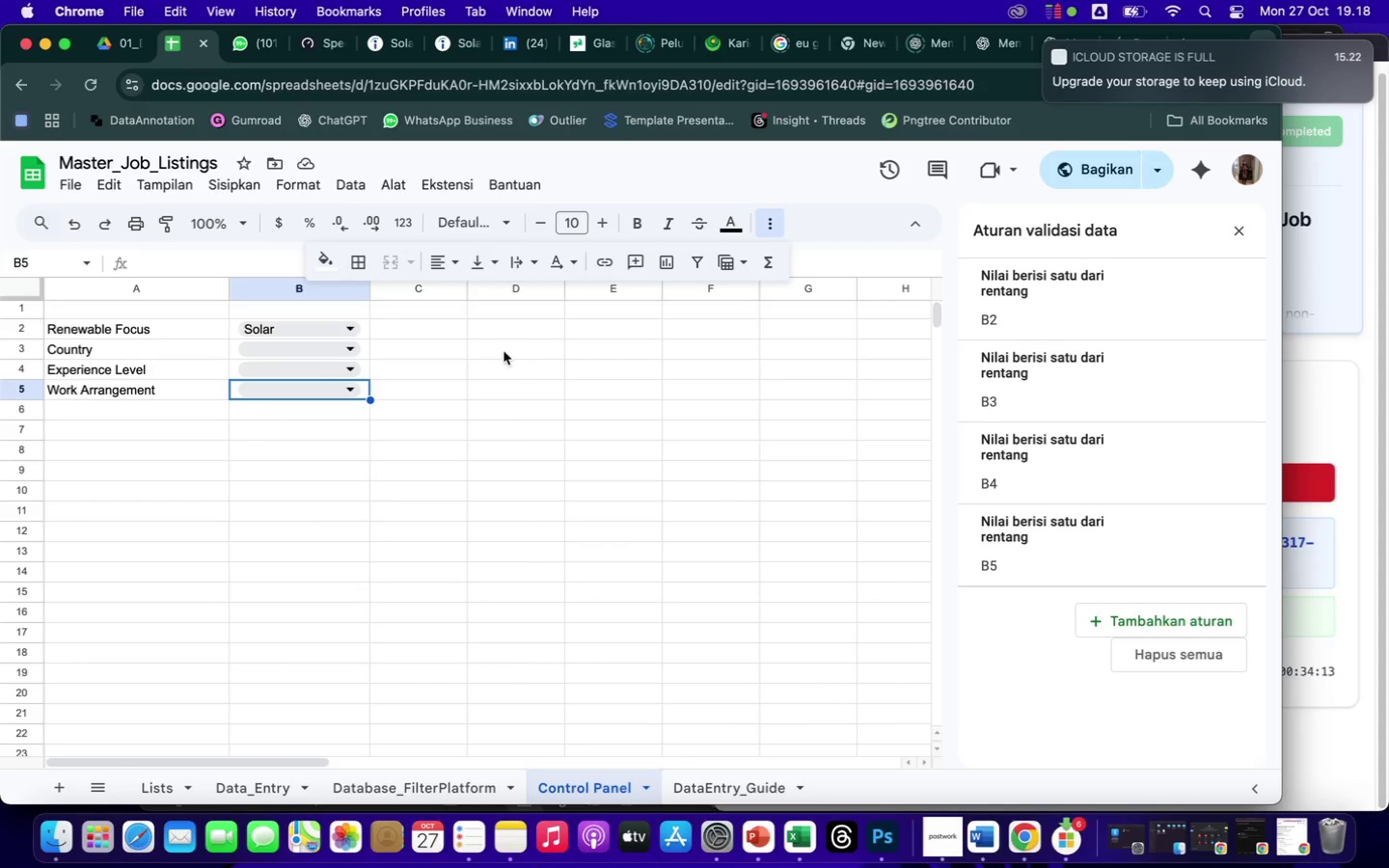 
left_click([505, 381])
 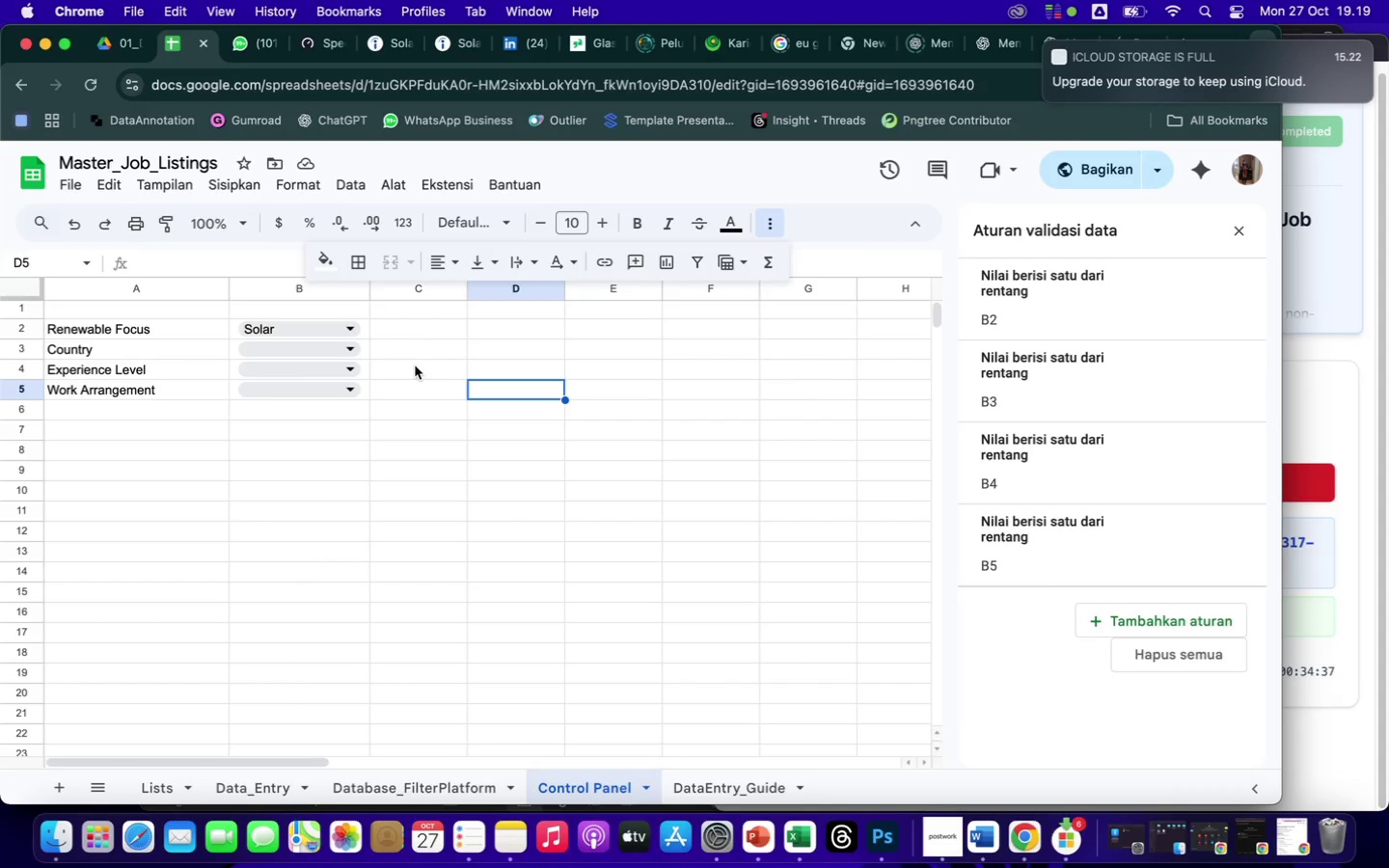 
wait(28.33)
 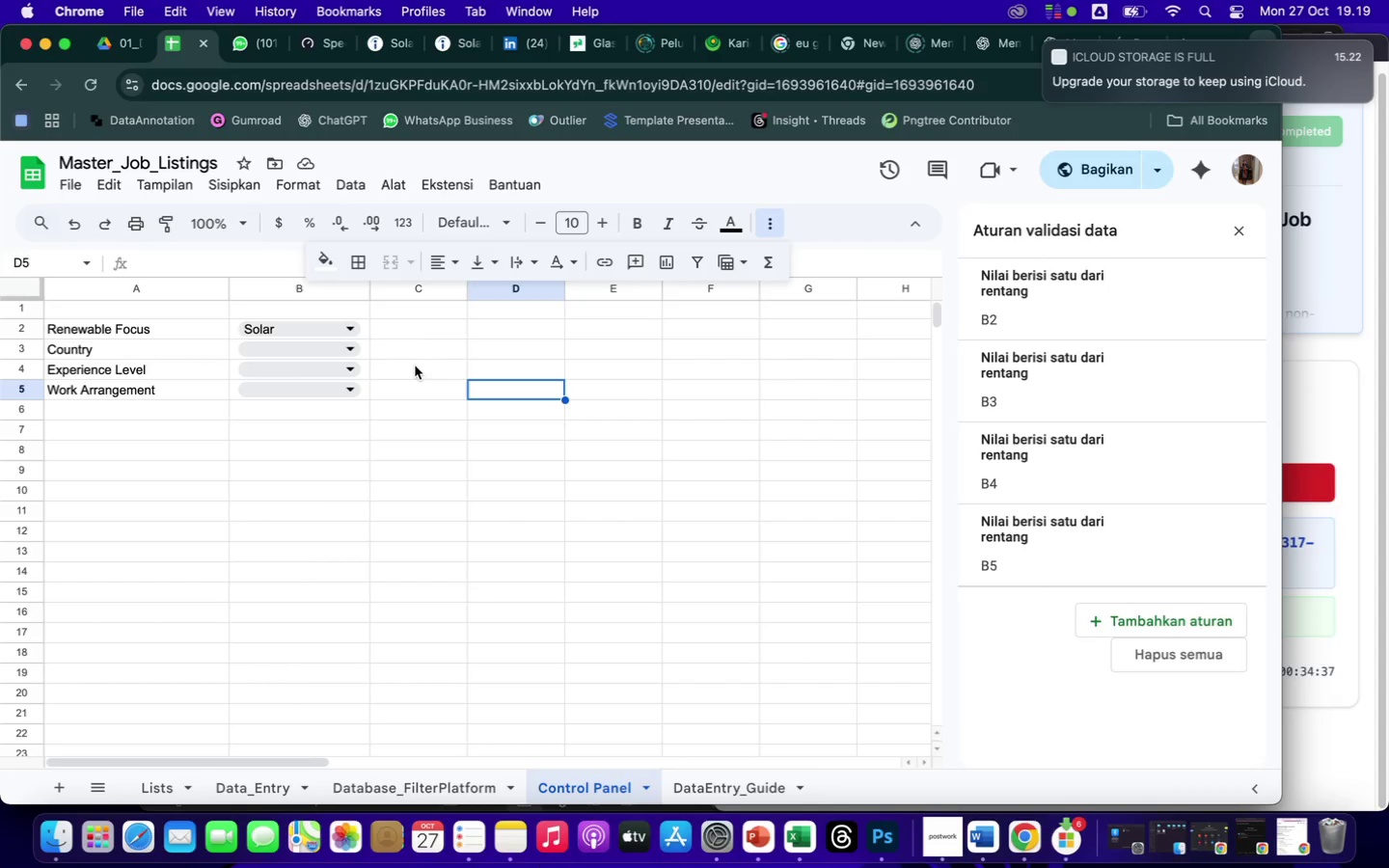 
left_click([349, 350])
 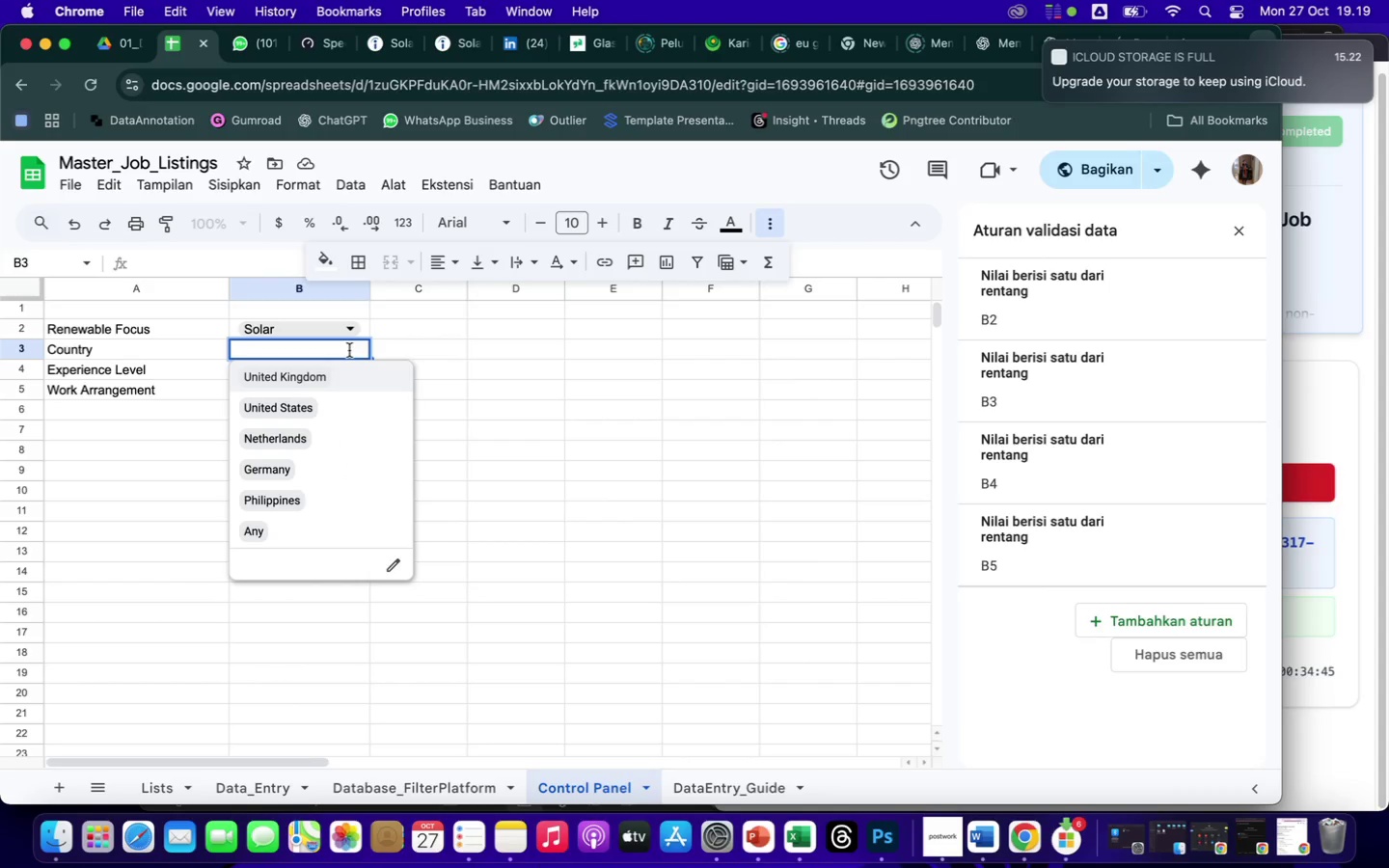 
left_click([309, 406])
 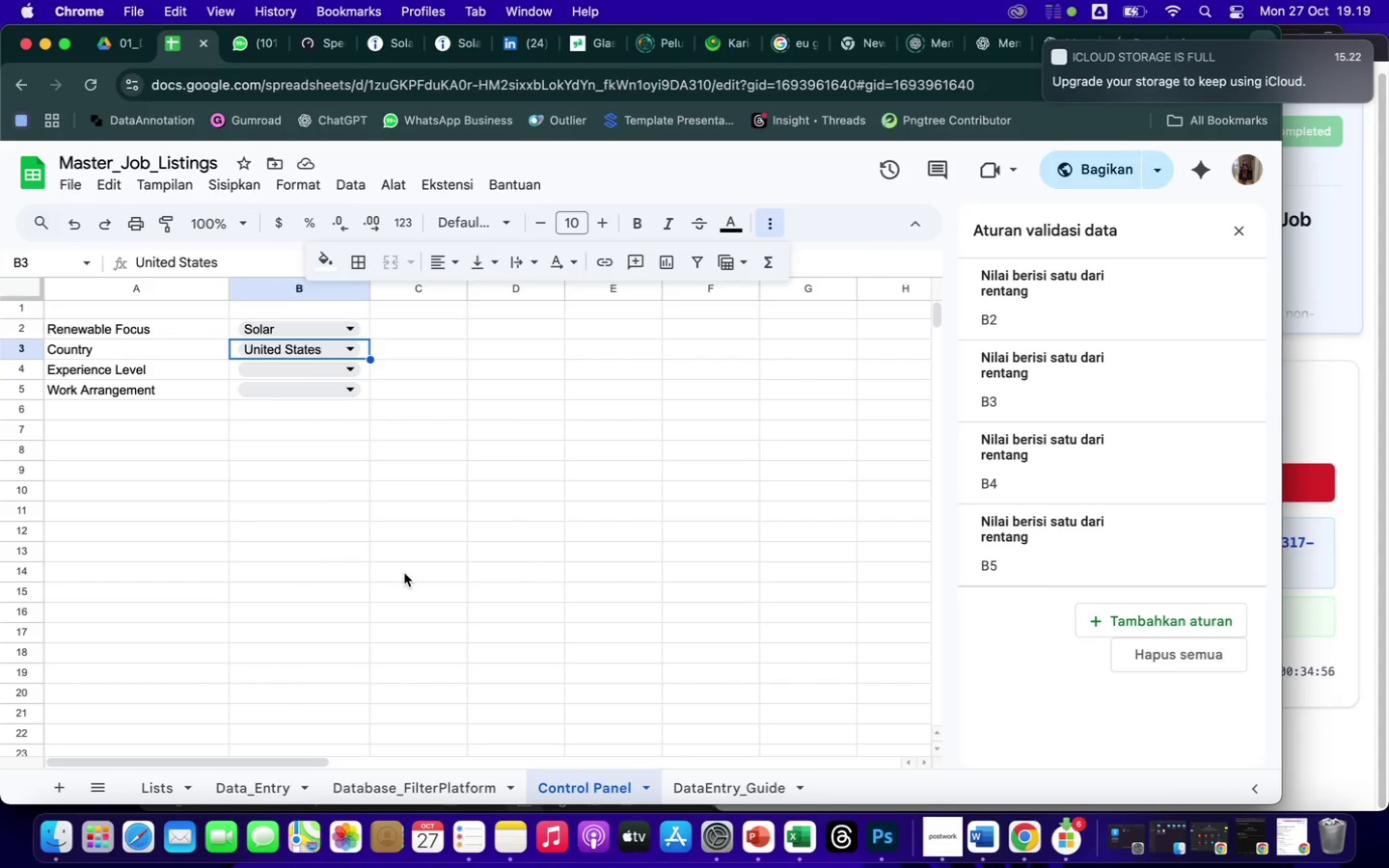 
wait(14.37)
 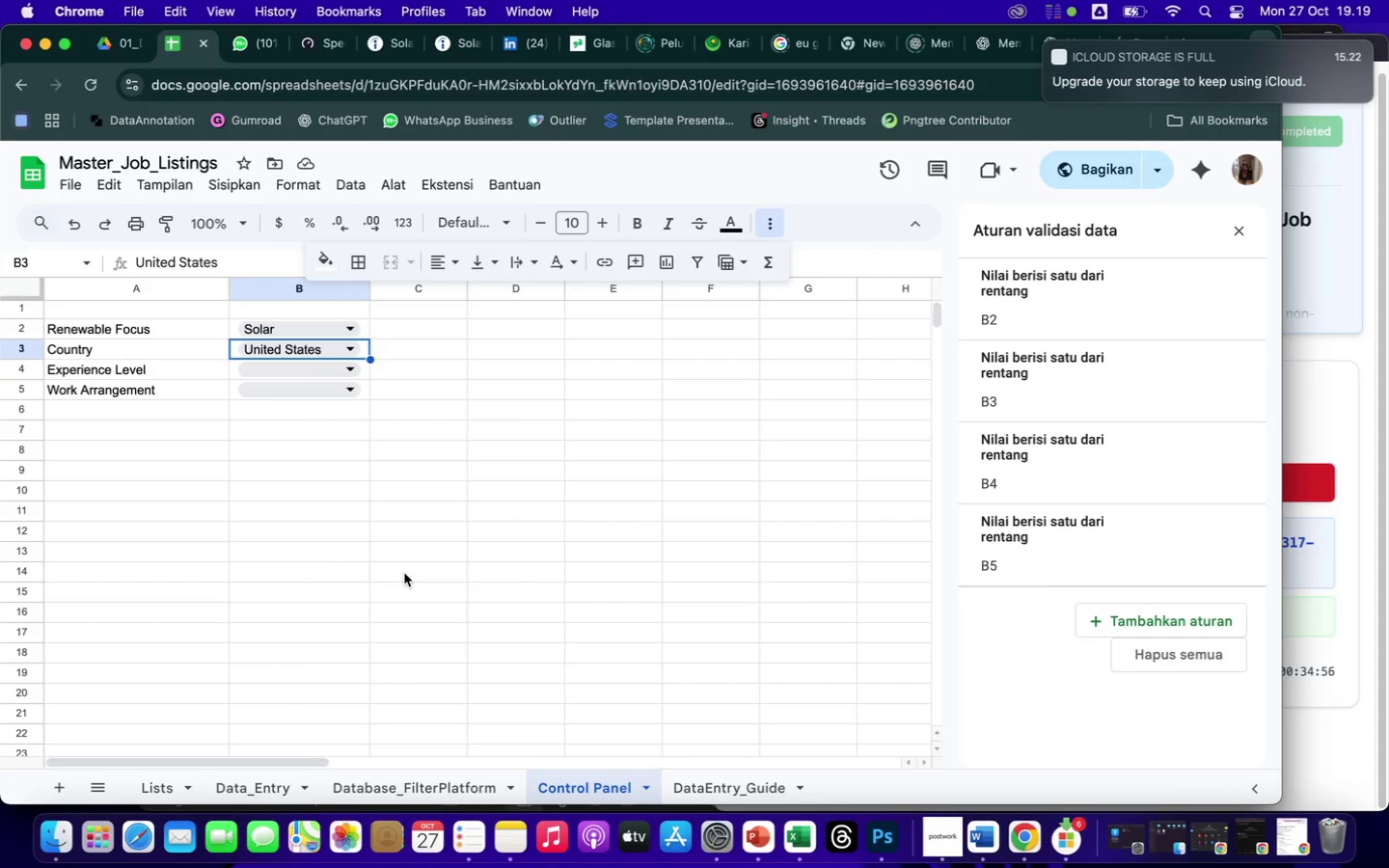 
left_click([438, 782])
 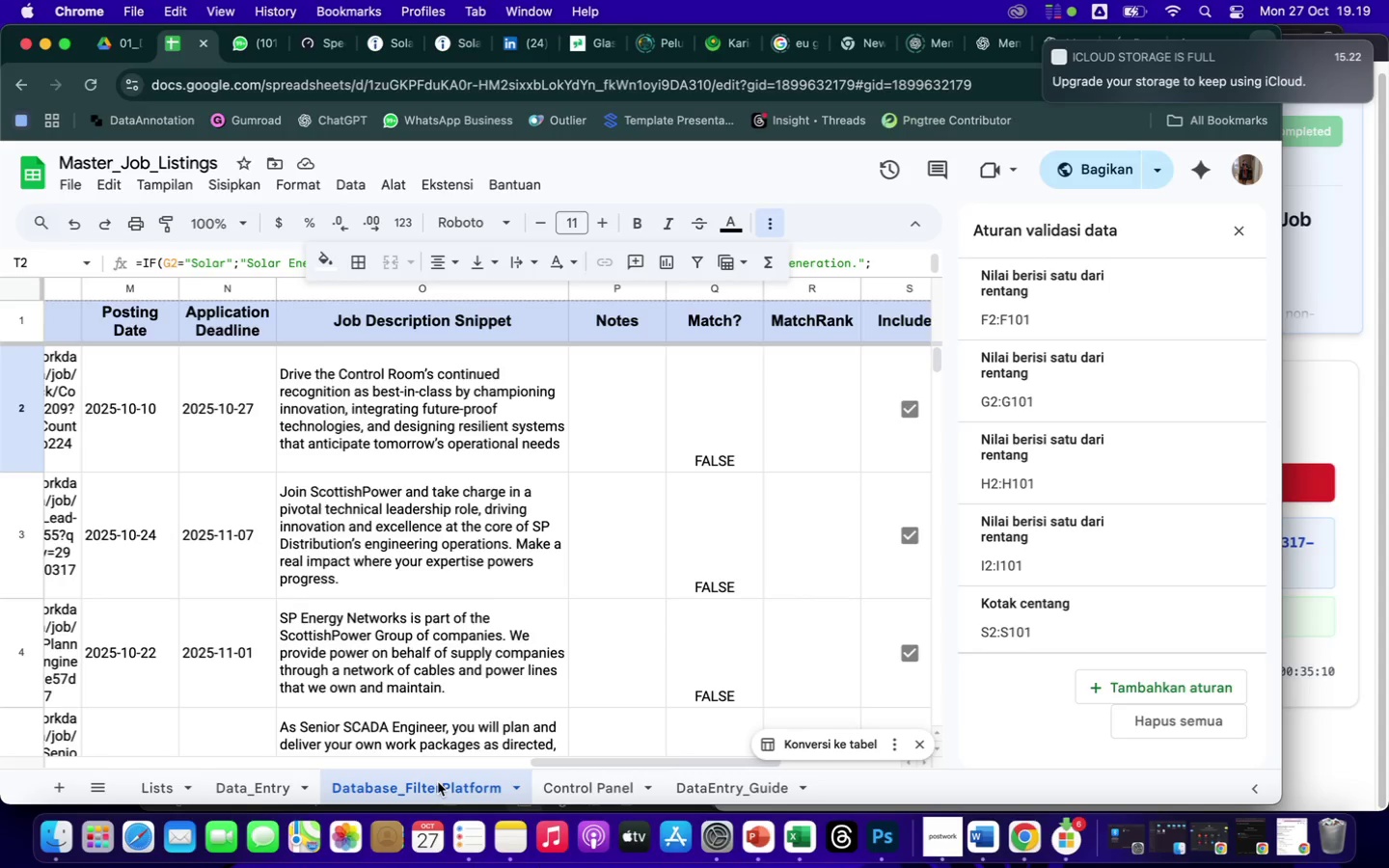 
wait(14.55)
 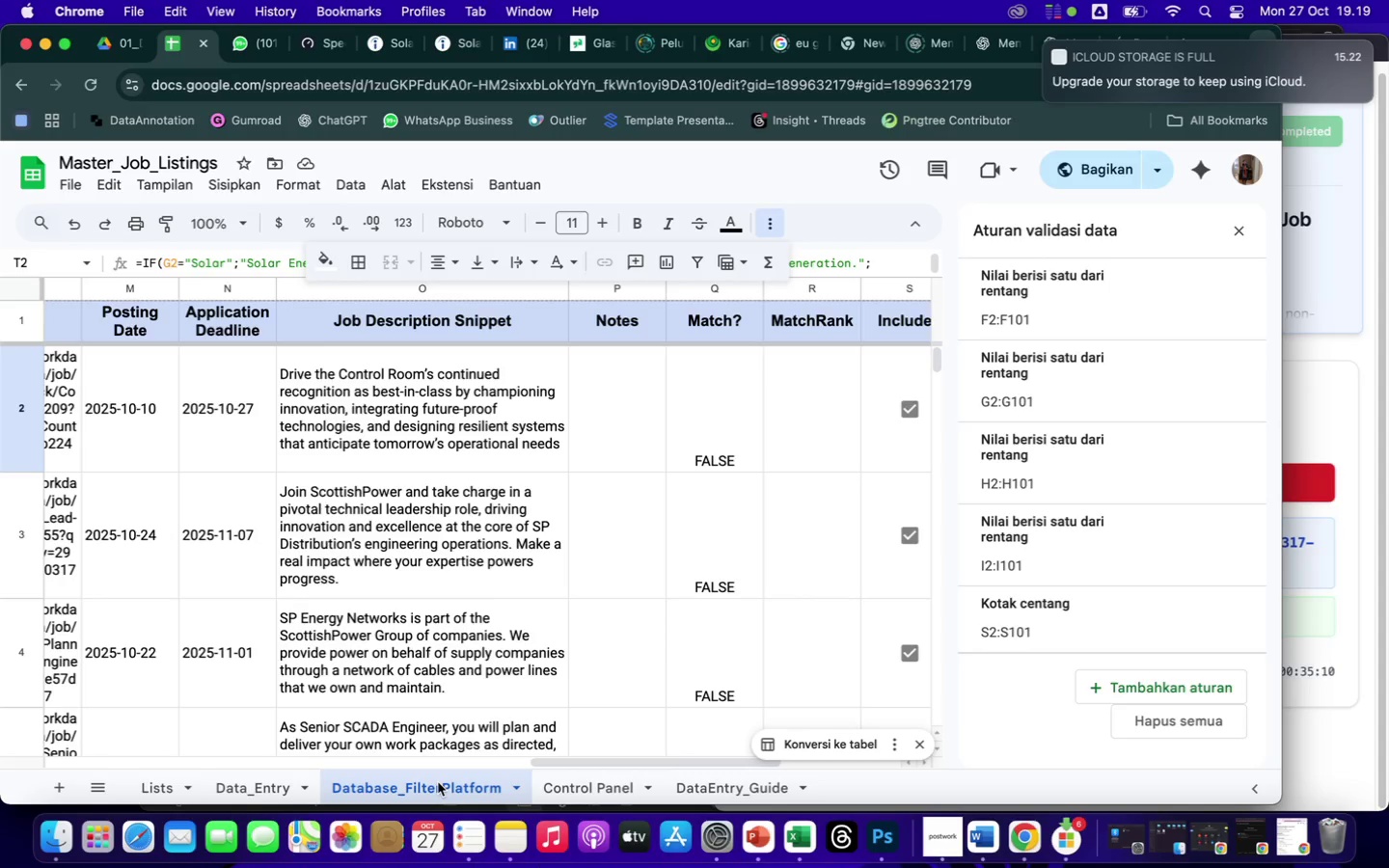 
left_click([594, 782])
 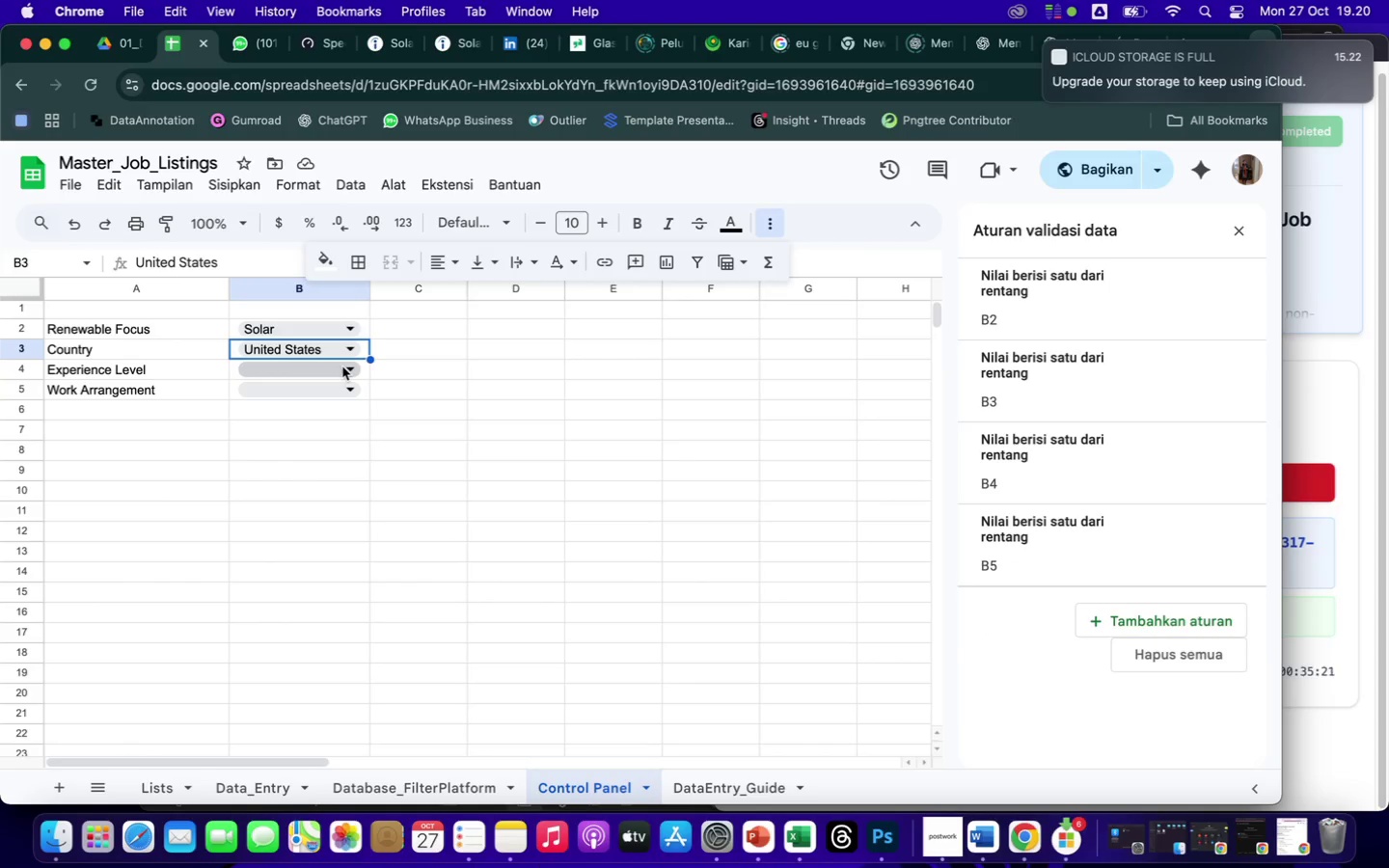 
wait(10.4)
 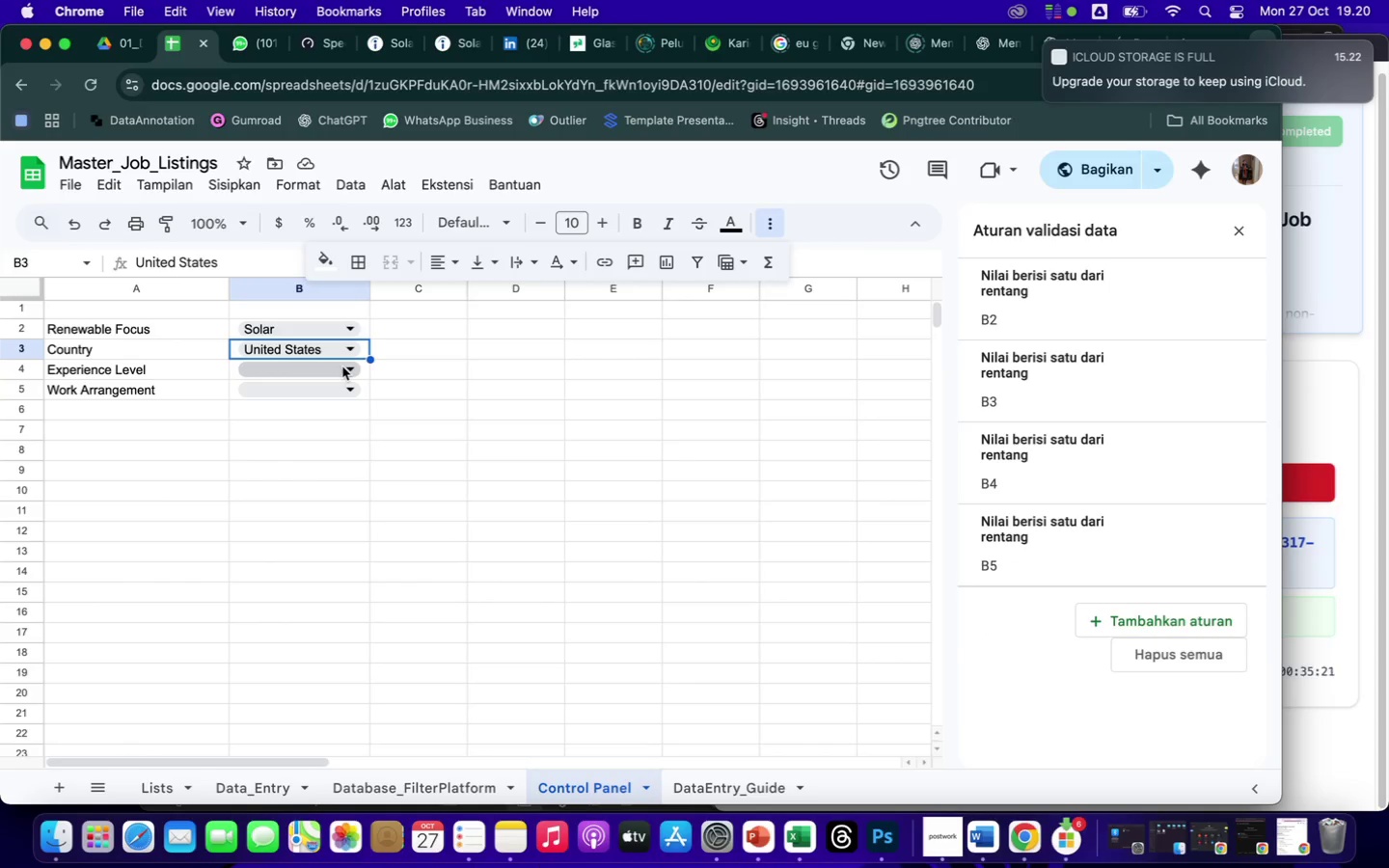 
left_click([351, 372])
 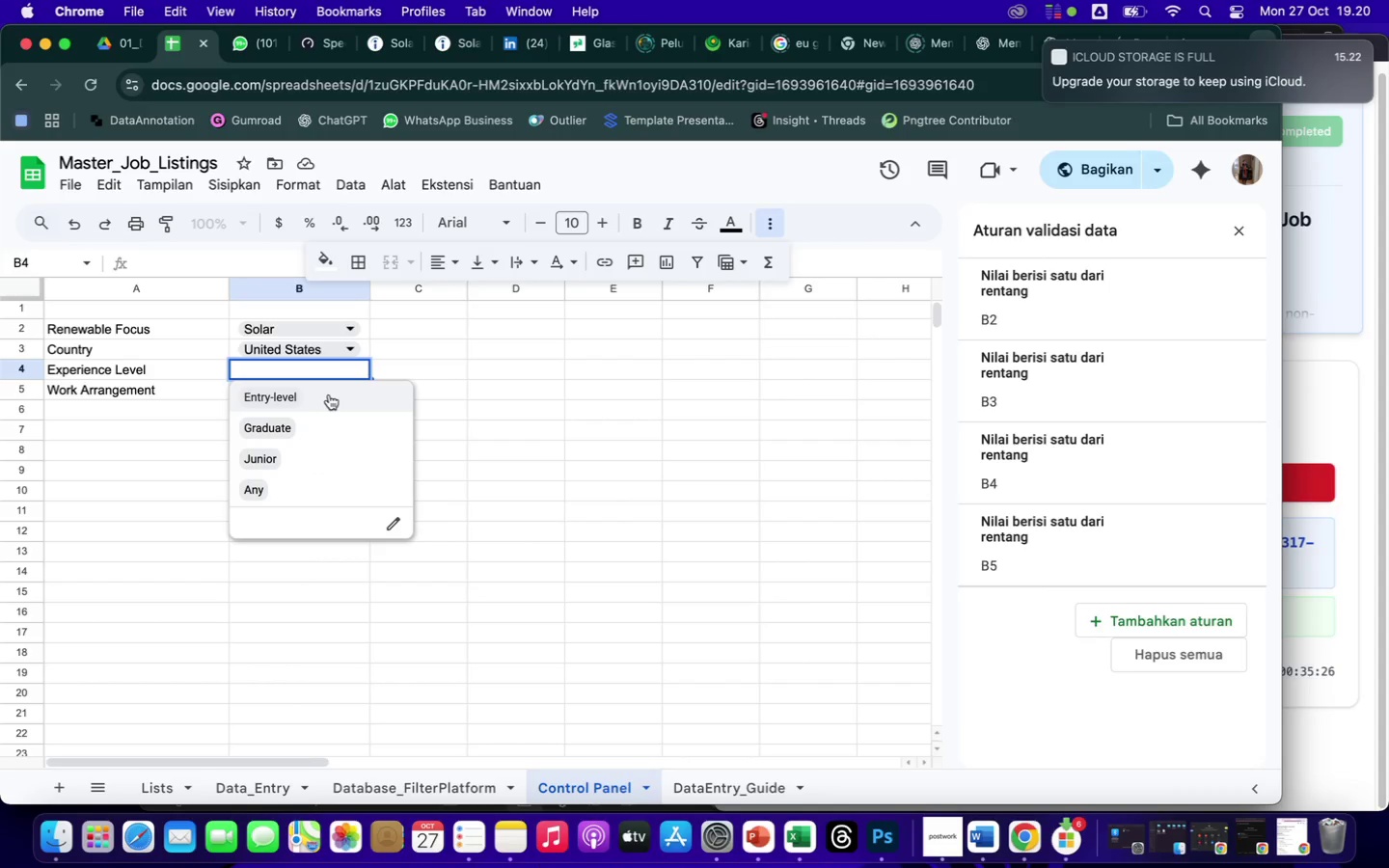 
left_click([328, 393])
 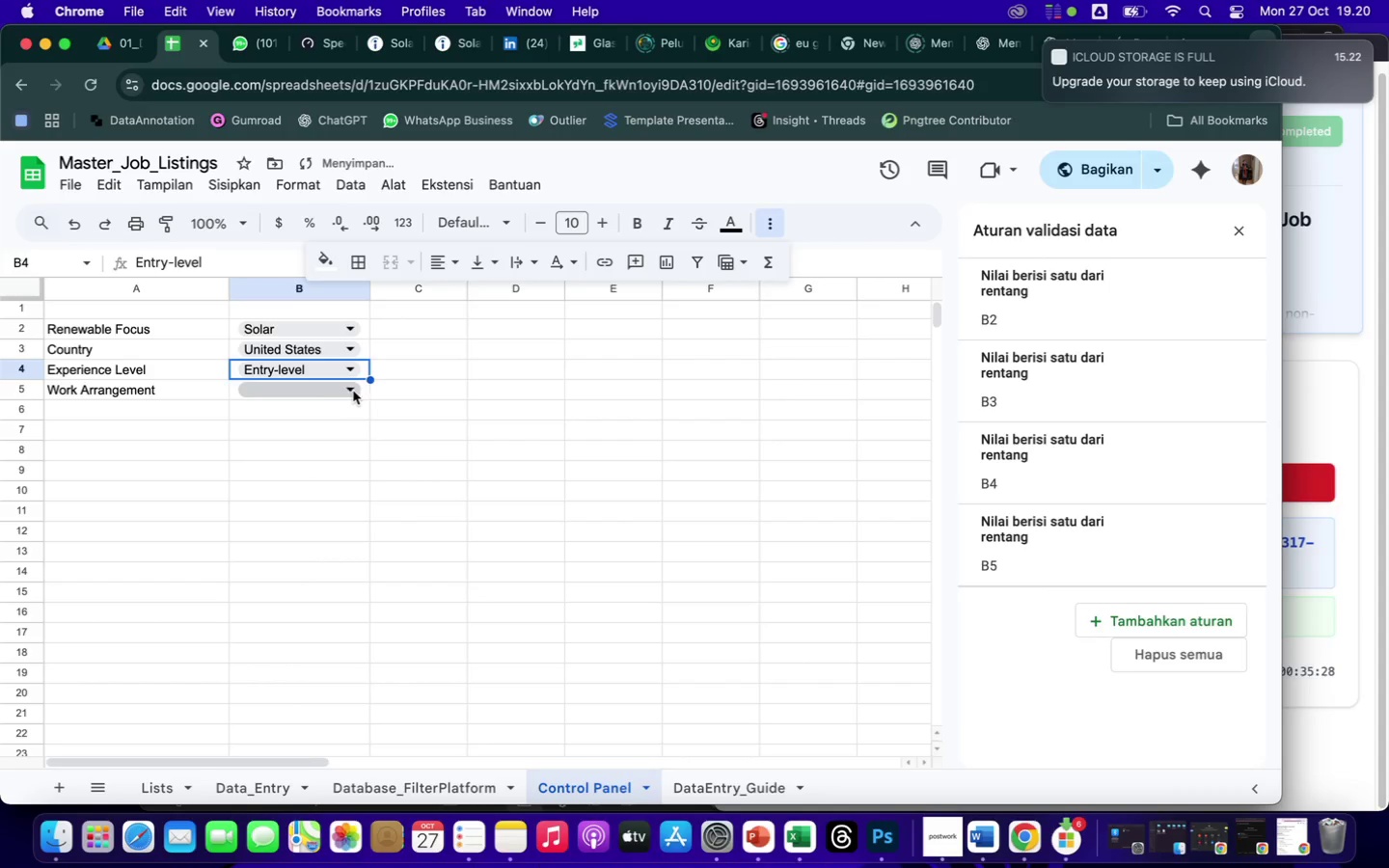 
left_click([353, 391])
 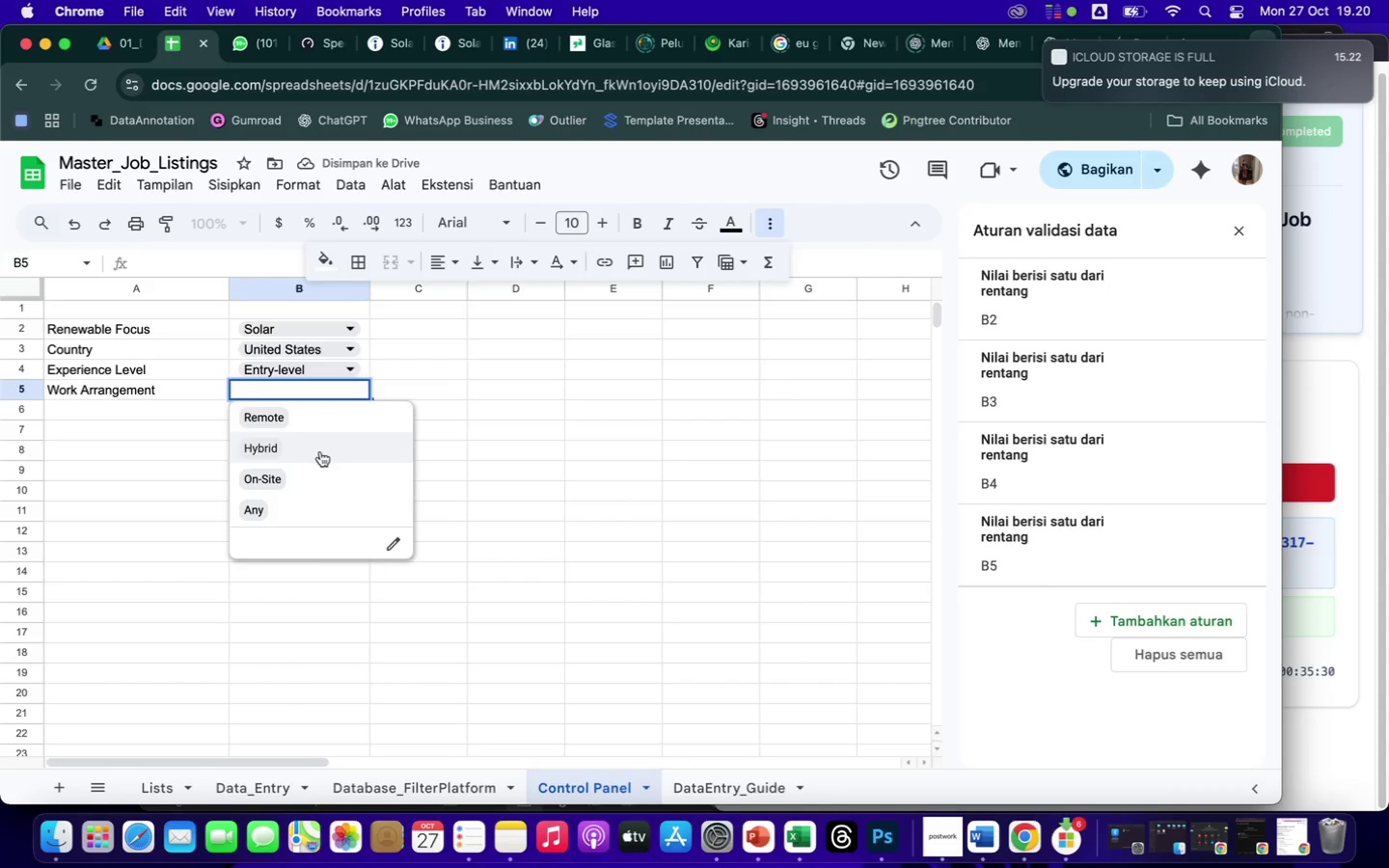 
left_click([316, 475])
 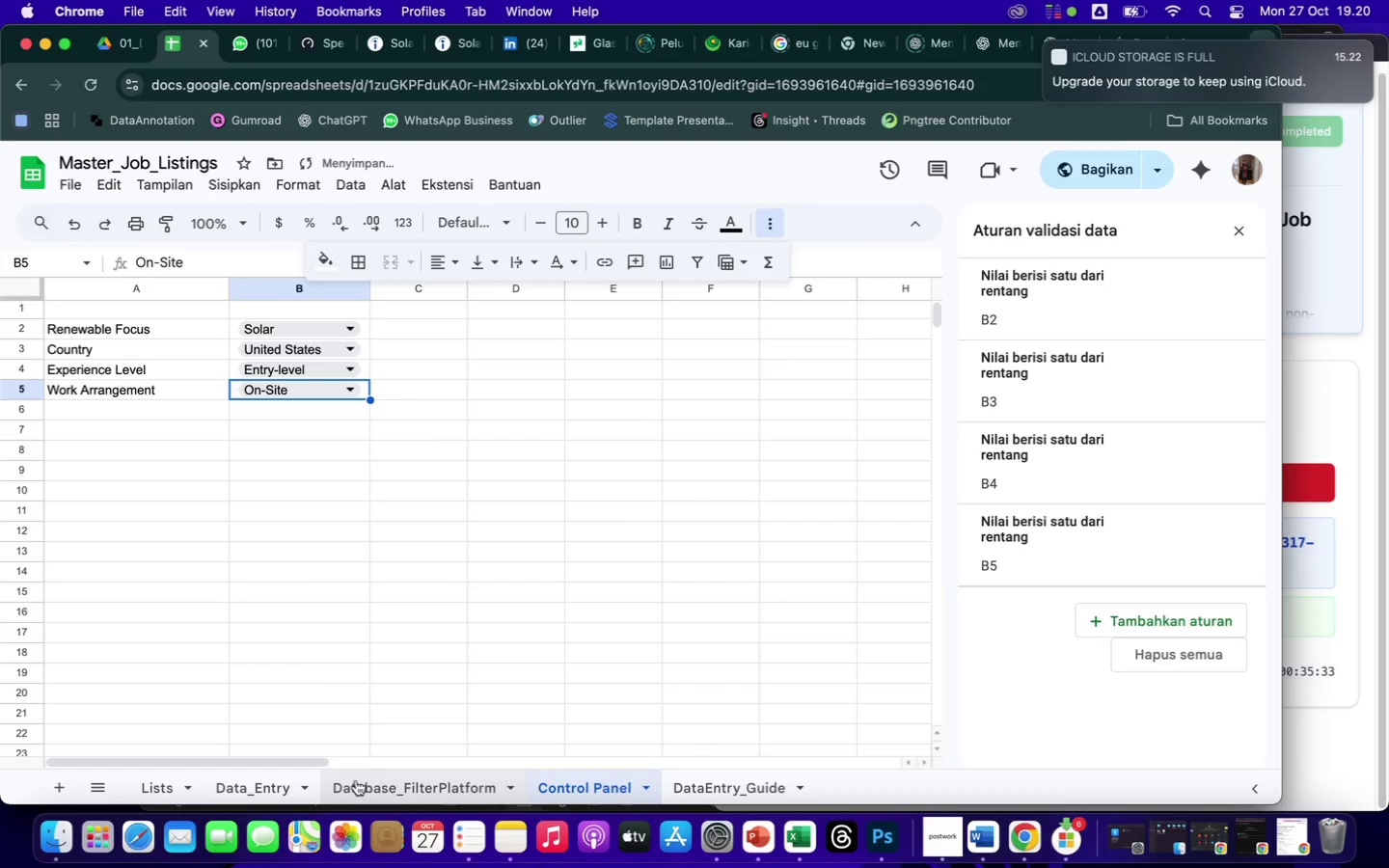 
left_click([360, 788])
 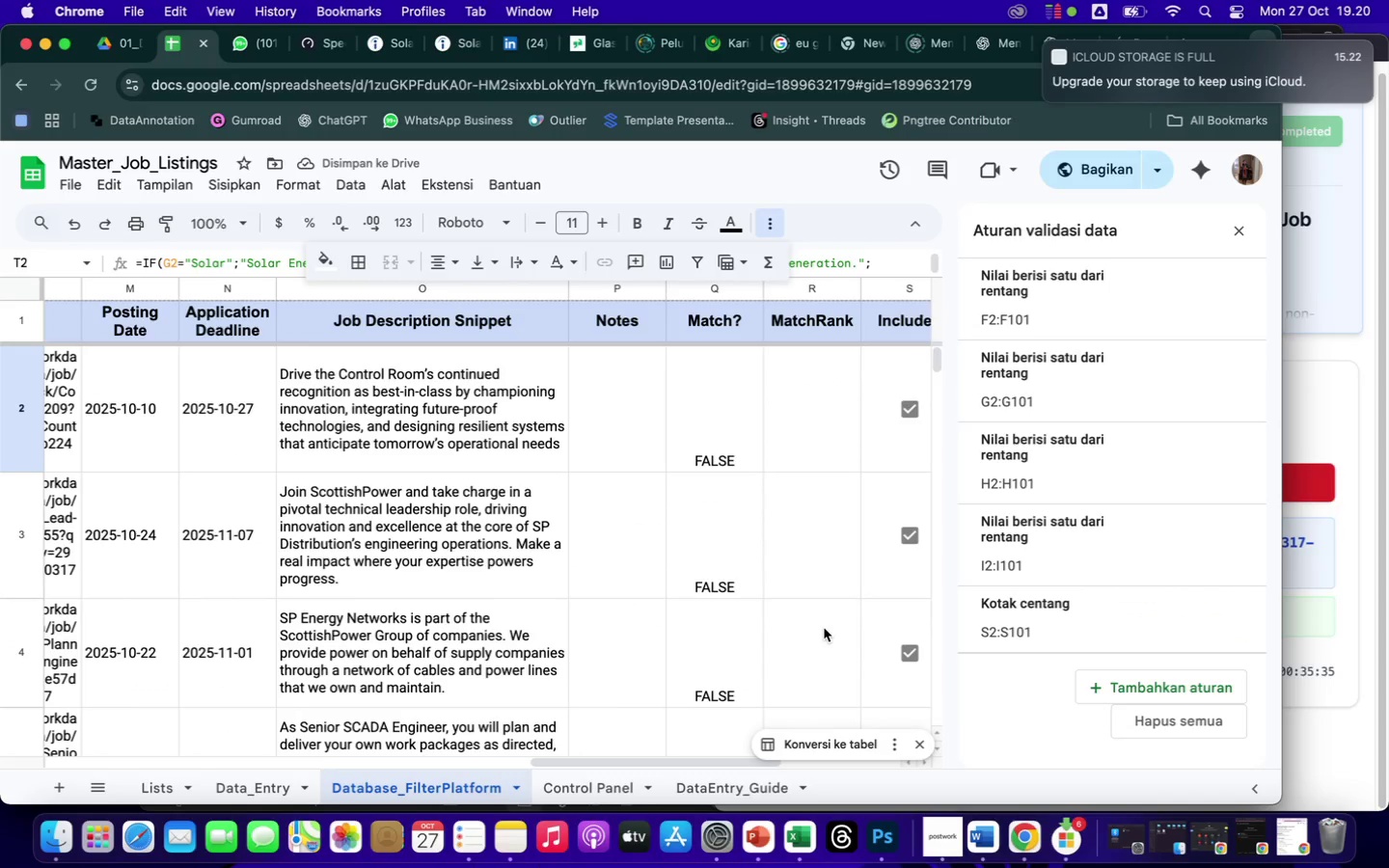 
scroll: coordinate [824, 628], scroll_direction: up, amount: 17.0
 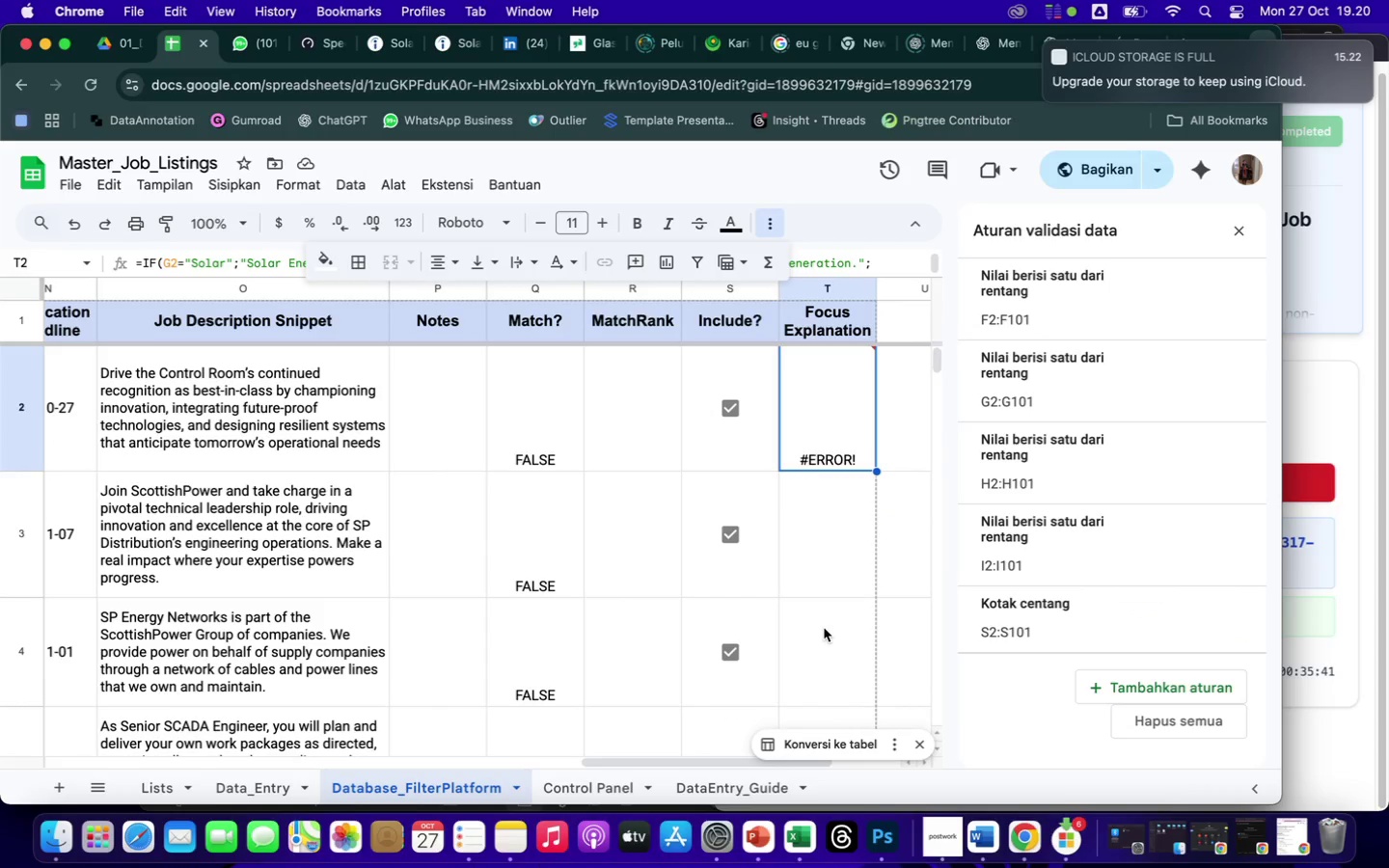 
wait(8.68)
 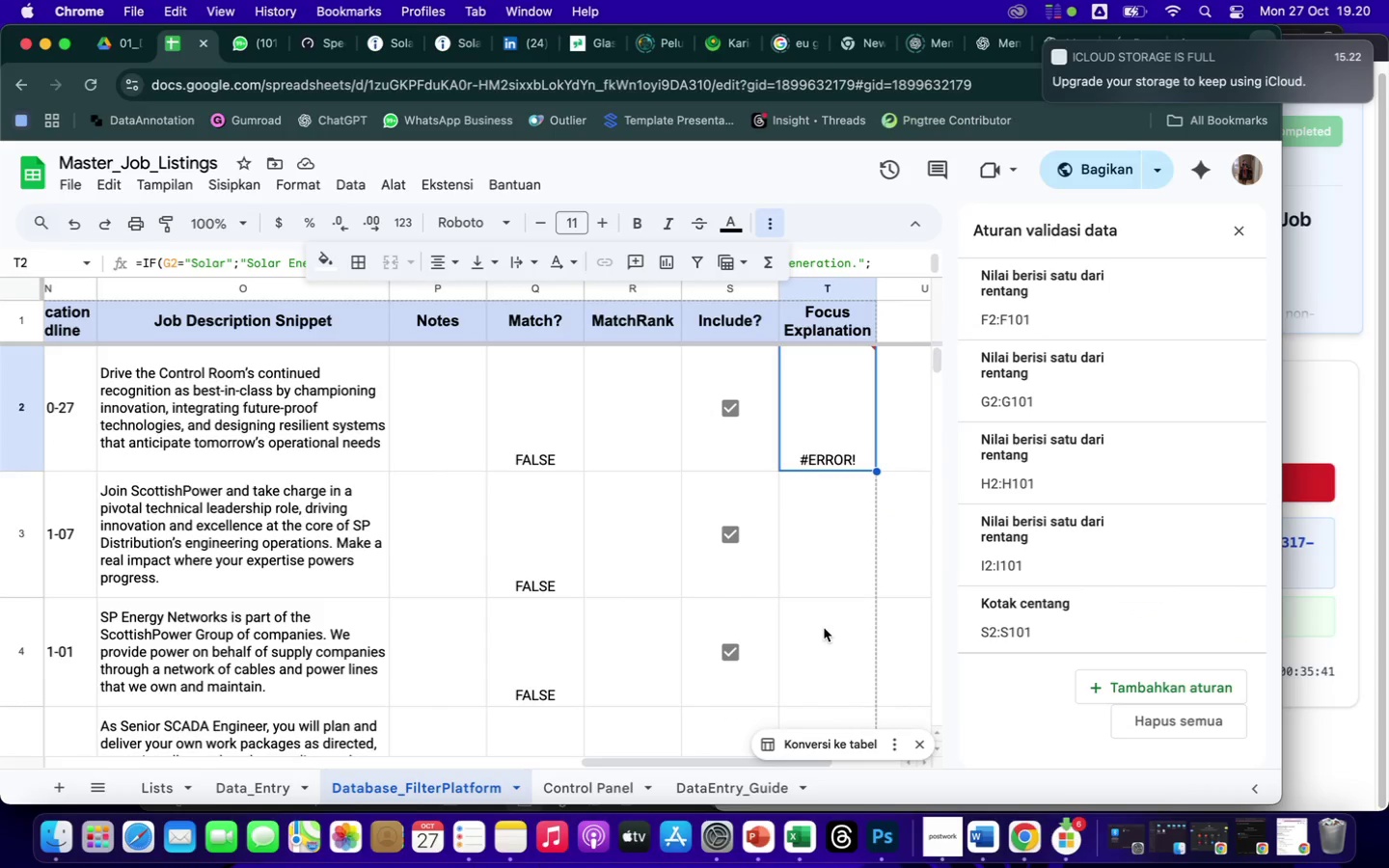 
left_click([538, 416])
 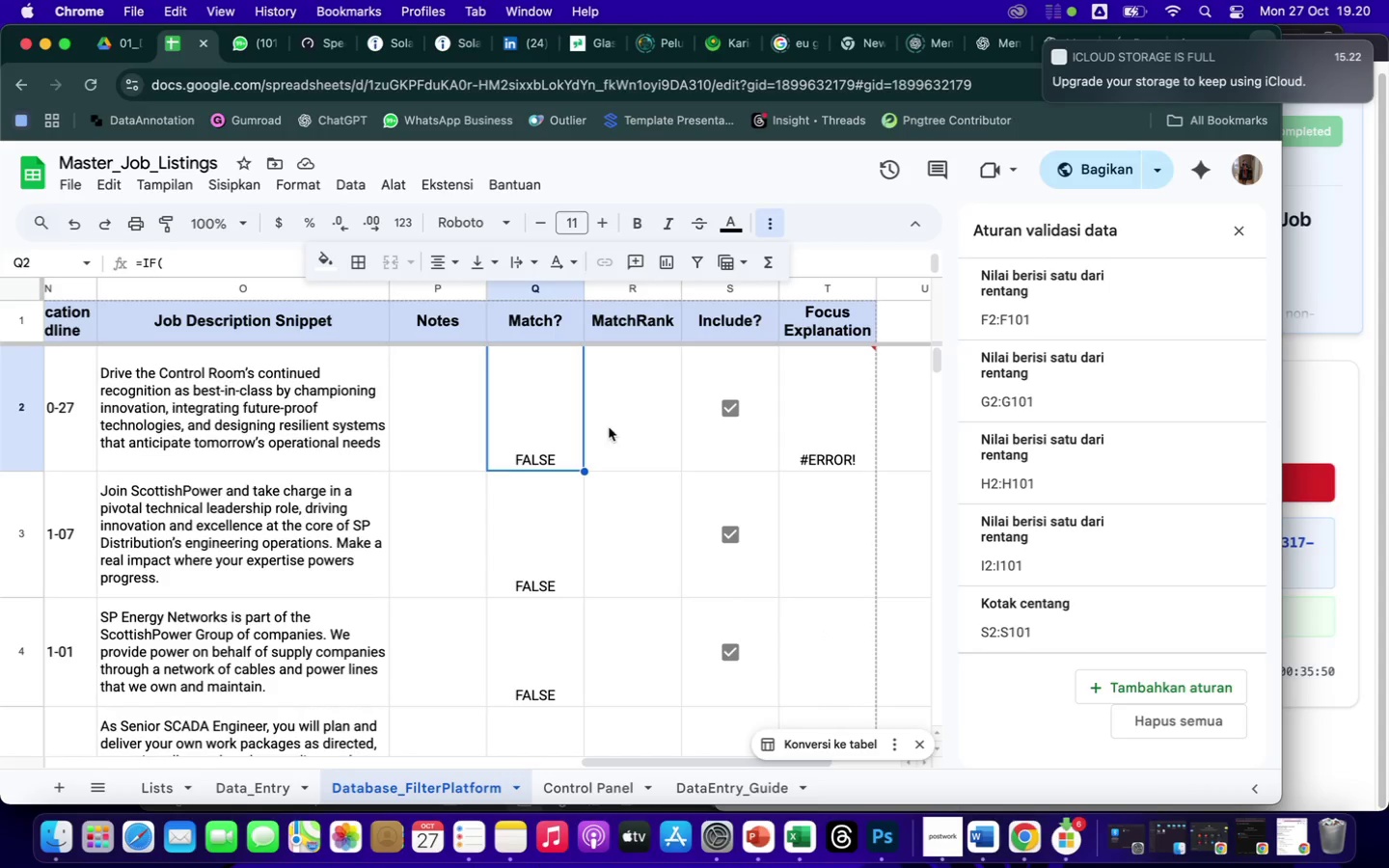 
wait(8.54)
 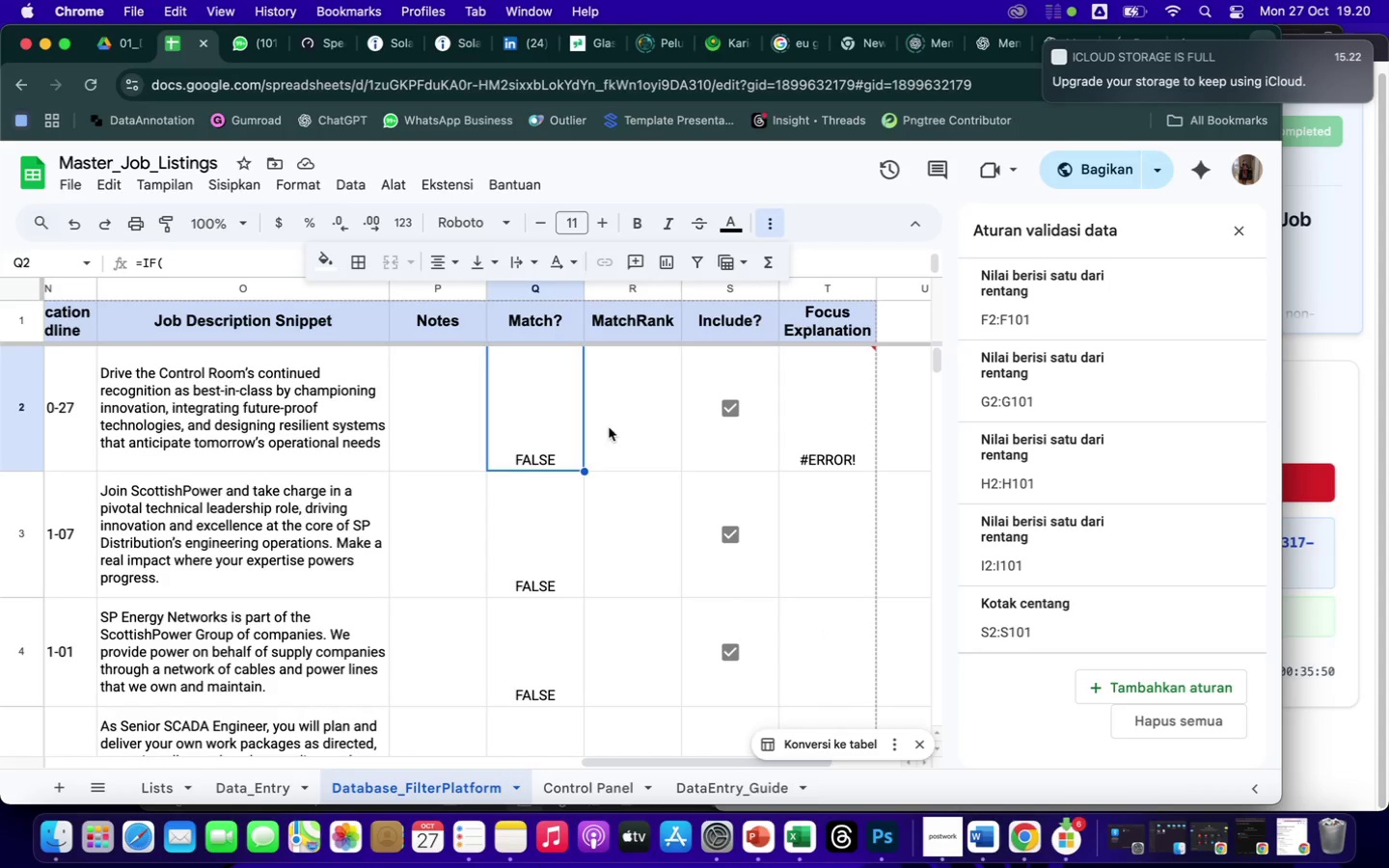 
left_click([594, 789])
 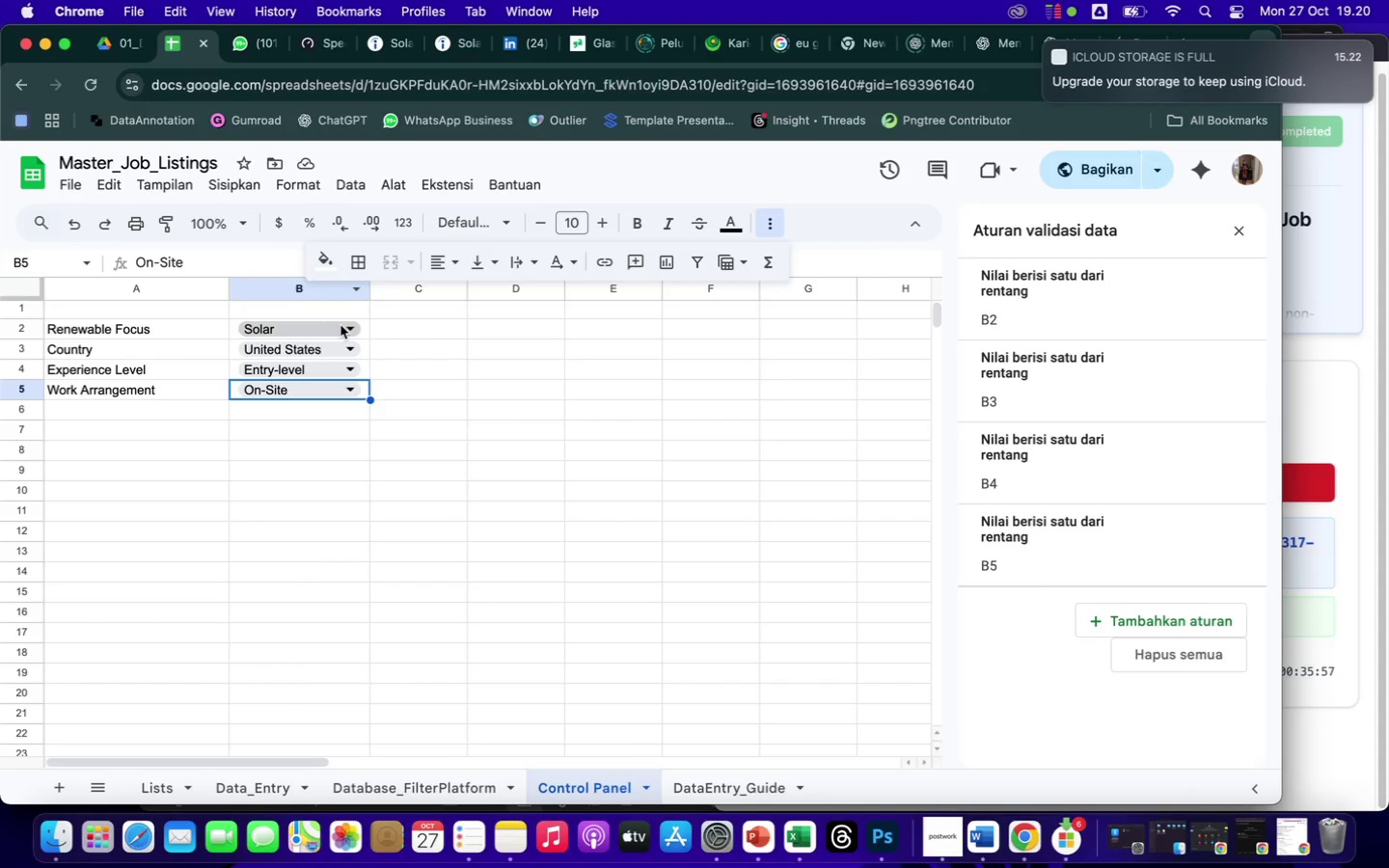 
left_click([350, 327])
 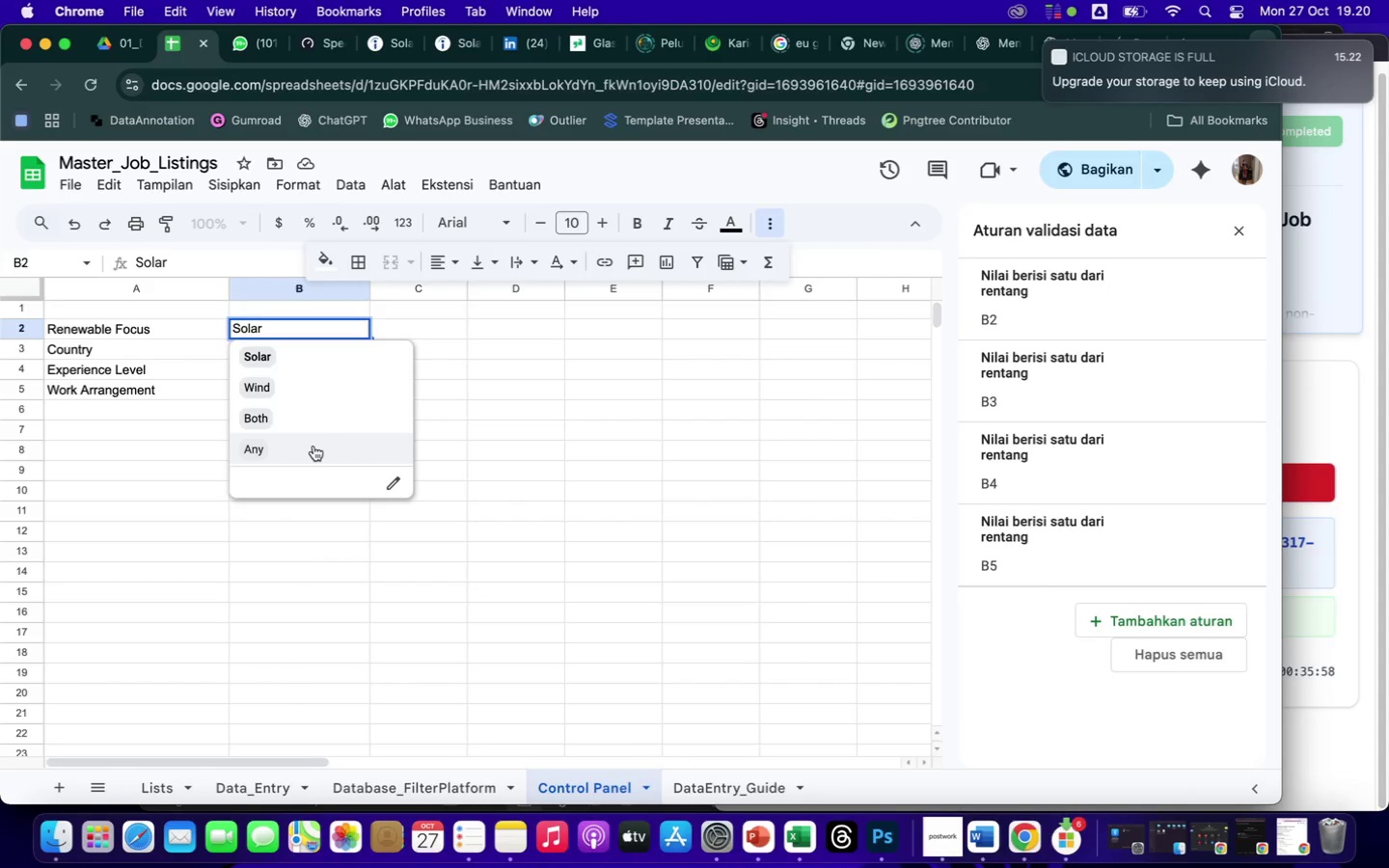 
left_click([313, 446])
 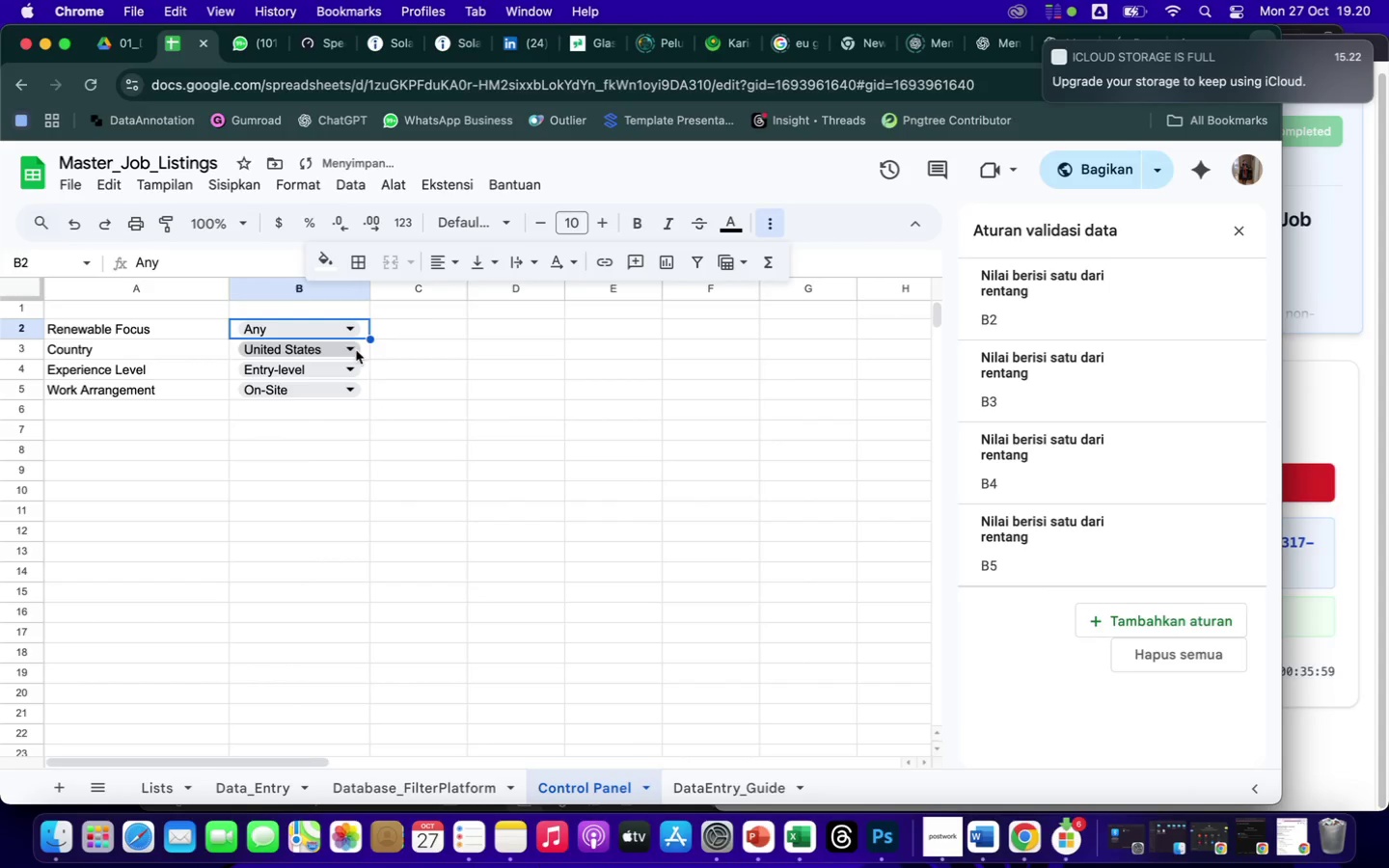 
left_click([352, 349])
 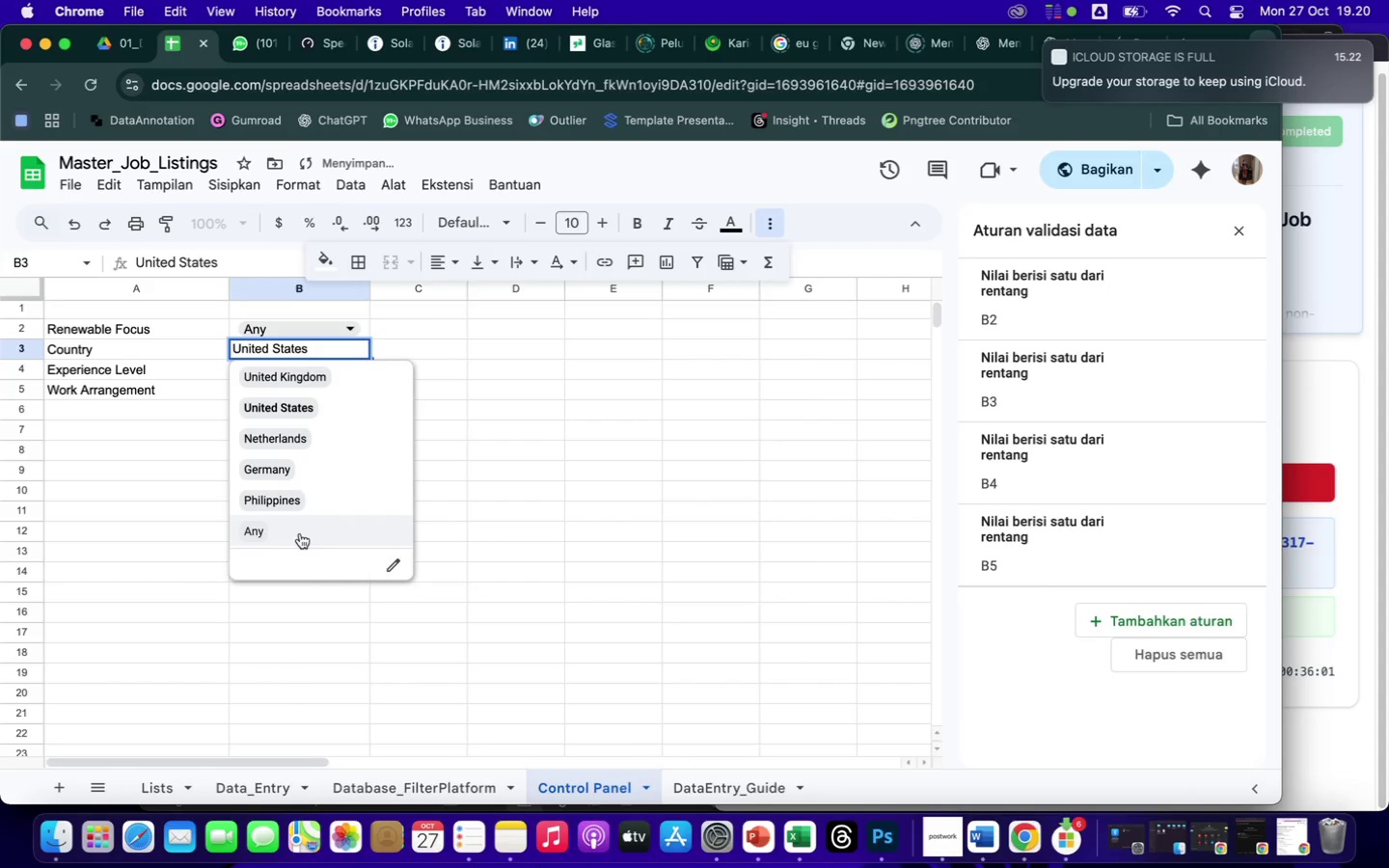 
left_click([298, 535])
 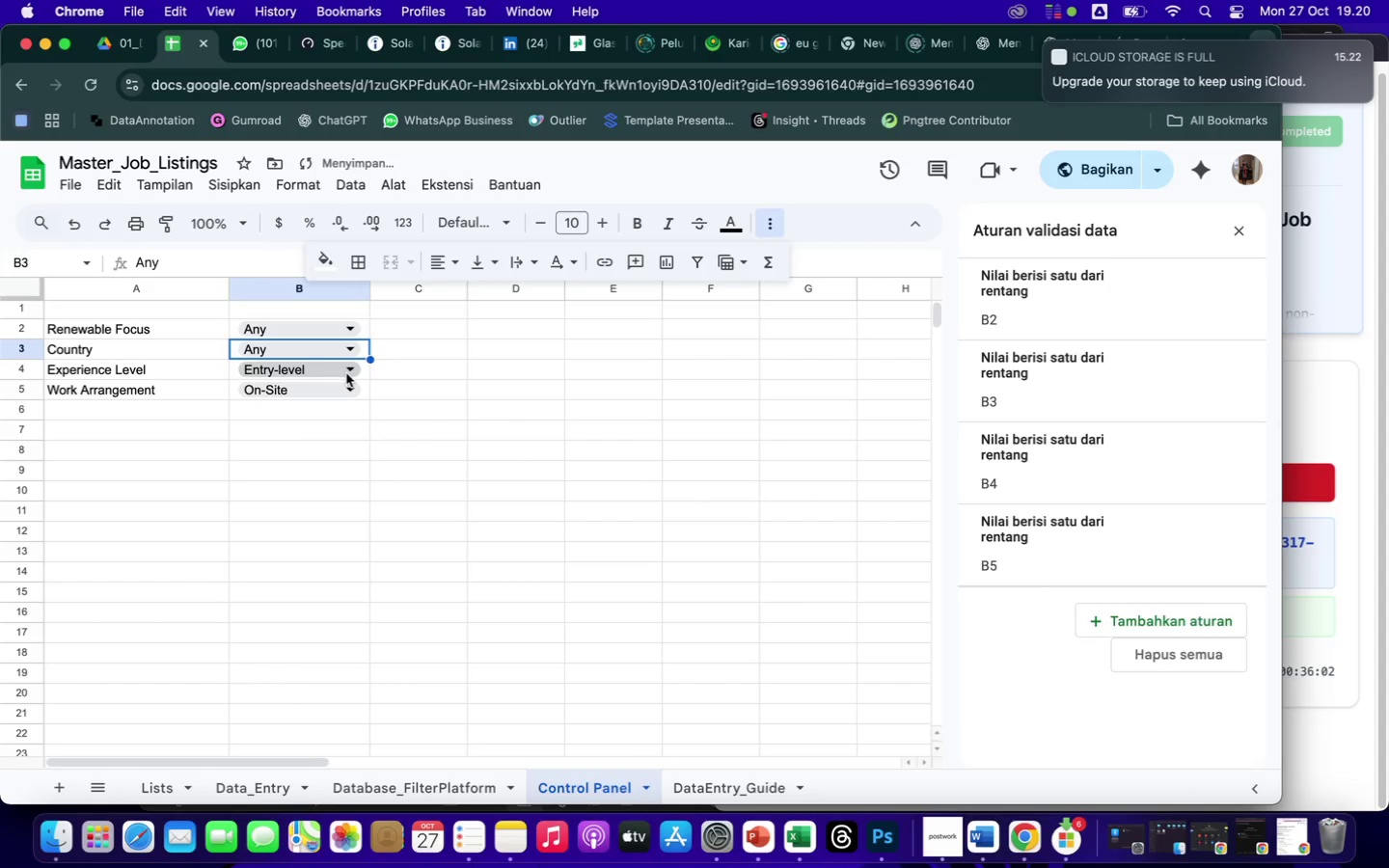 
left_click([346, 373])
 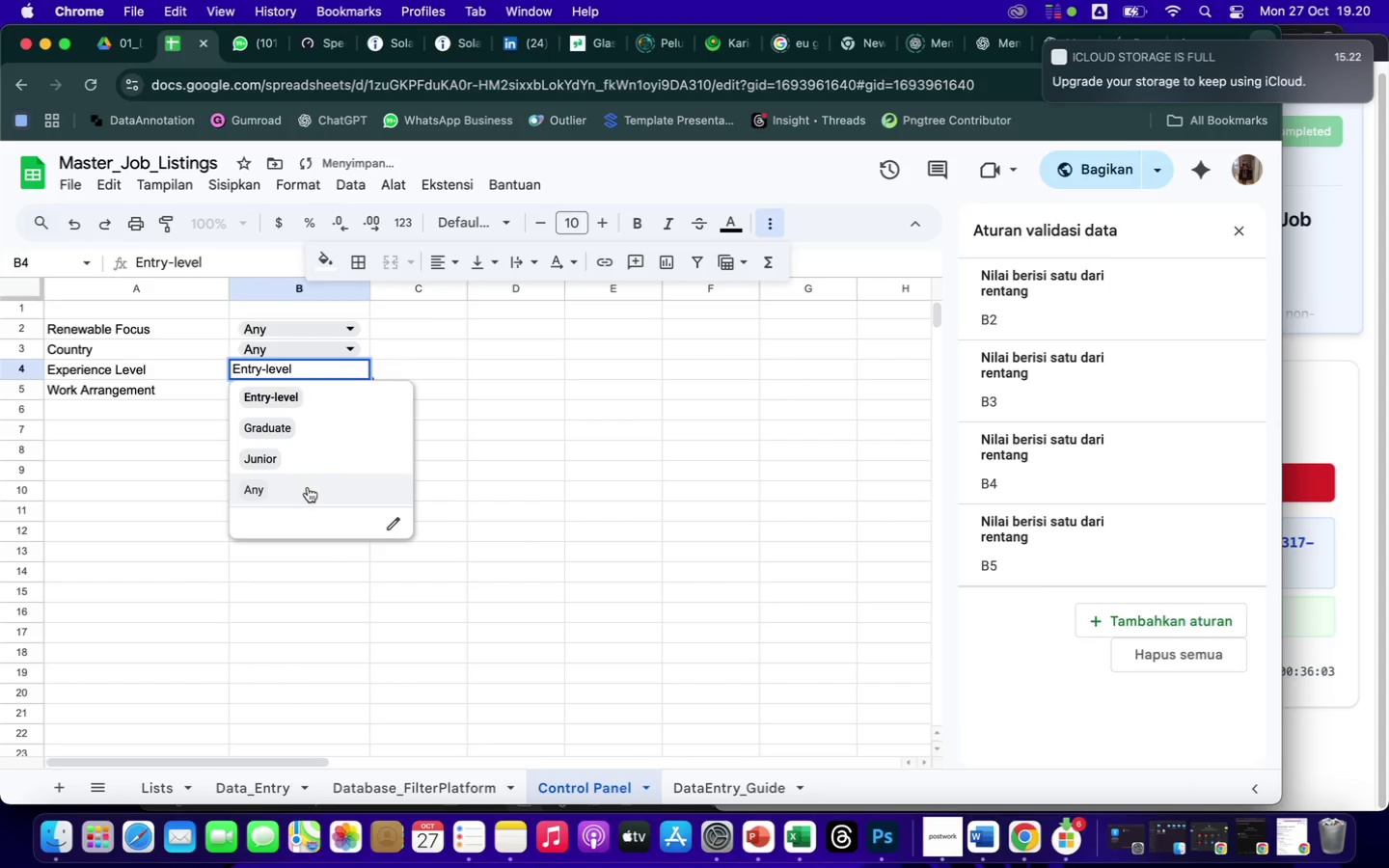 
left_click([307, 489])
 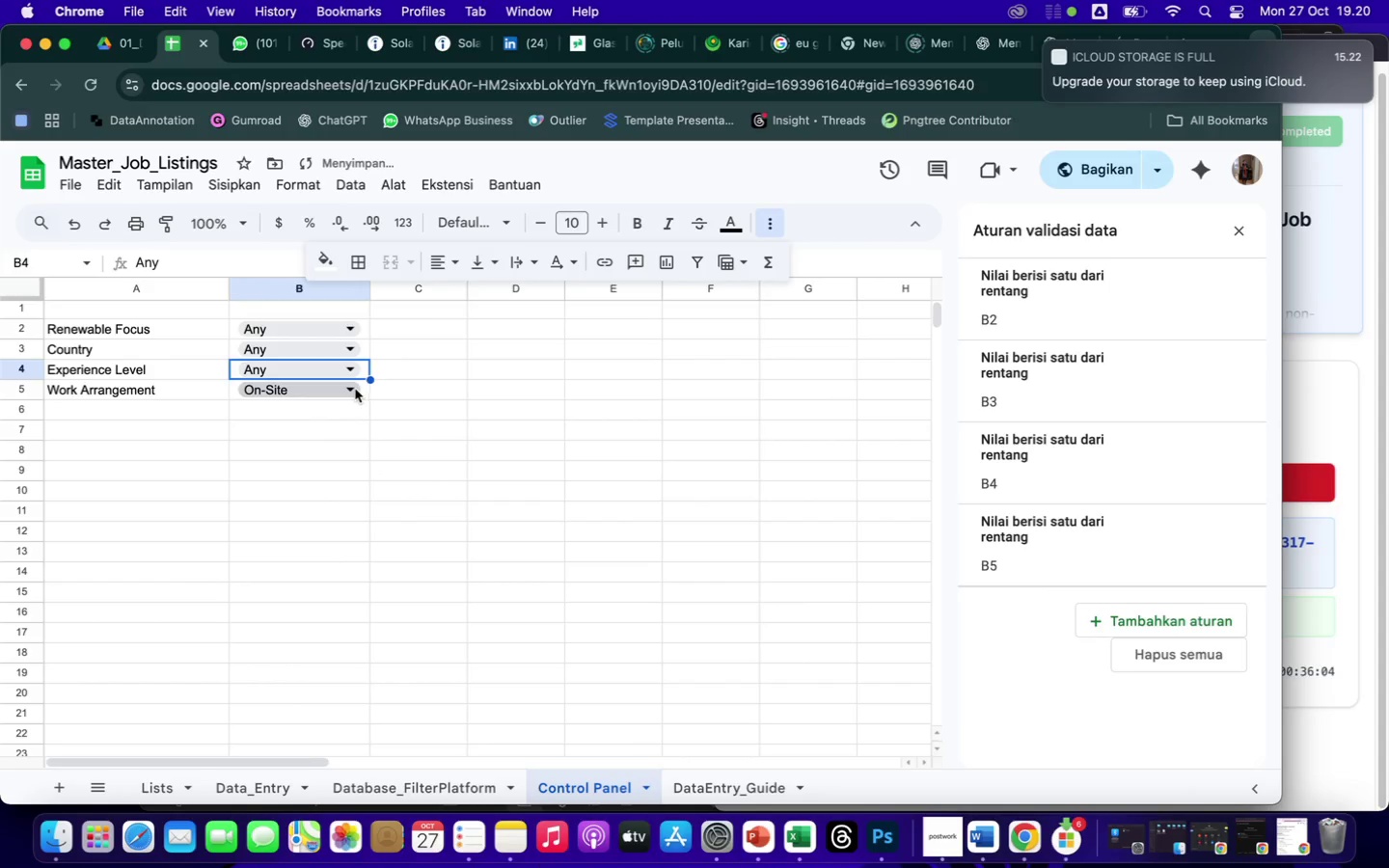 
left_click([355, 389])
 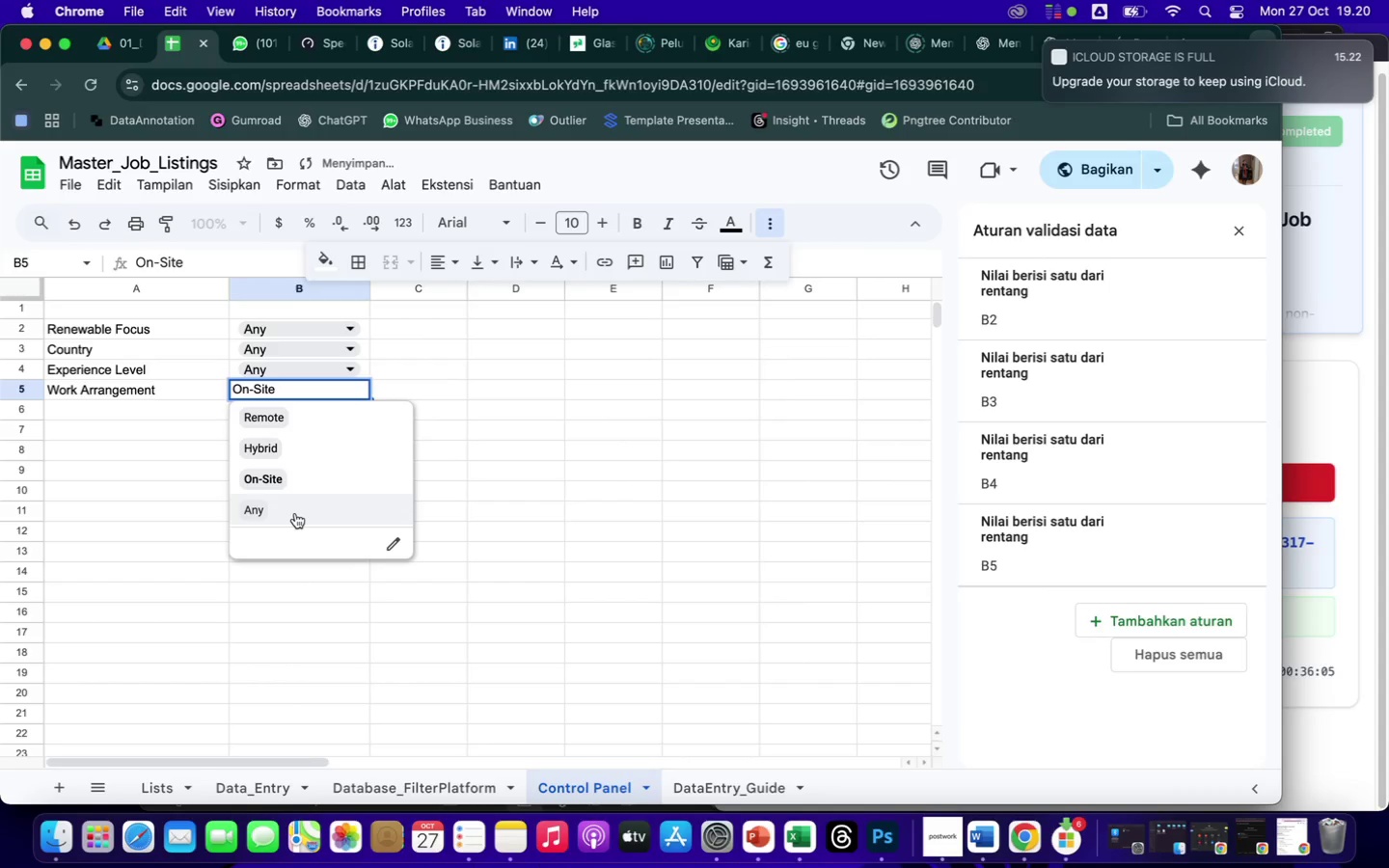 
left_click([295, 513])
 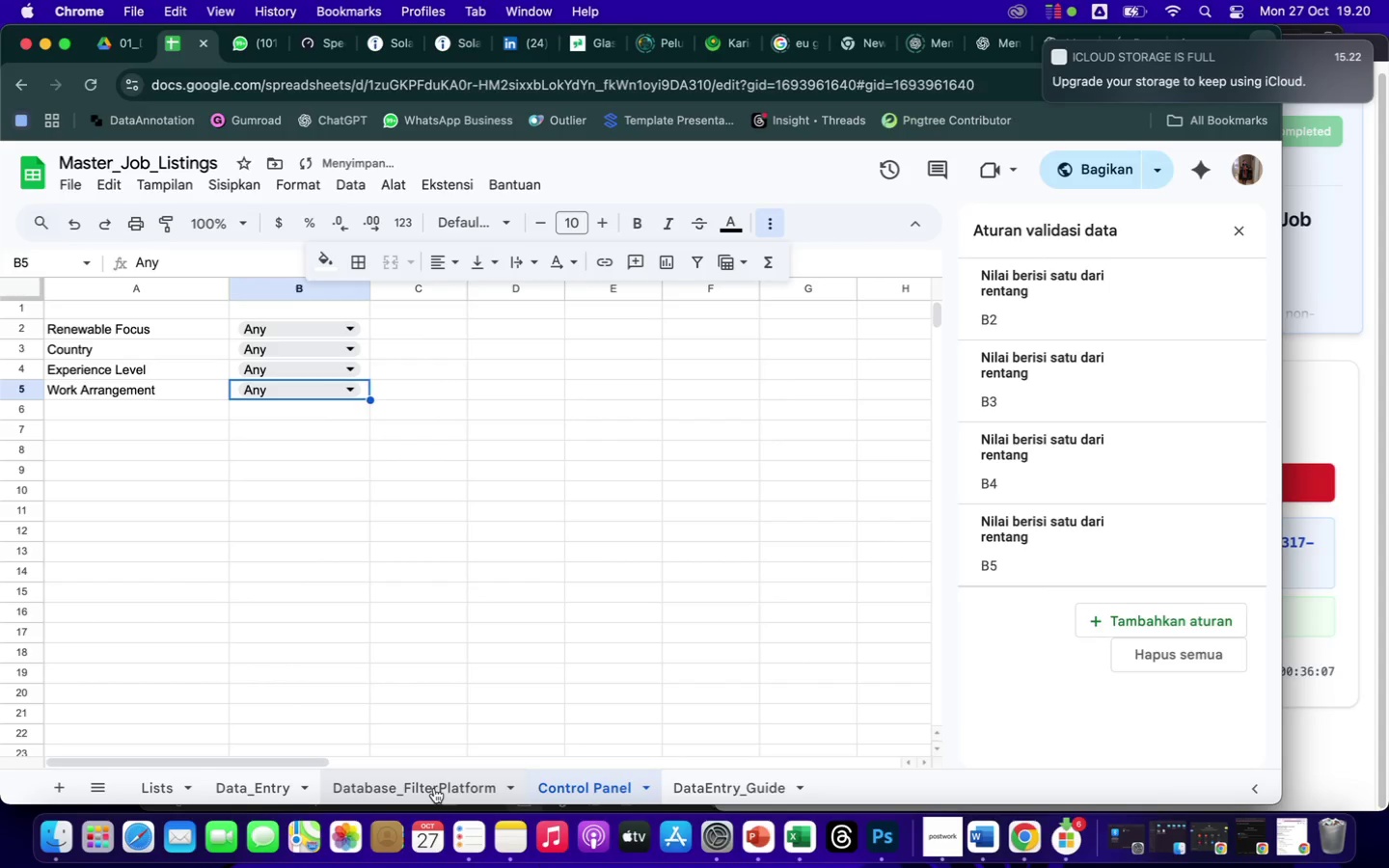 
left_click([435, 787])
 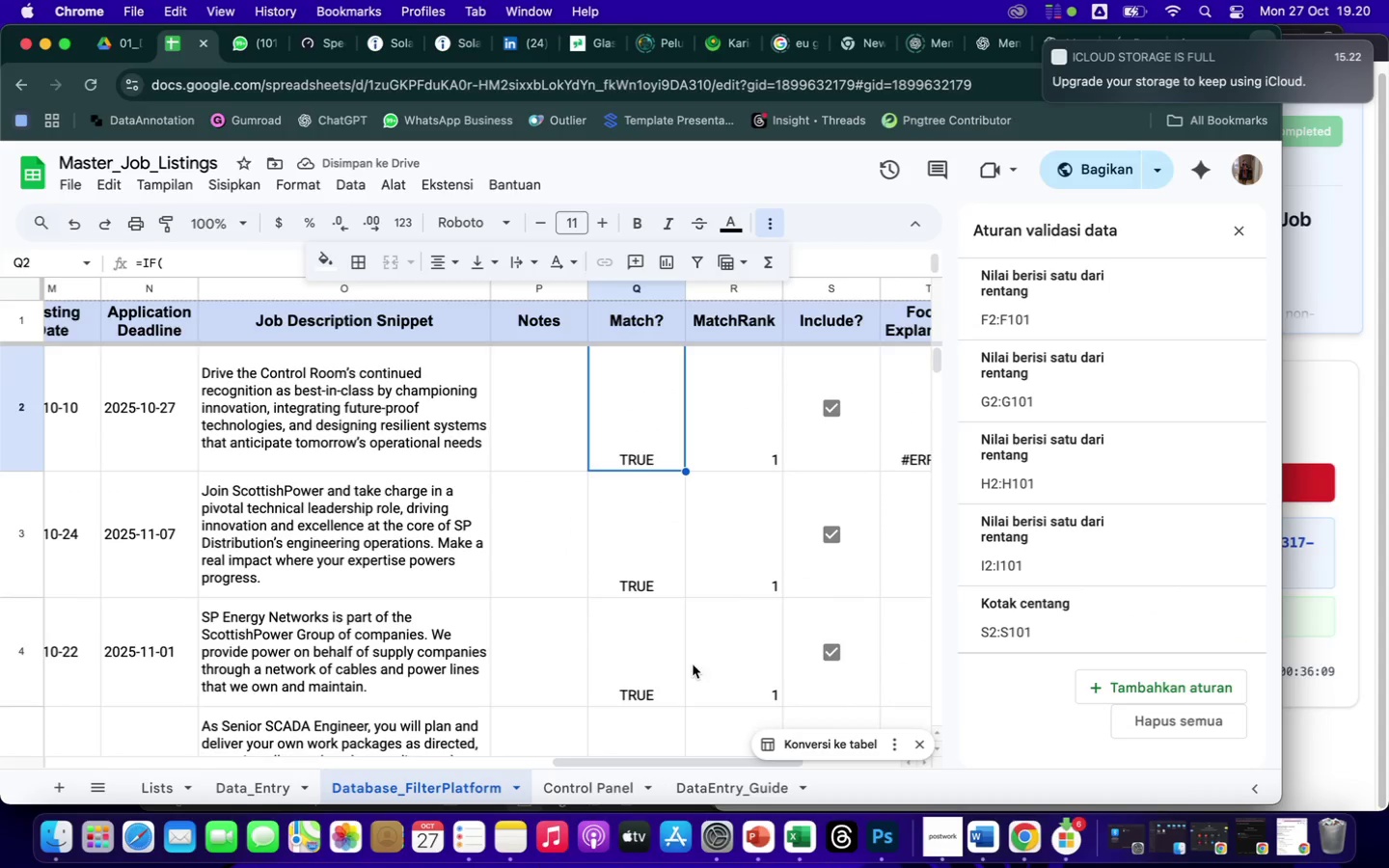 
scroll: coordinate [796, 626], scroll_direction: down, amount: 17.0
 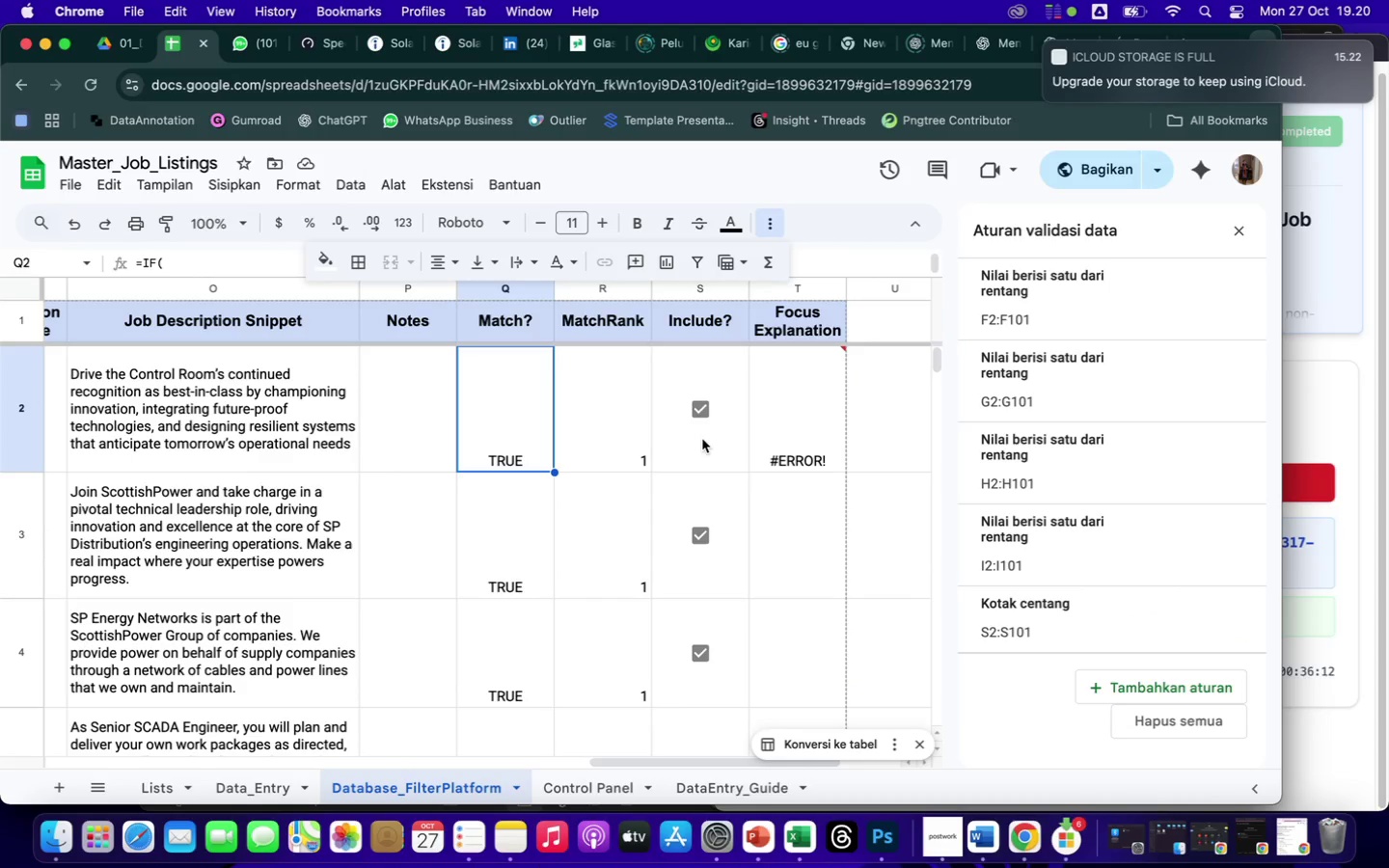 
left_click([617, 421])
 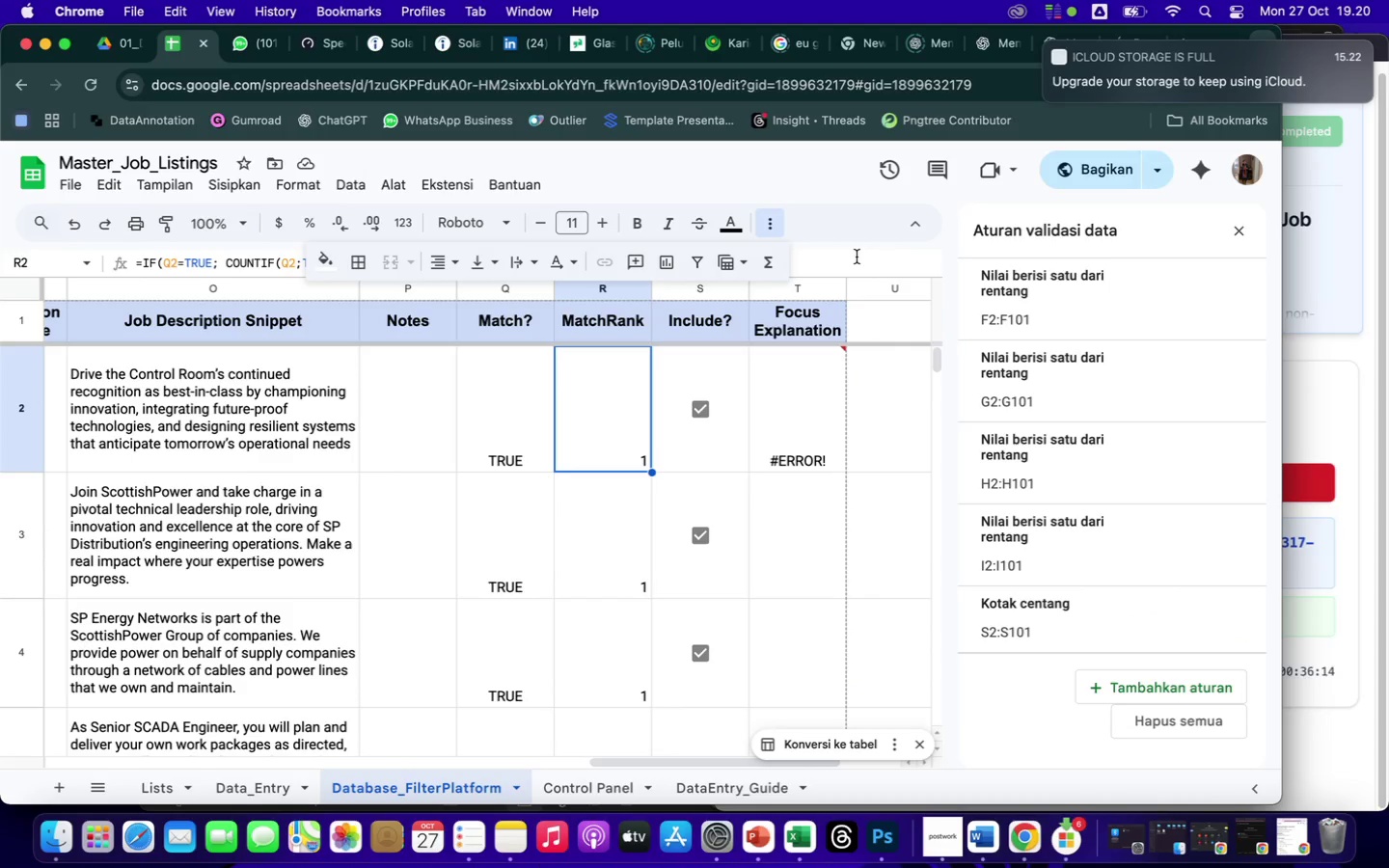 
left_click([857, 257])
 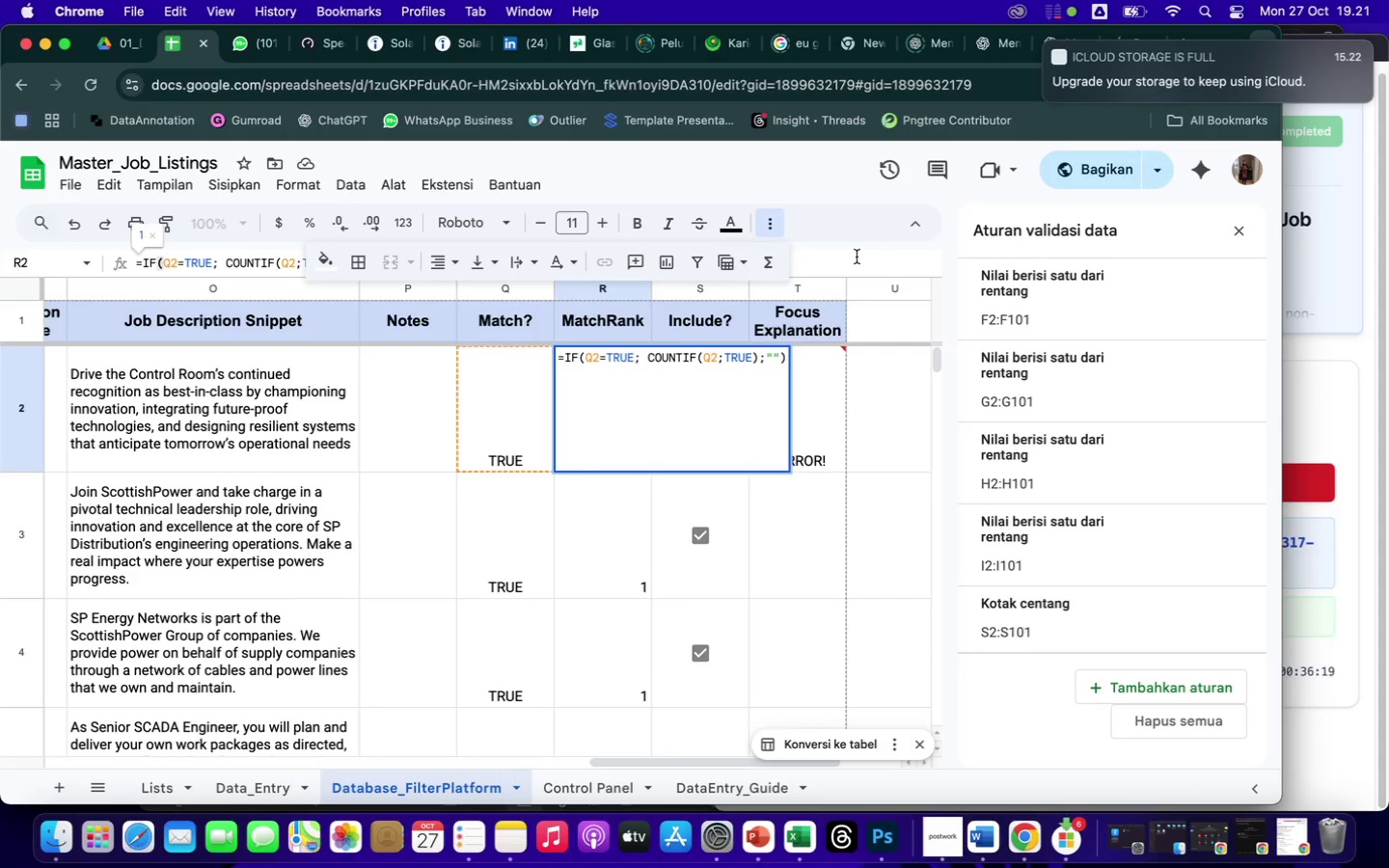 
wait(9.16)
 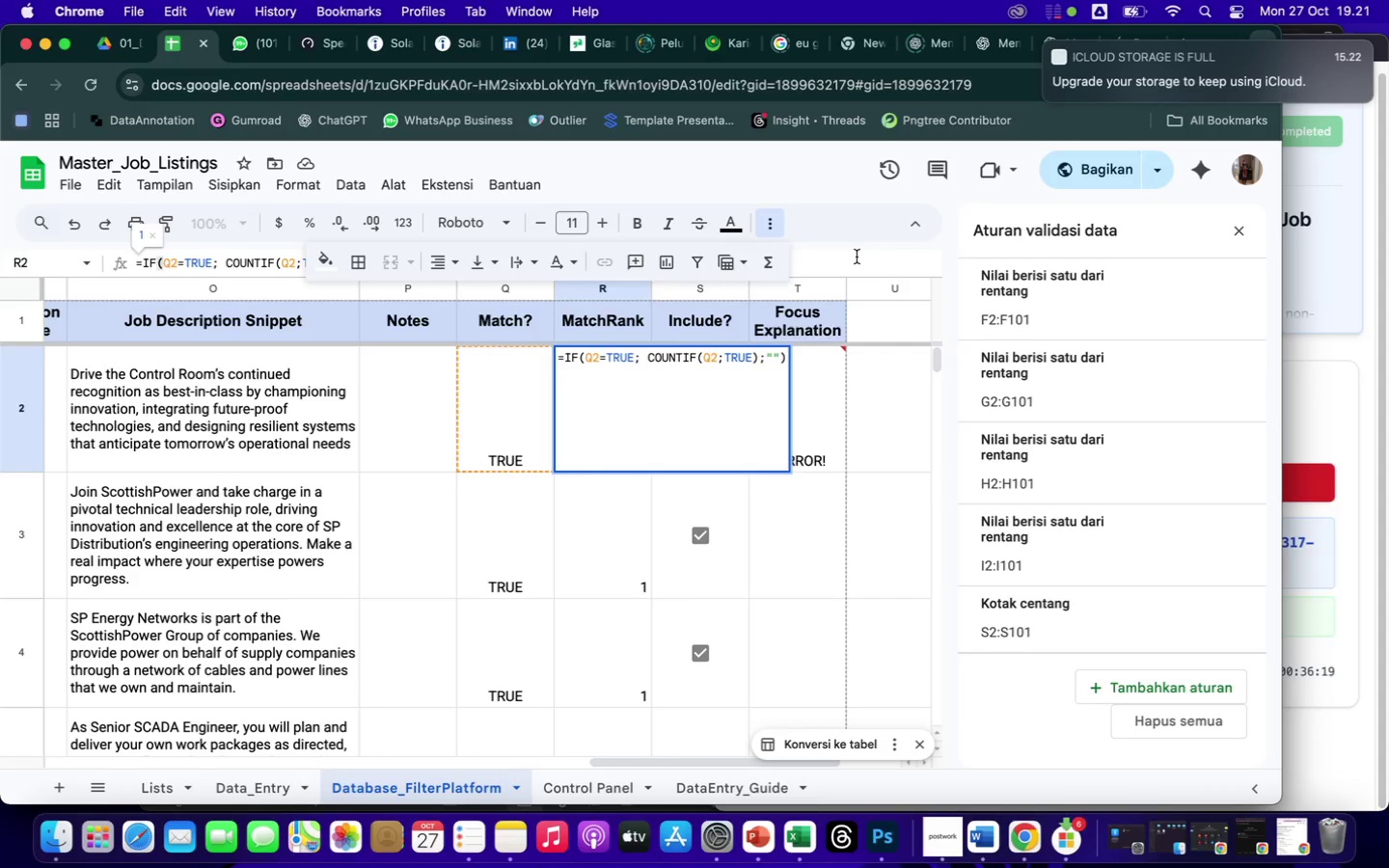 
left_click([602, 530])
 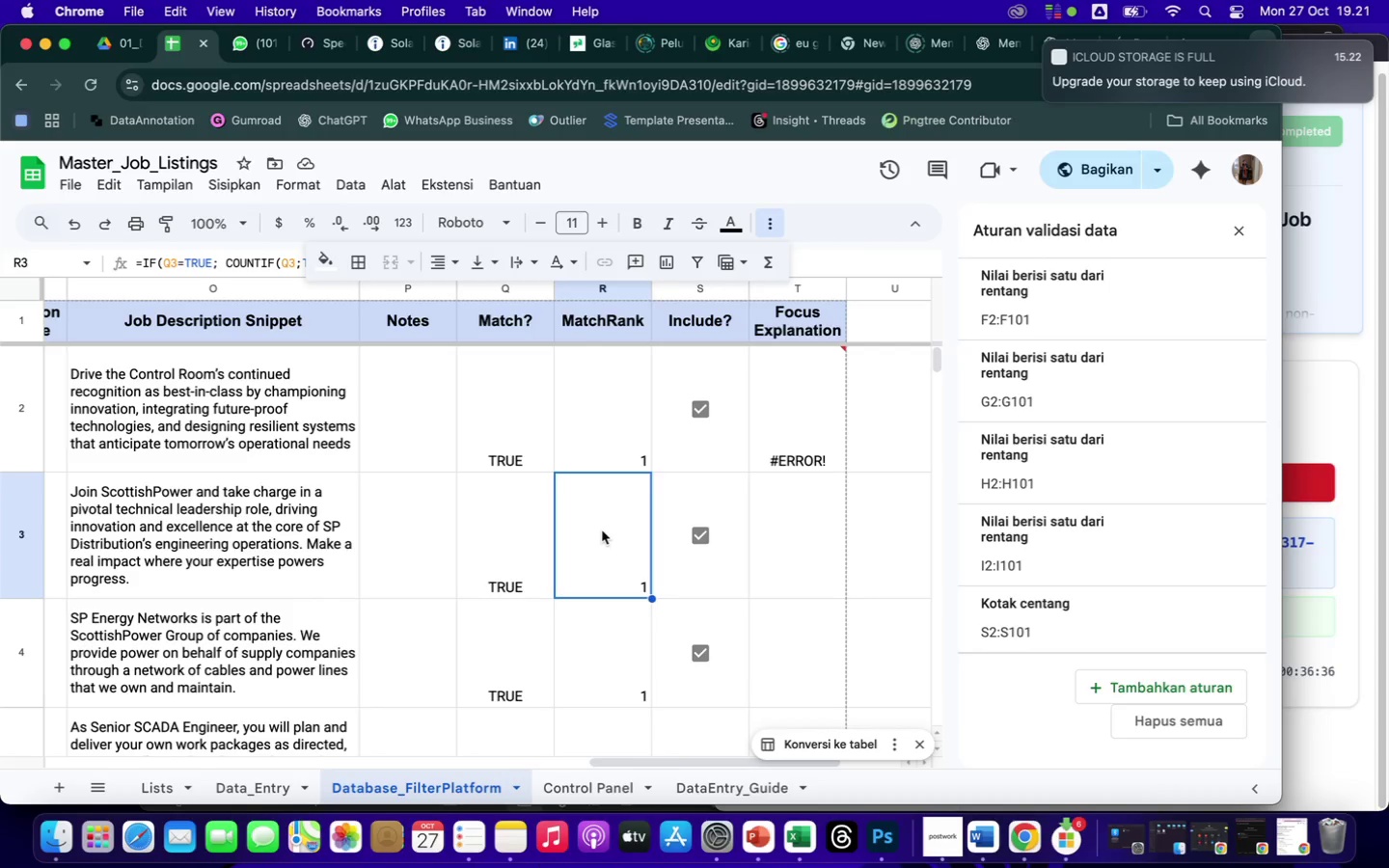 
wait(17.6)
 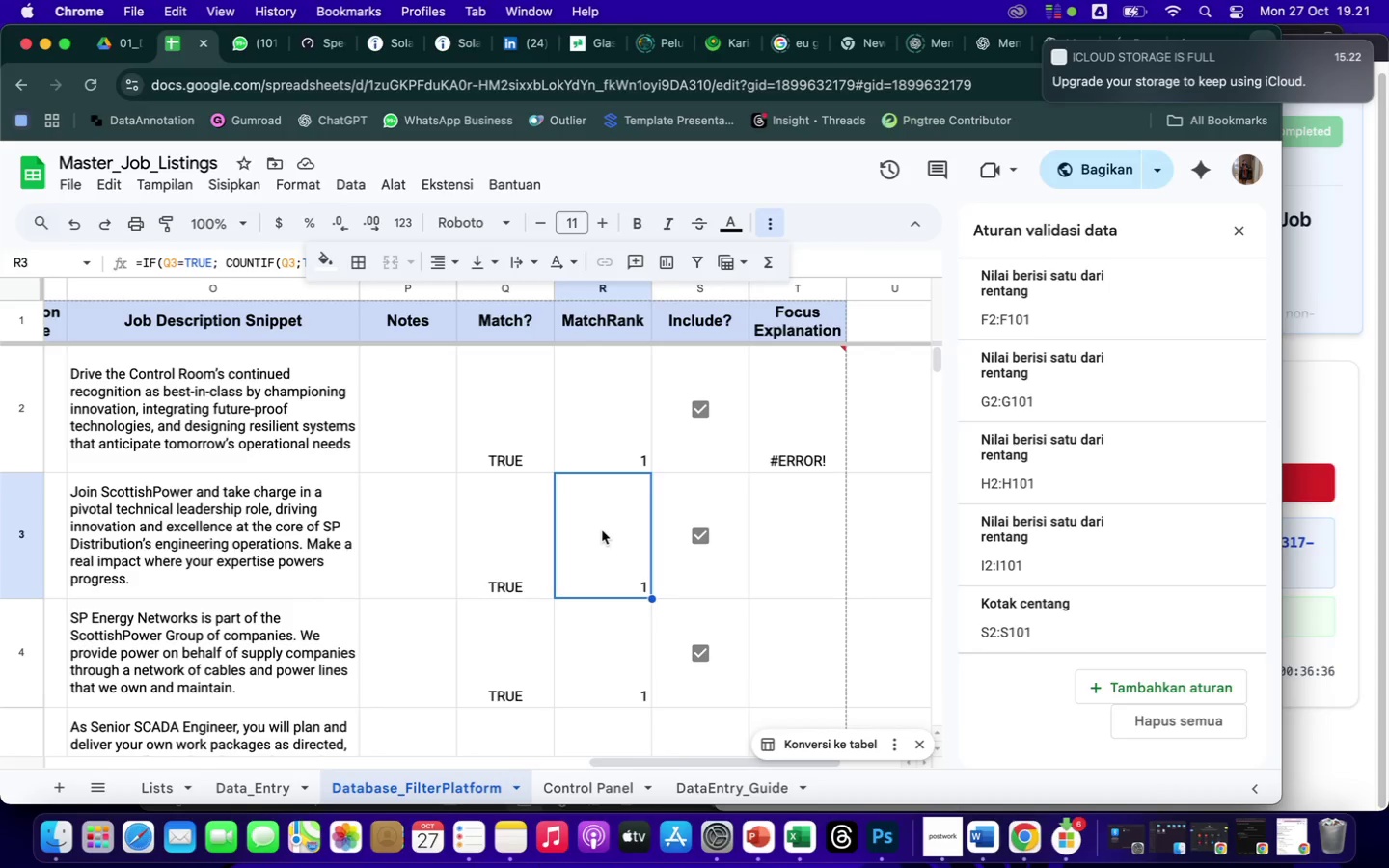 
left_click([1240, 233])
 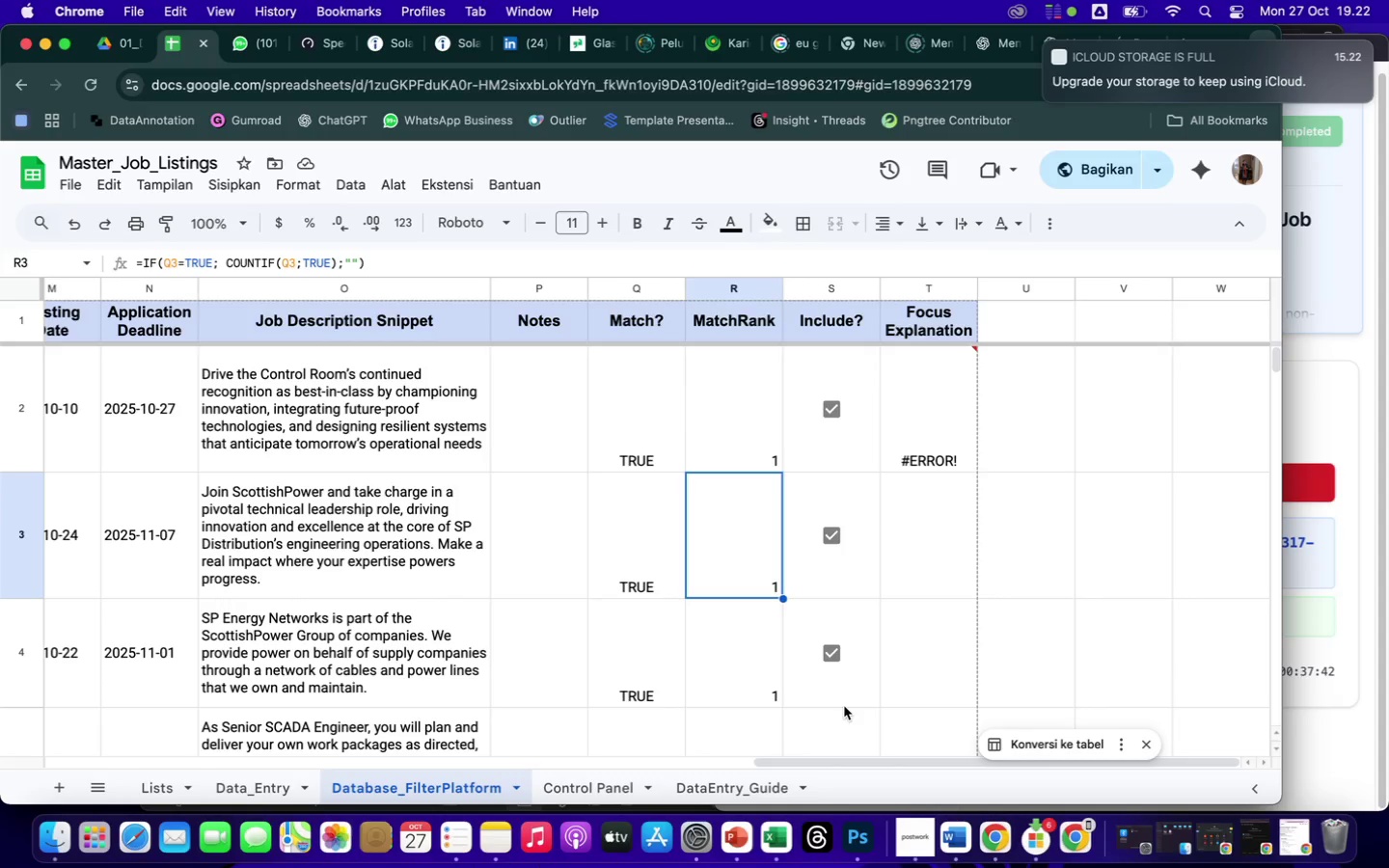 
wait(65.88)
 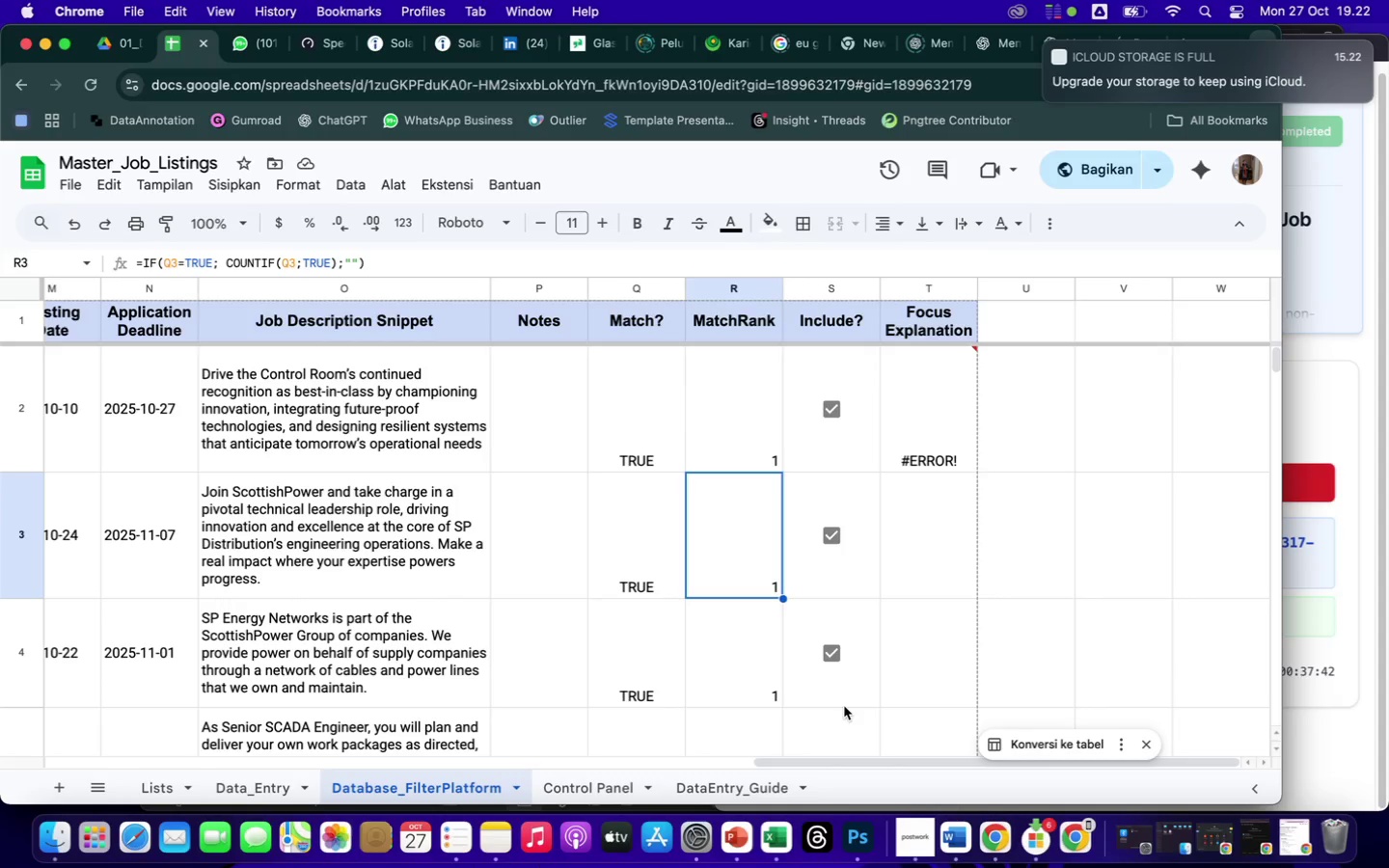 
left_click([915, 394])
 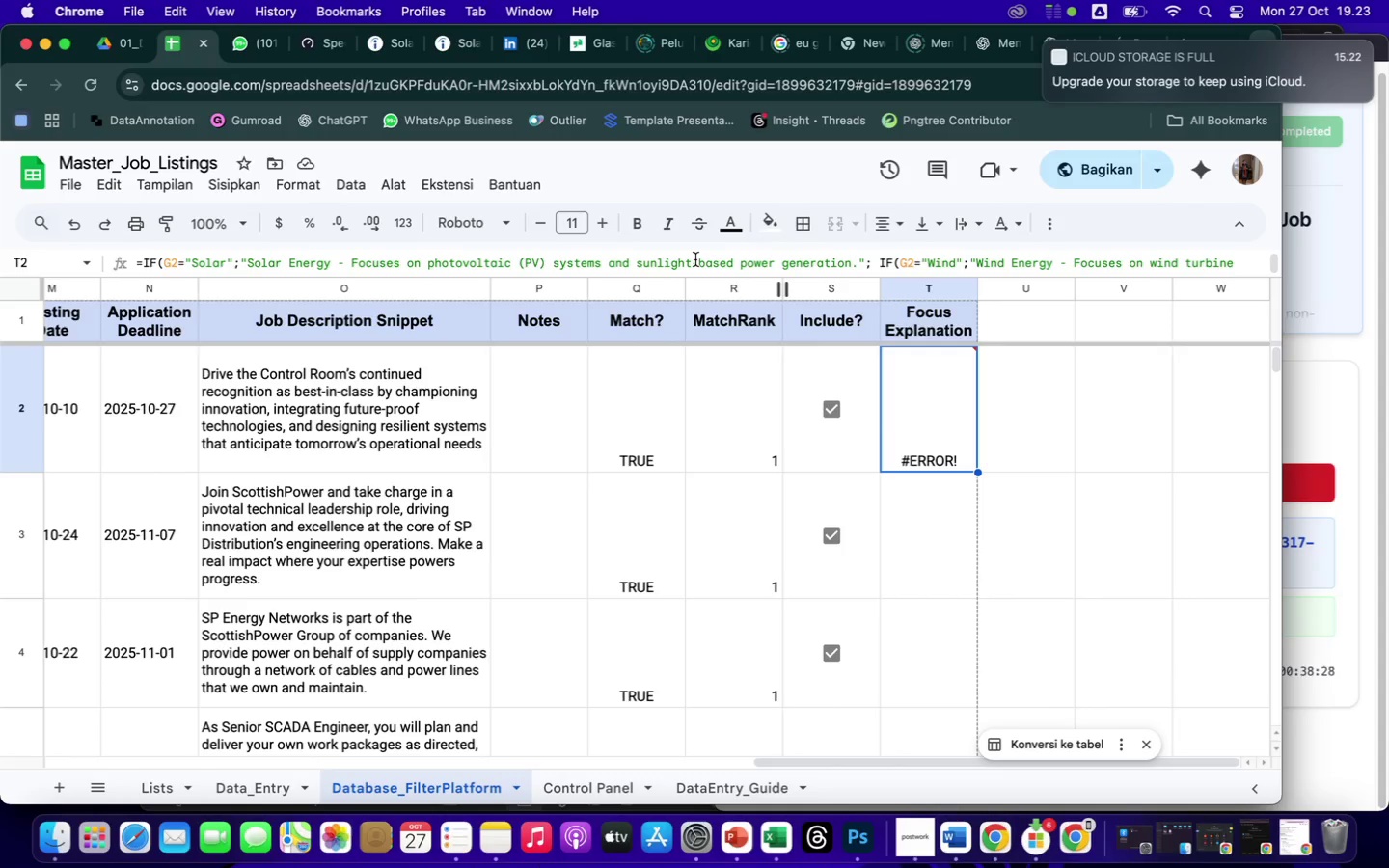 
wait(45.48)
 